 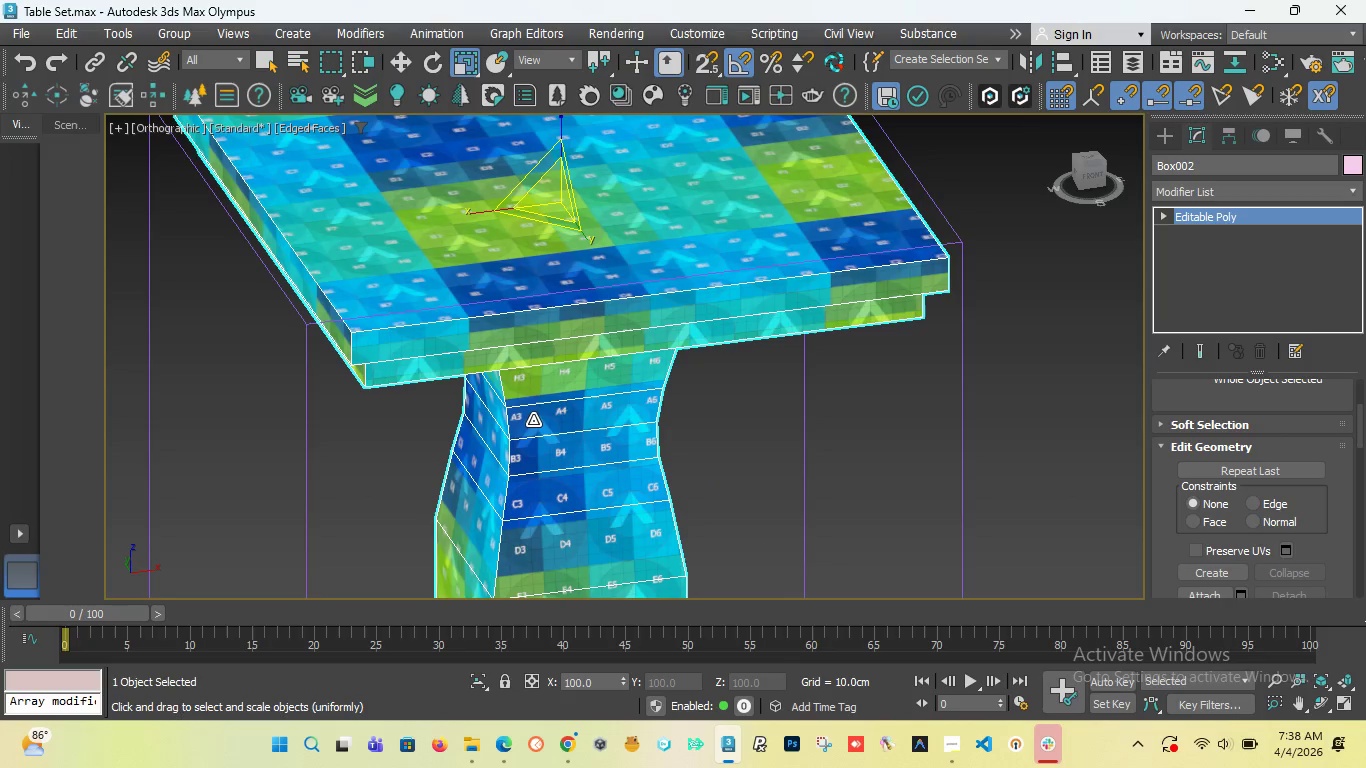 
scroll: coordinate [526, 429], scroll_direction: down, amount: 3.0
 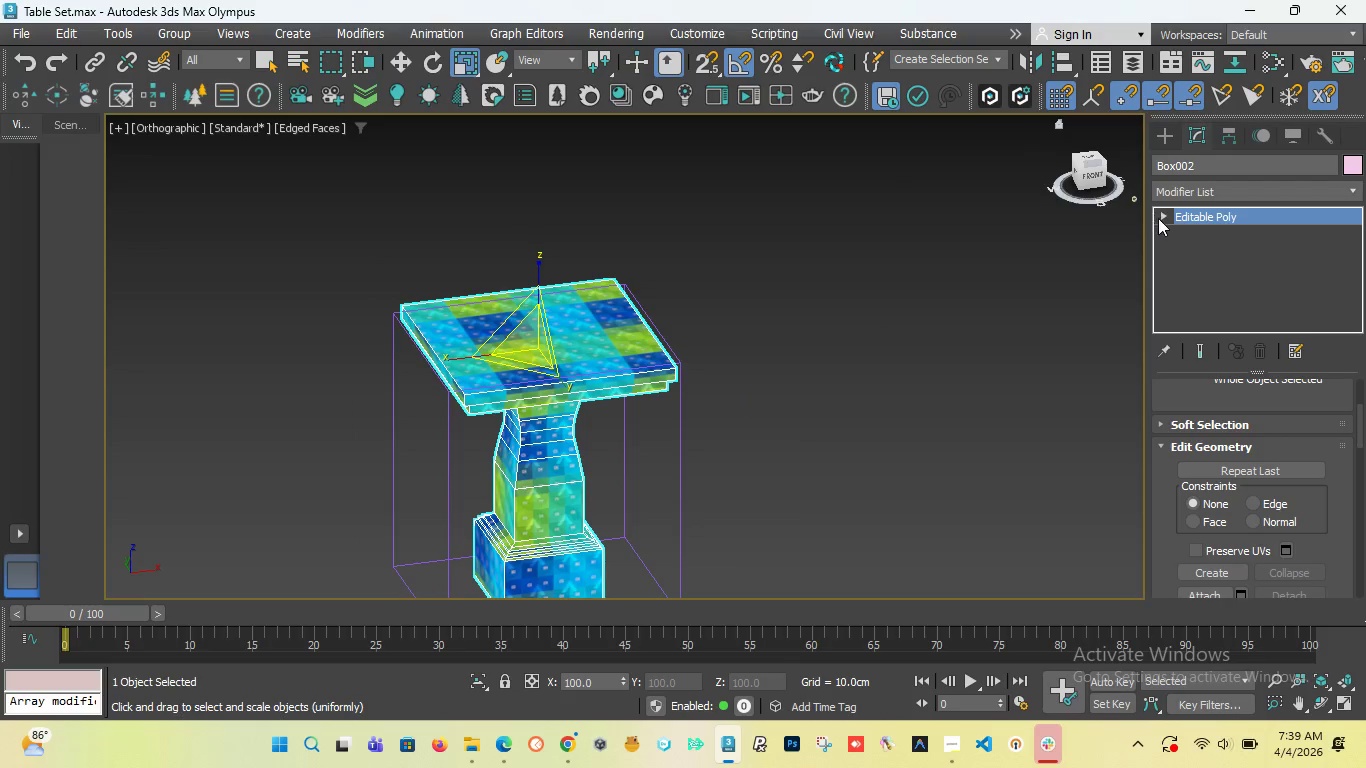 
left_click([1165, 213])
 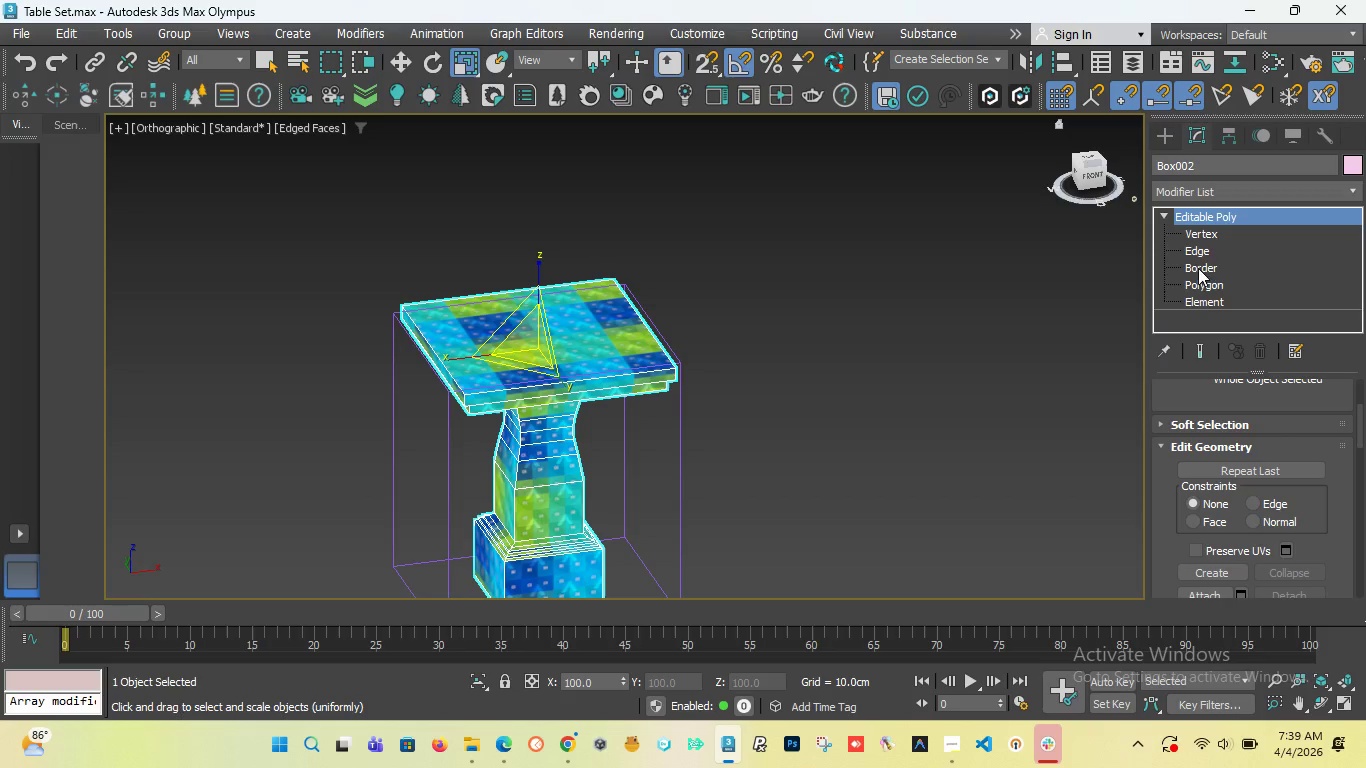 
left_click([1201, 256])
 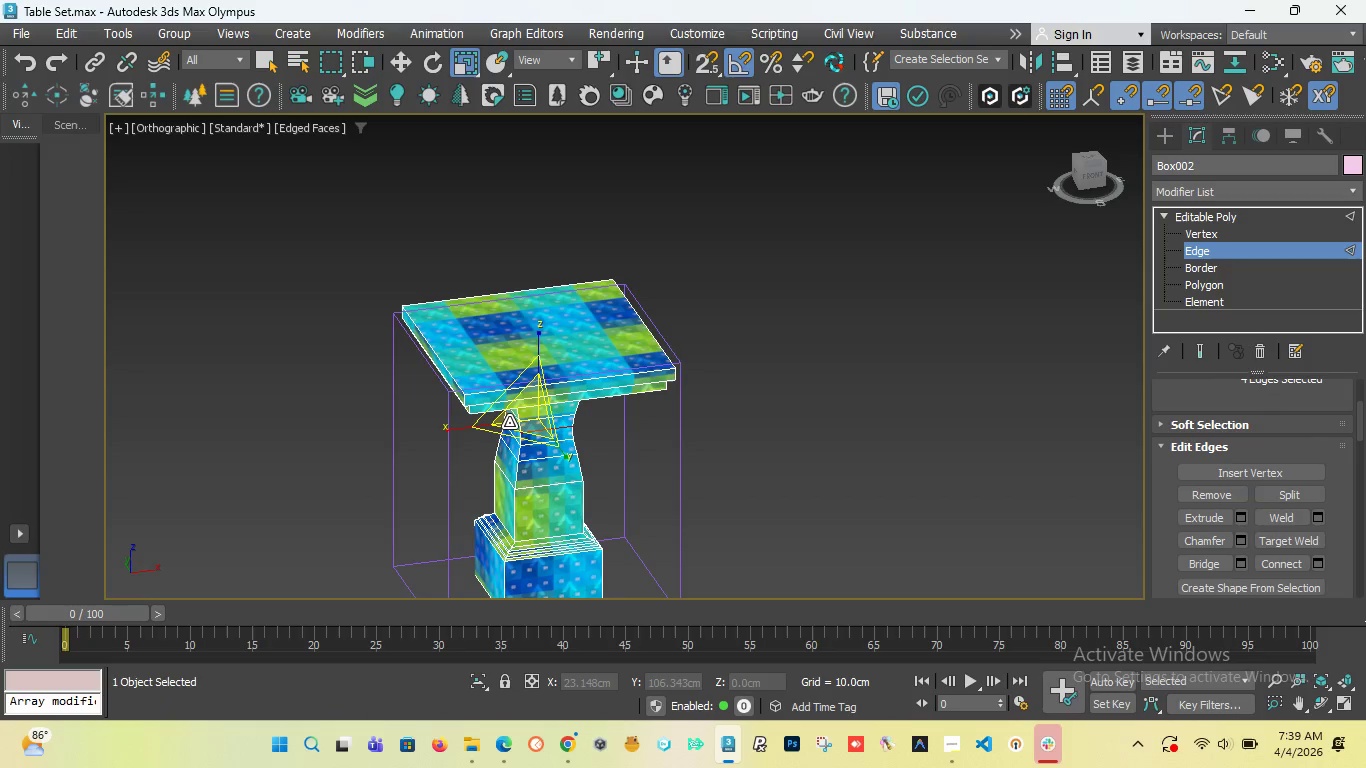 
key(Unknown)
 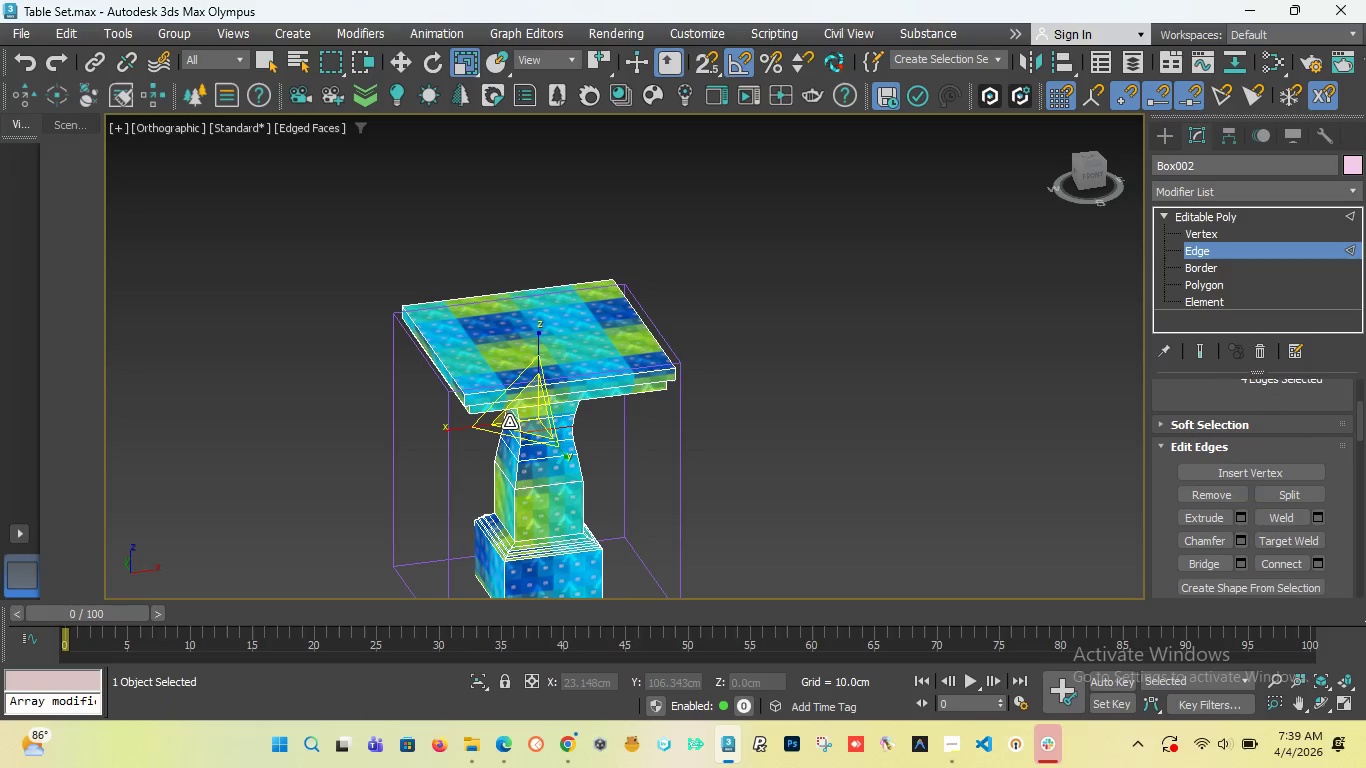 
key(Unknown)
 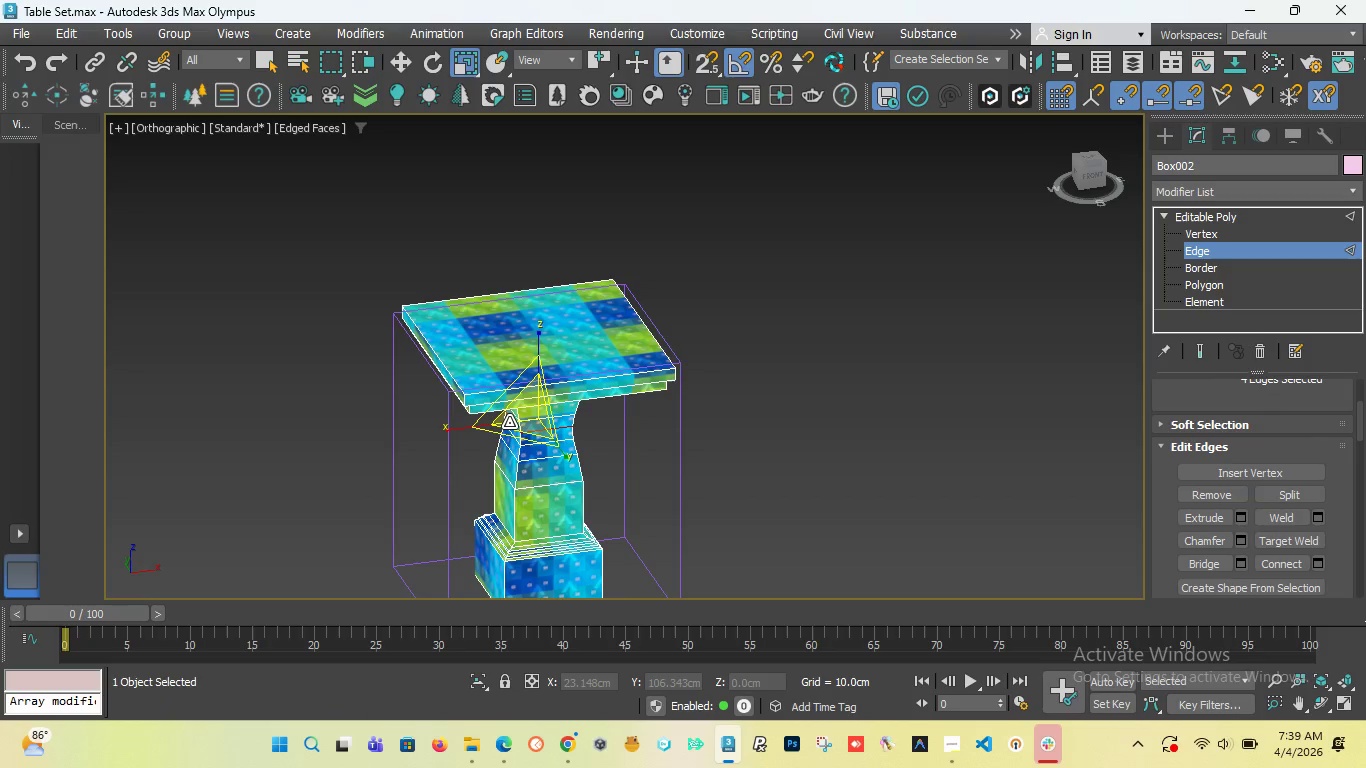 
key(Unknown)
 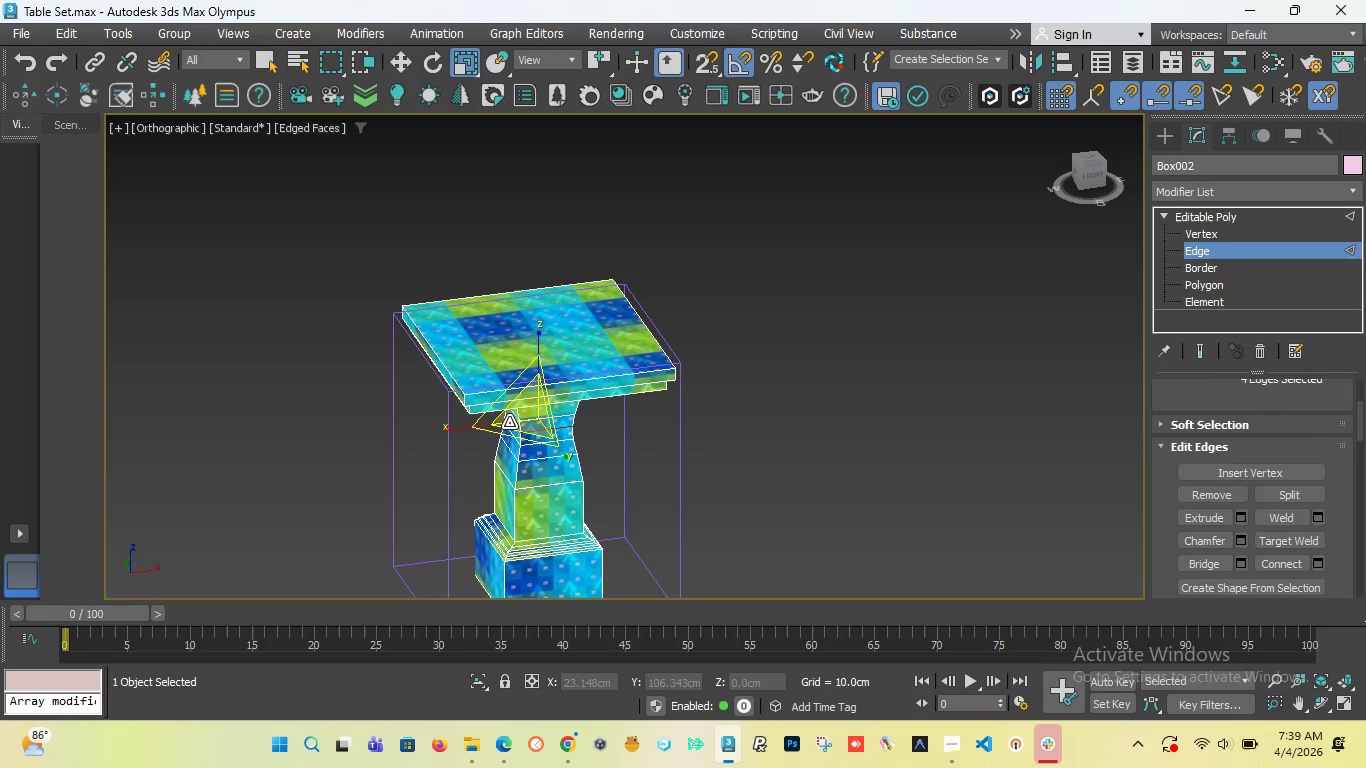 
key(Unknown)
 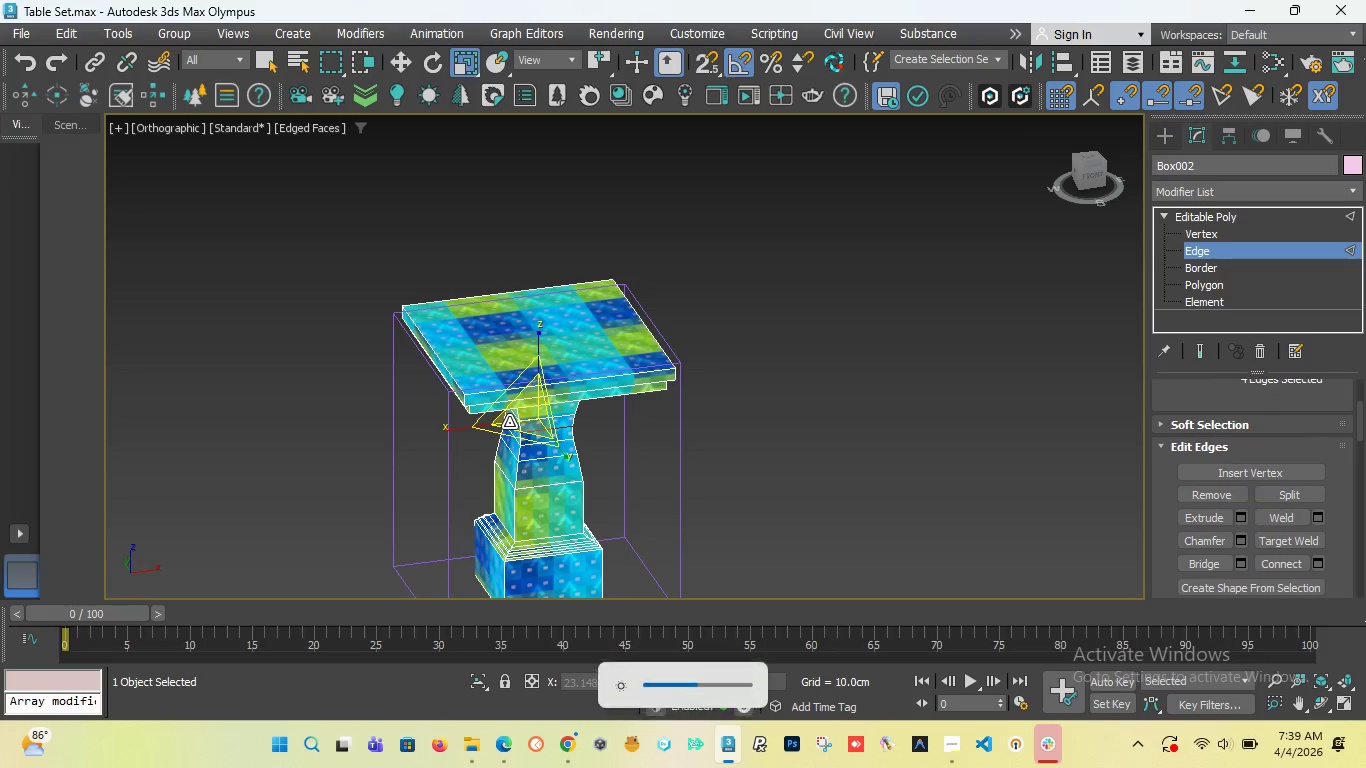 
key(Unknown)
 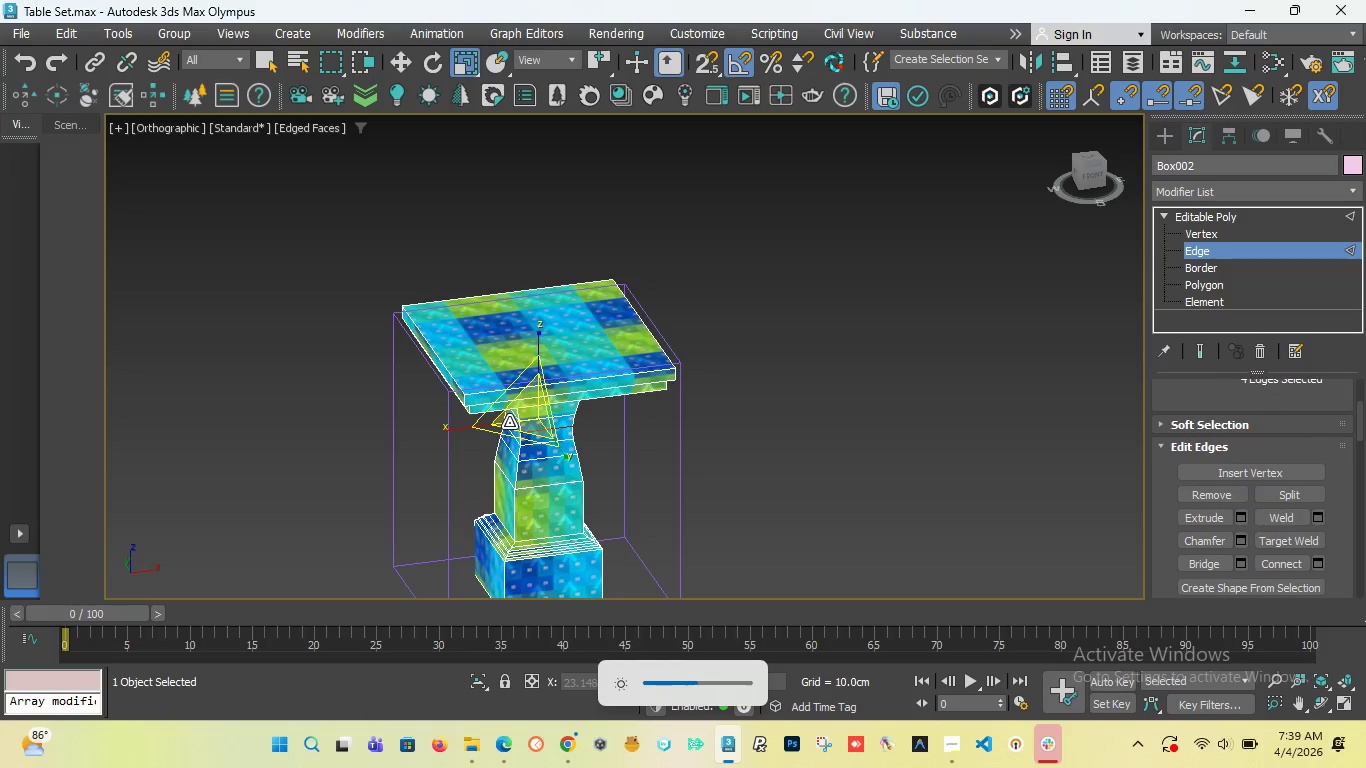 
key(Unknown)
 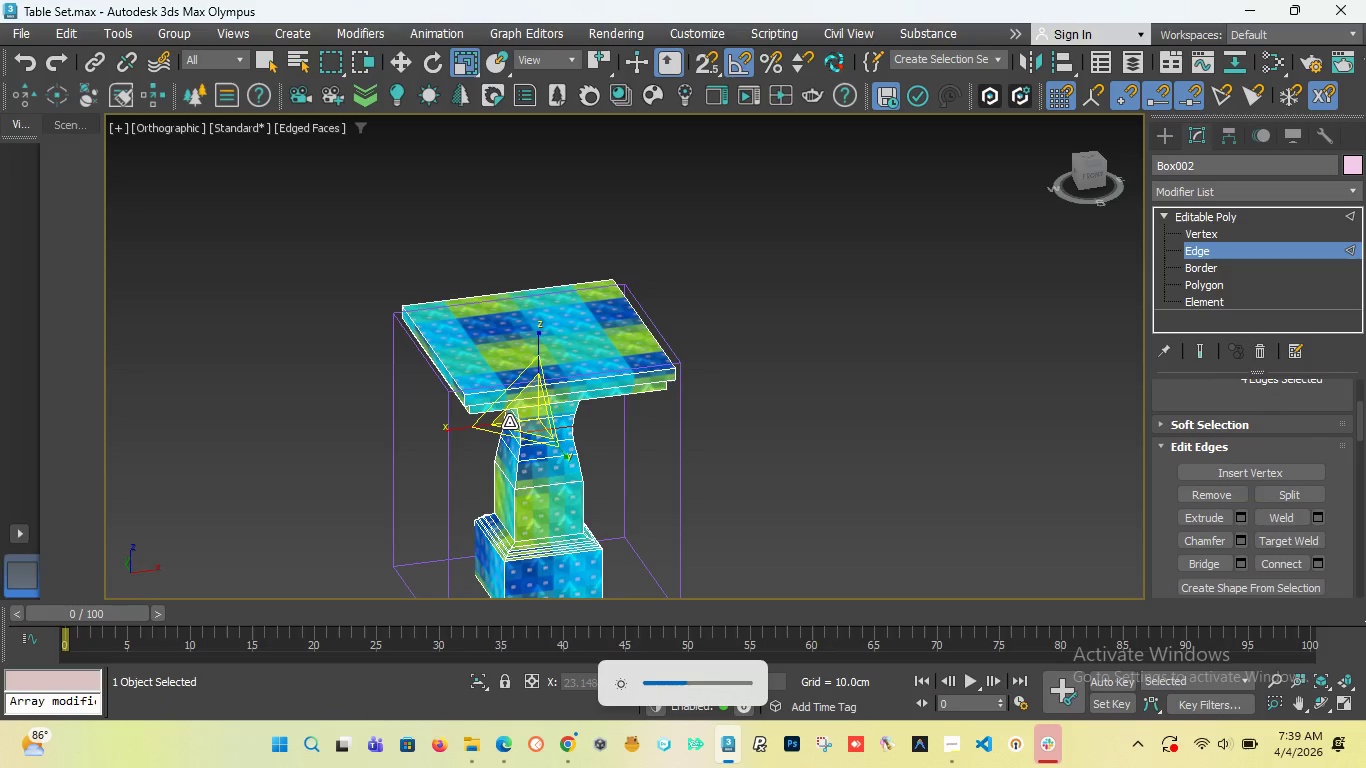 
key(Unknown)
 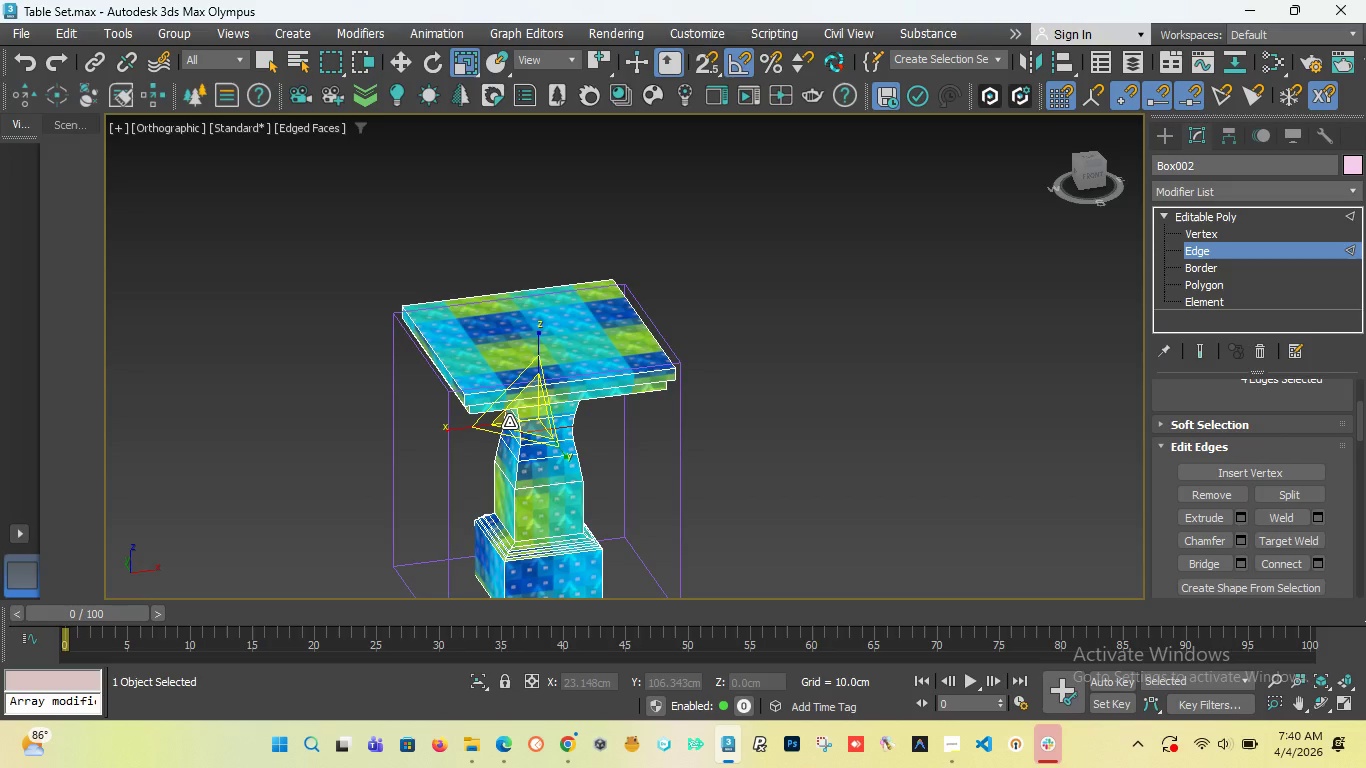 
wait(104.16)
 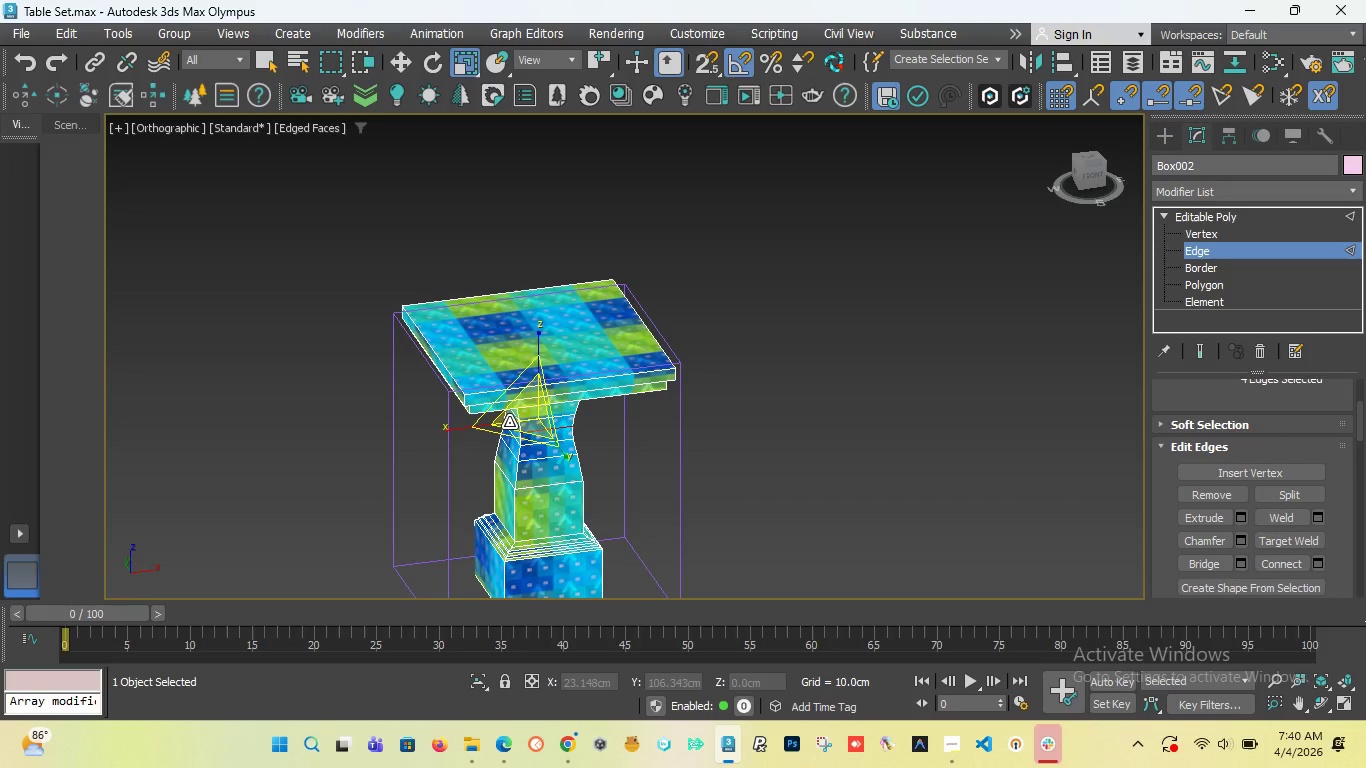 
scroll: coordinate [415, 473], scroll_direction: up, amount: 4.0
 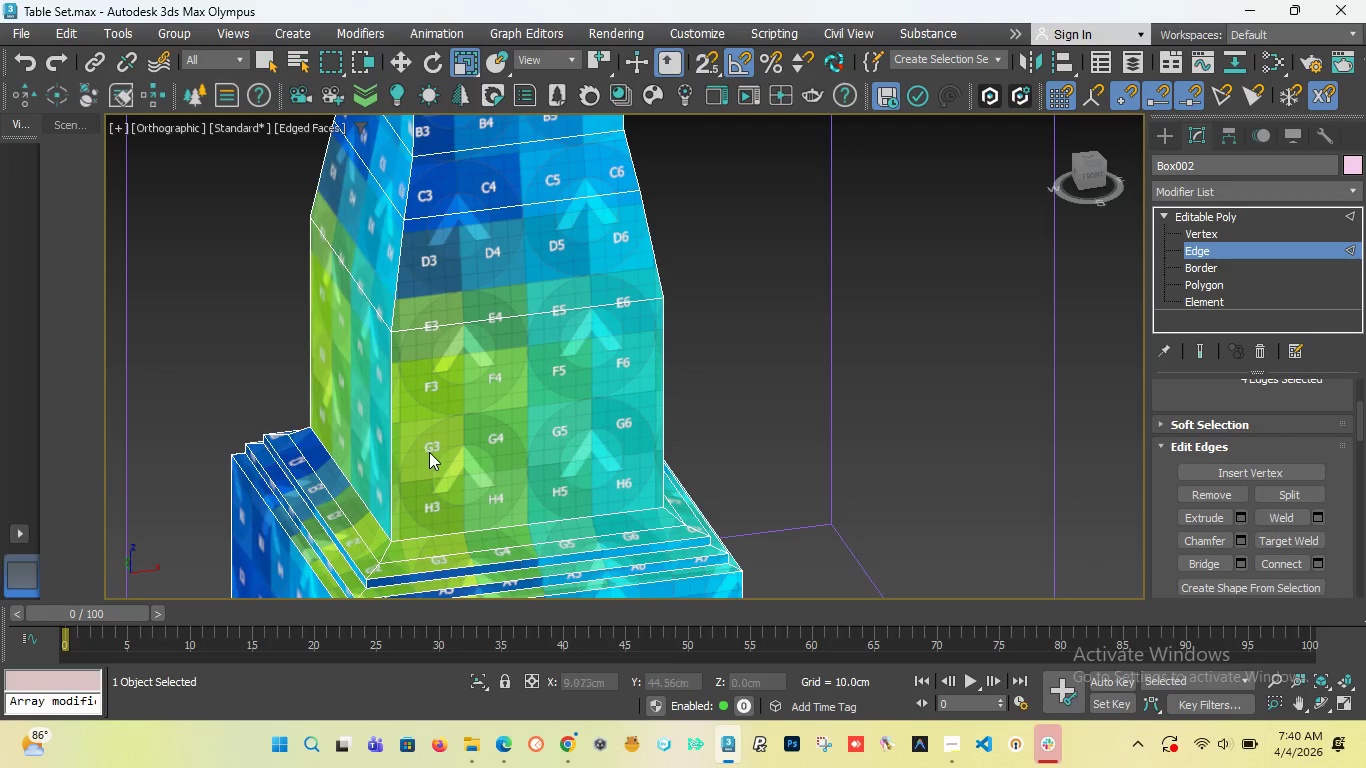 
scroll: coordinate [430, 450], scroll_direction: down, amount: 4.0
 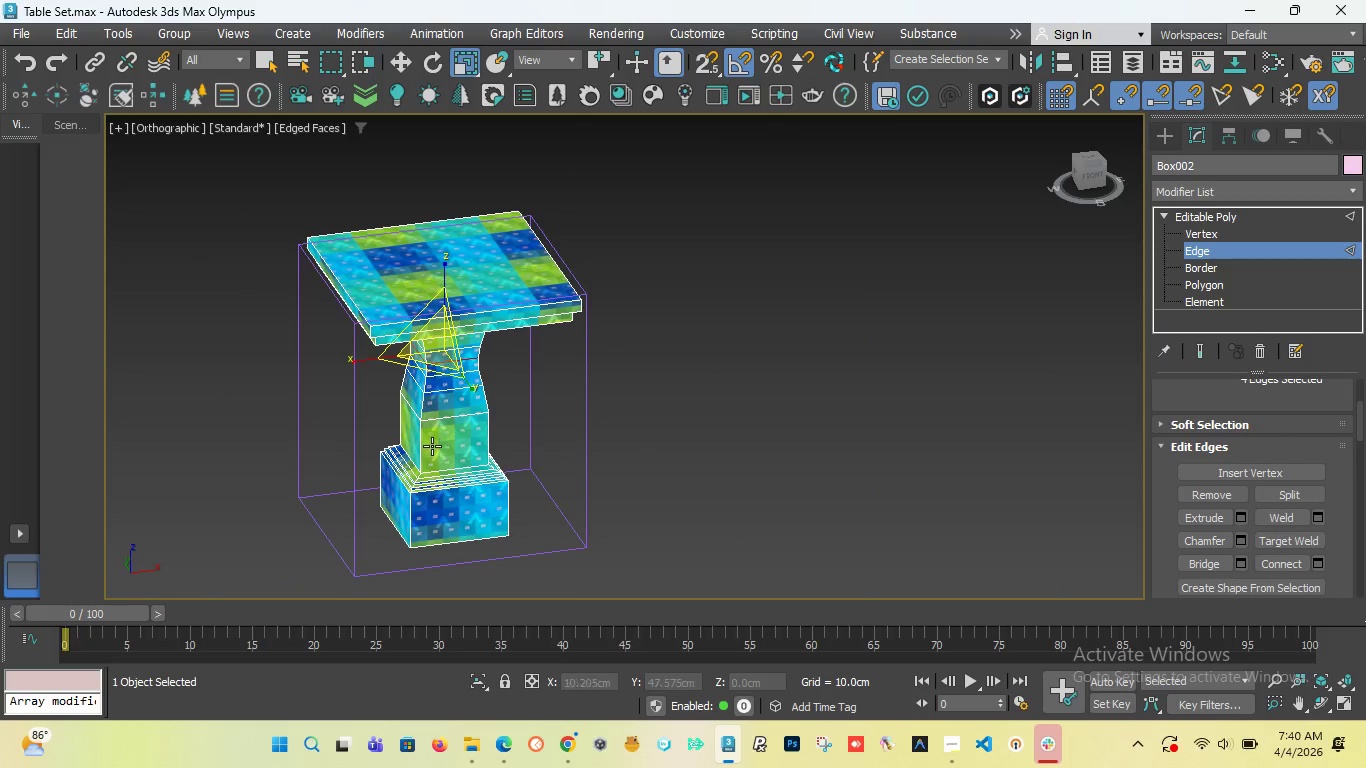 
scroll: coordinate [434, 443], scroll_direction: up, amount: 2.0
 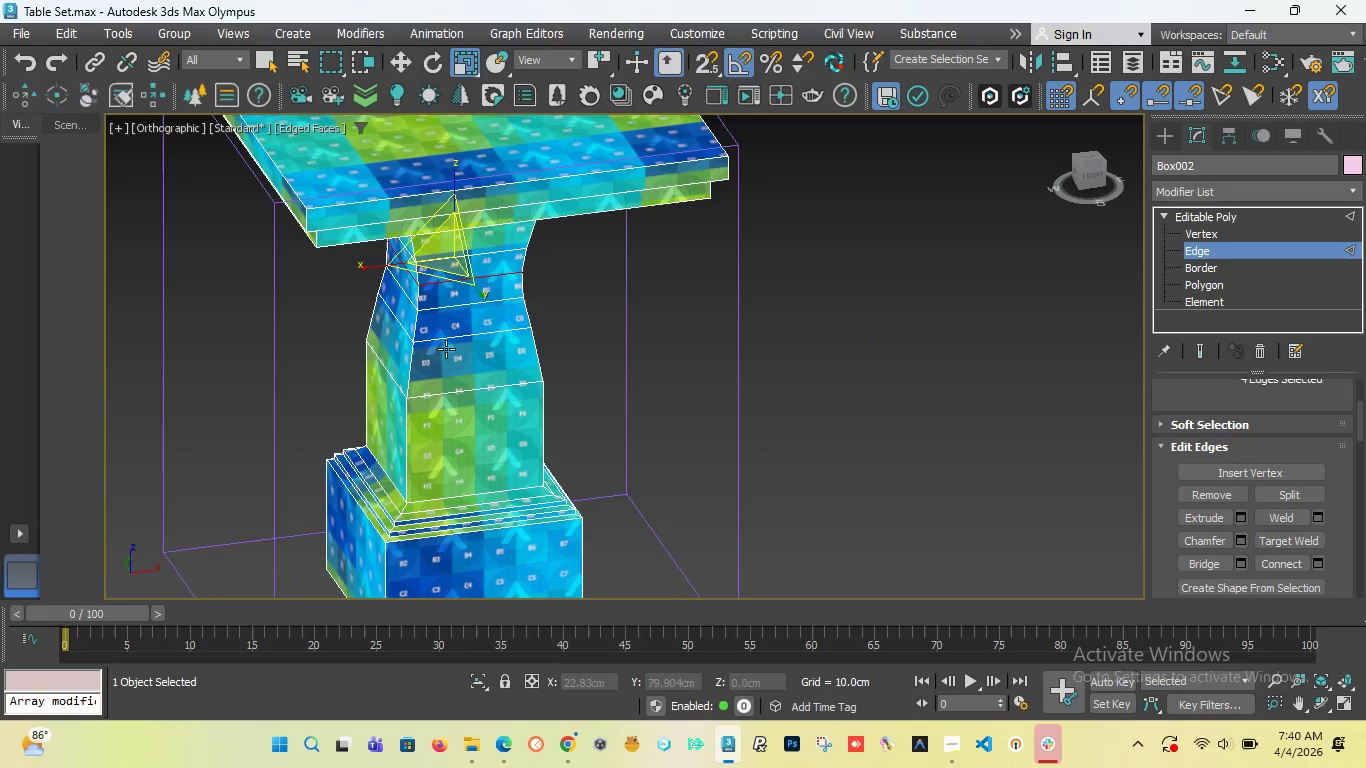 
scroll: coordinate [486, 388], scroll_direction: down, amount: 2.0
 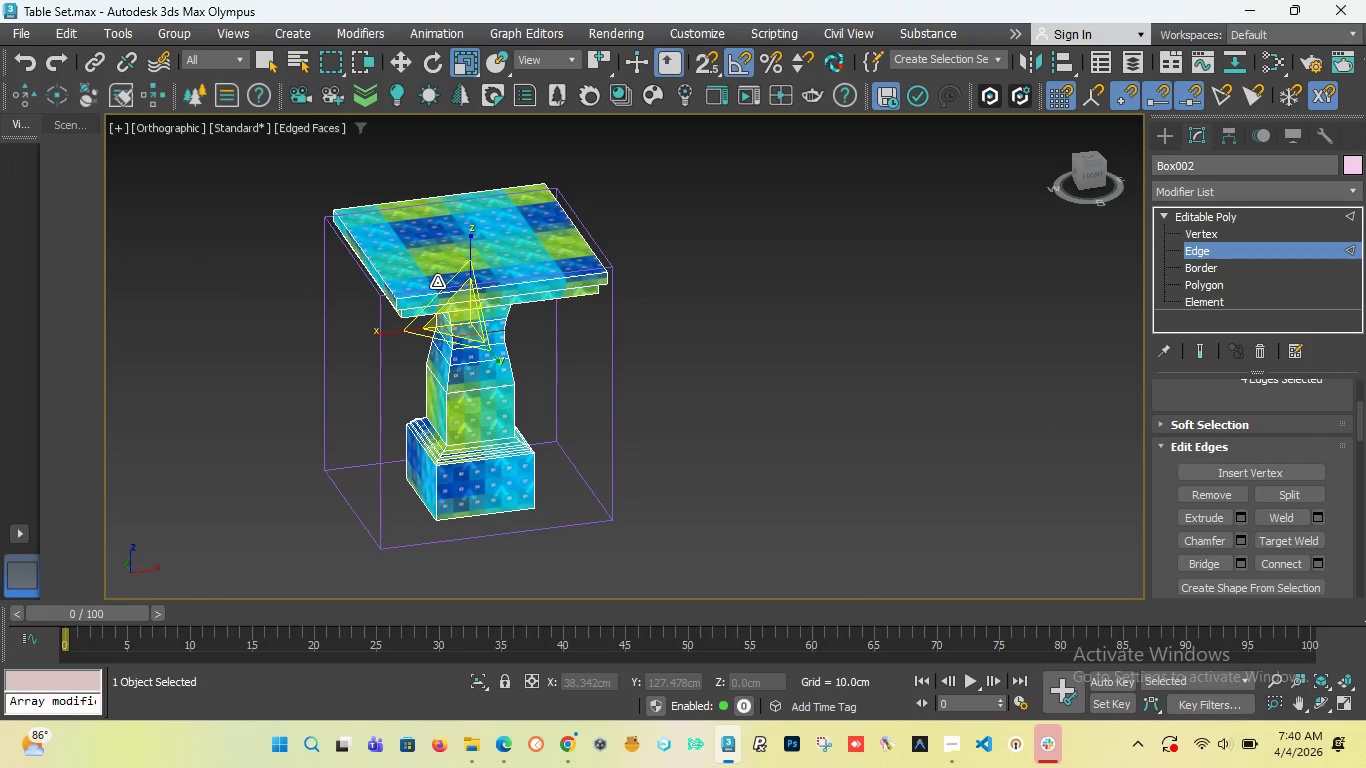 
scroll: coordinate [382, 314], scroll_direction: up, amount: 5.0
 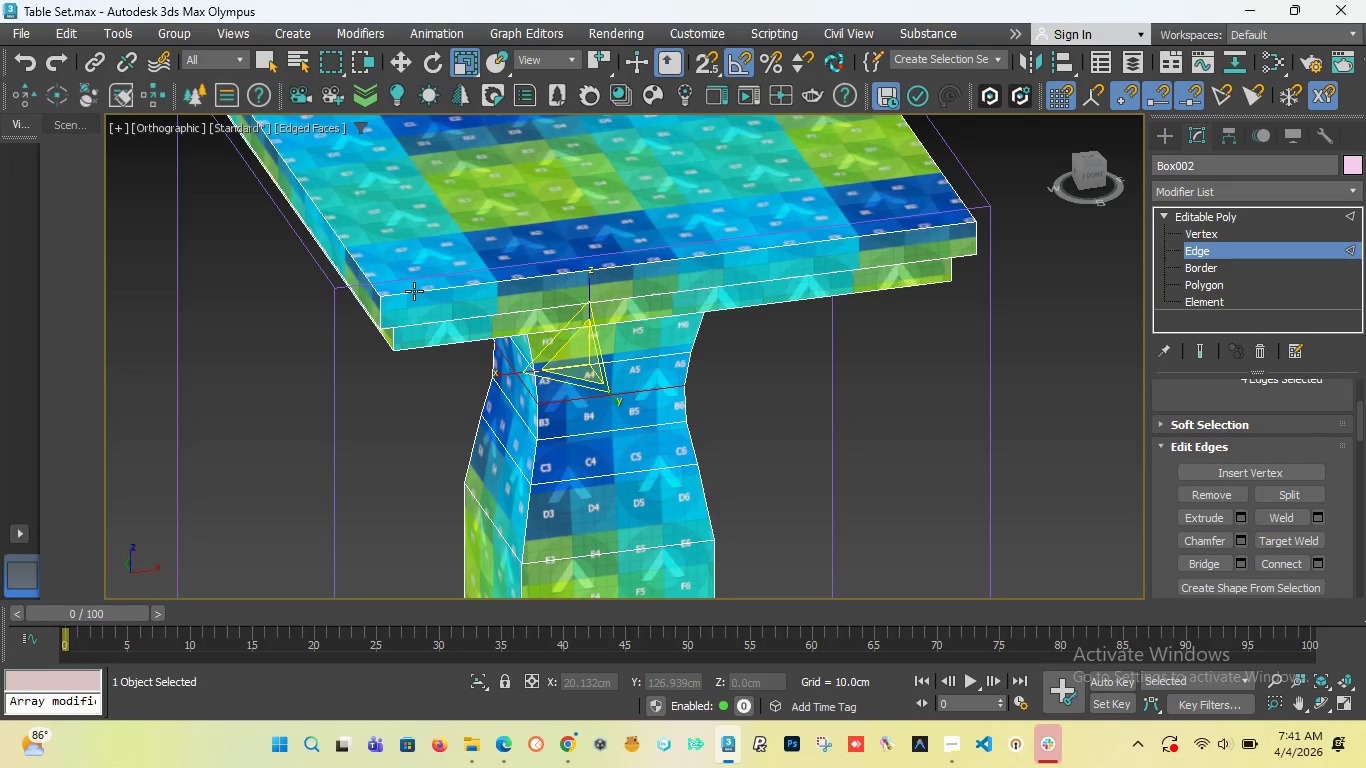 
double_click([414, 291])
 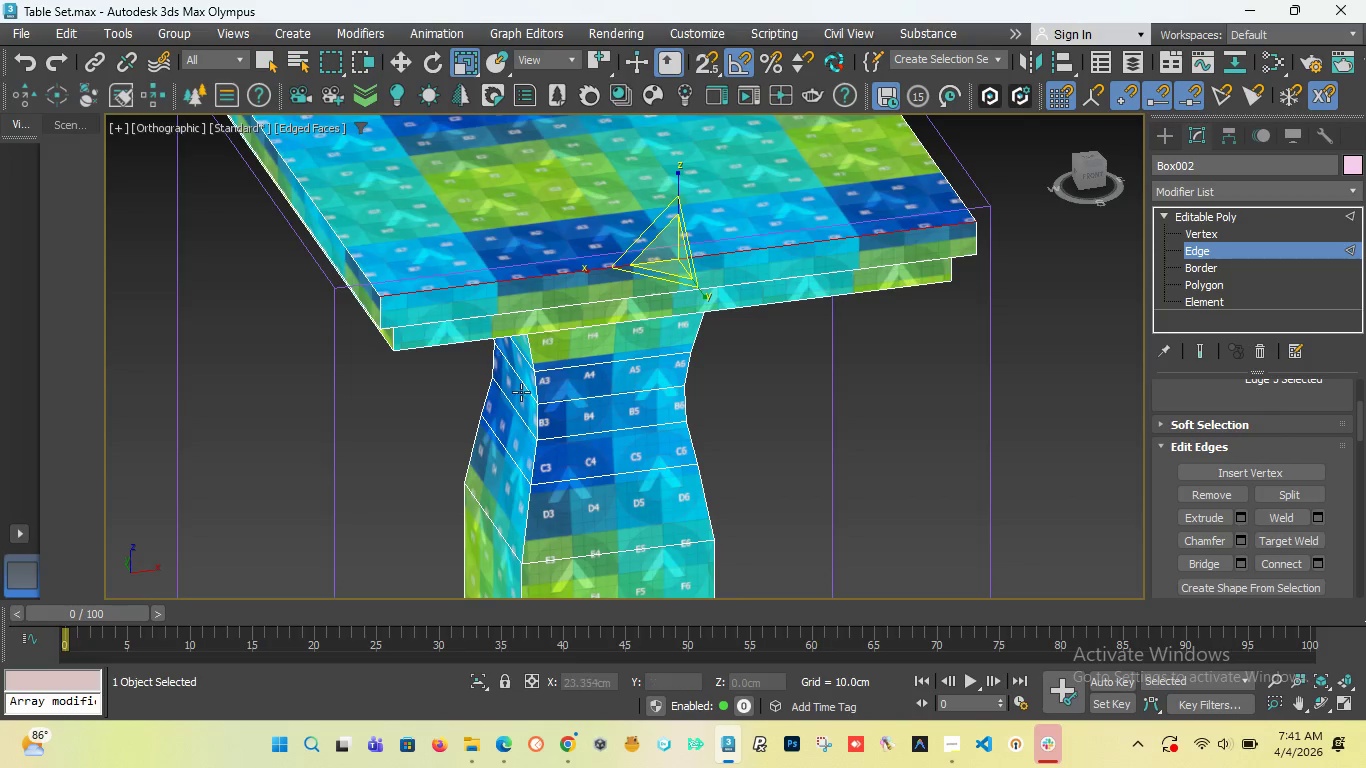 
scroll: coordinate [580, 509], scroll_direction: up, amount: 1.0
 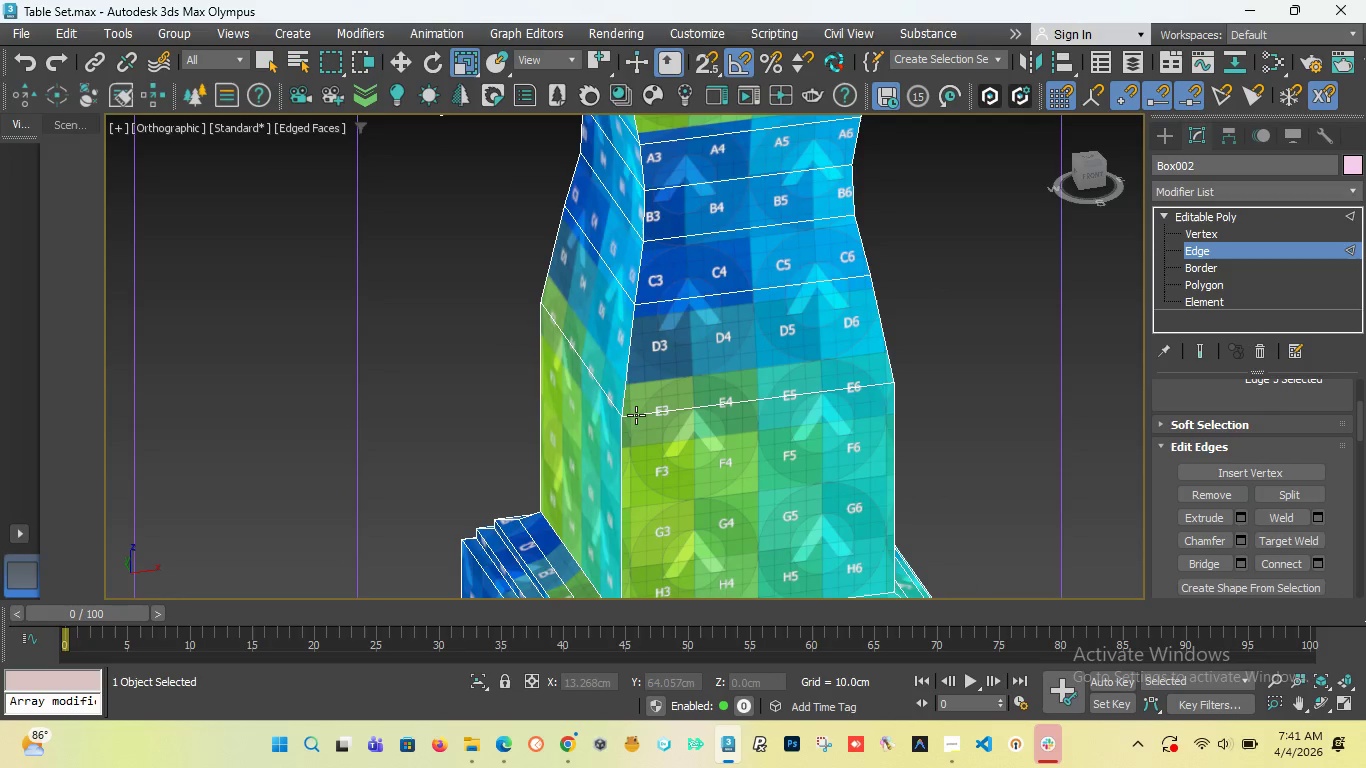 
double_click([636, 415])
 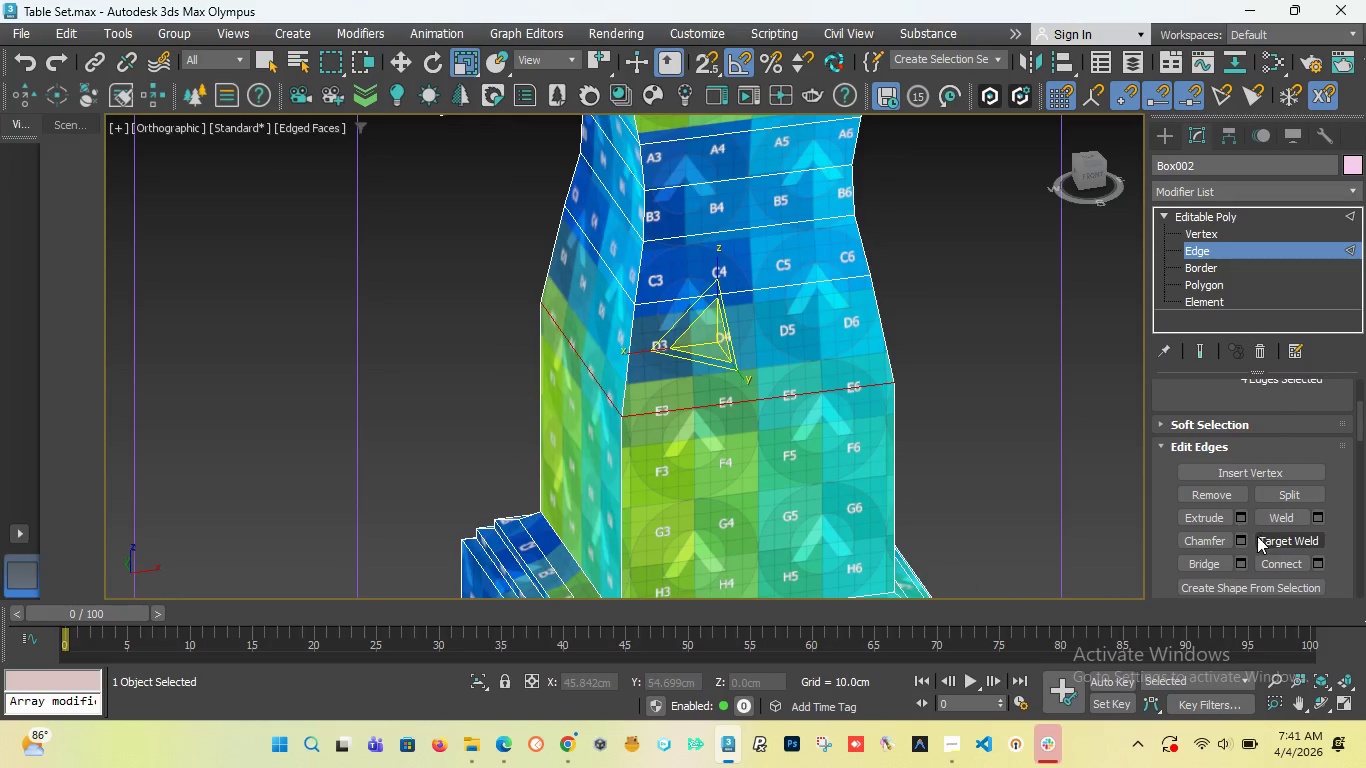 
left_click([1241, 540])
 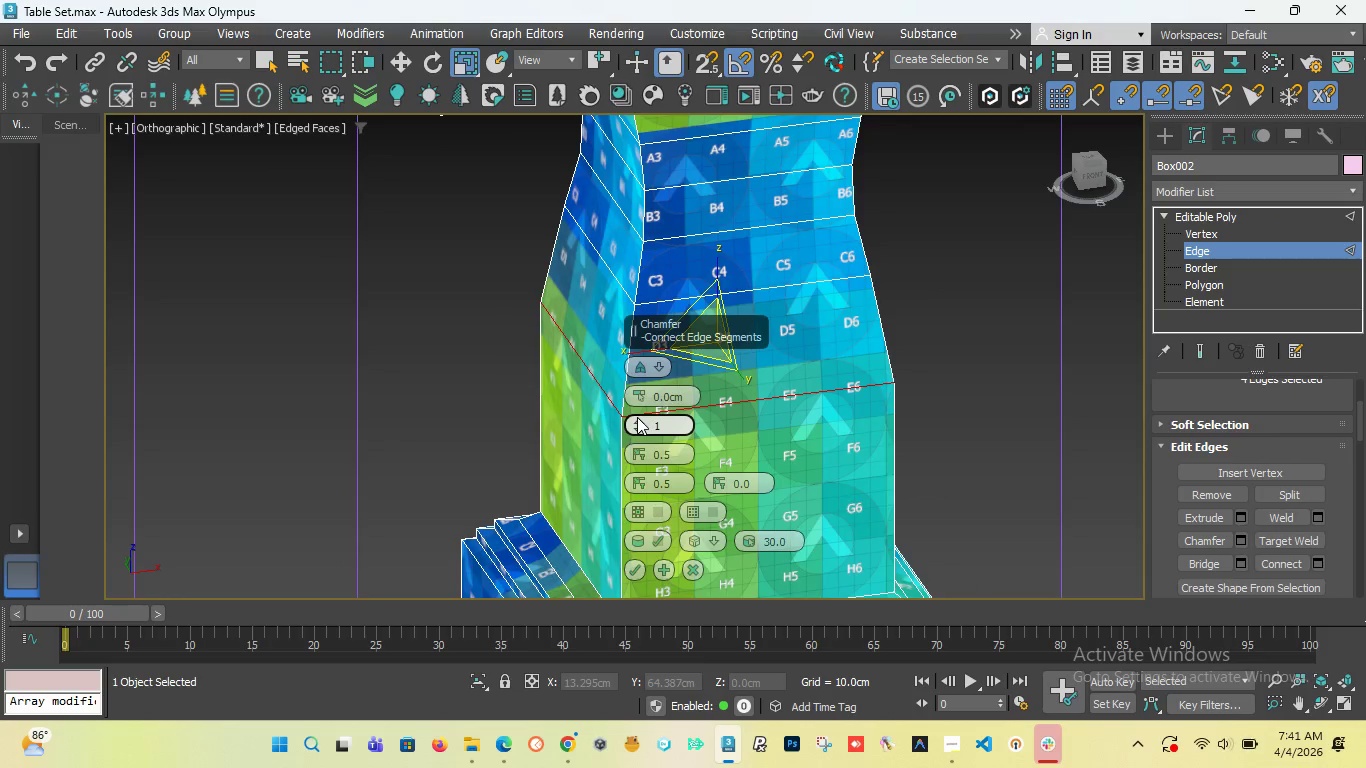 
left_click_drag(start_coordinate=[639, 392], to_coordinate=[643, 386])
 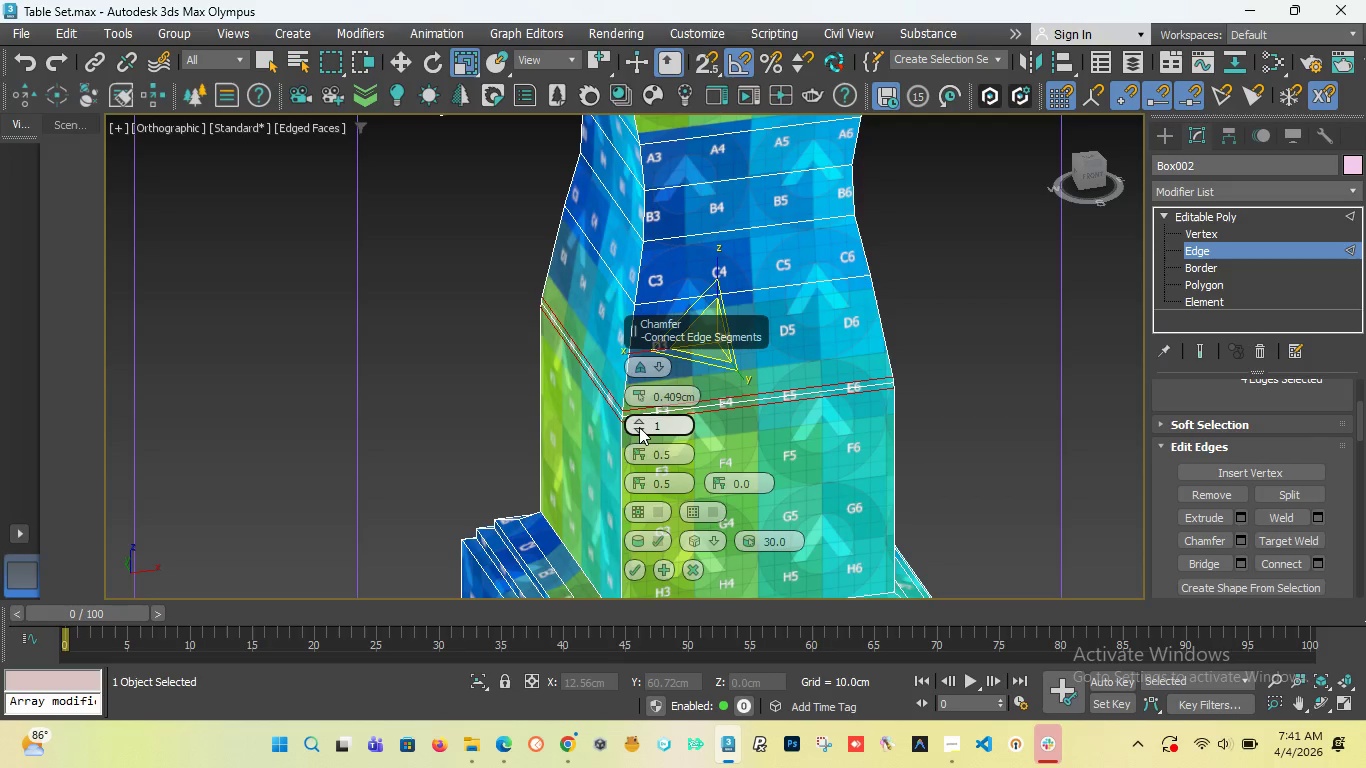 
left_click_drag(start_coordinate=[639, 427], to_coordinate=[641, 417])
 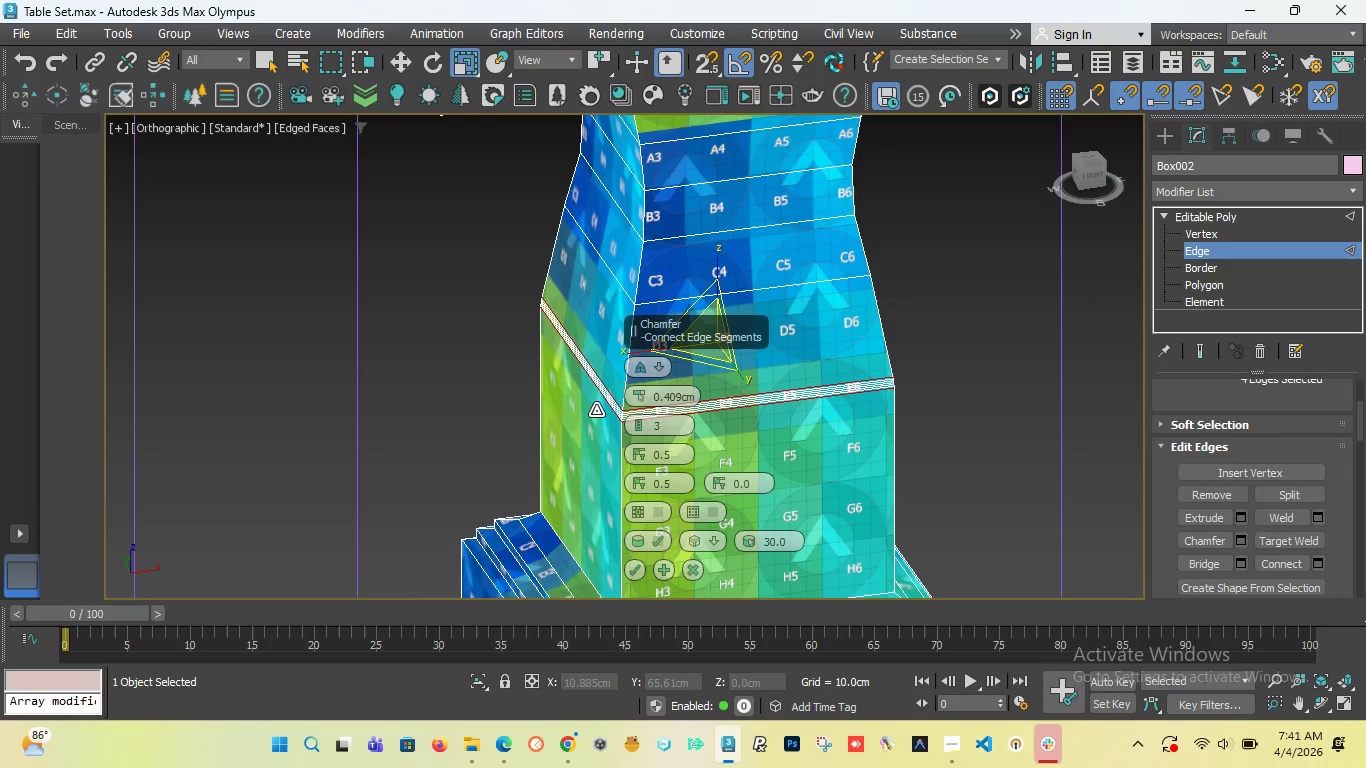 
scroll: coordinate [596, 410], scroll_direction: up, amount: 3.0
 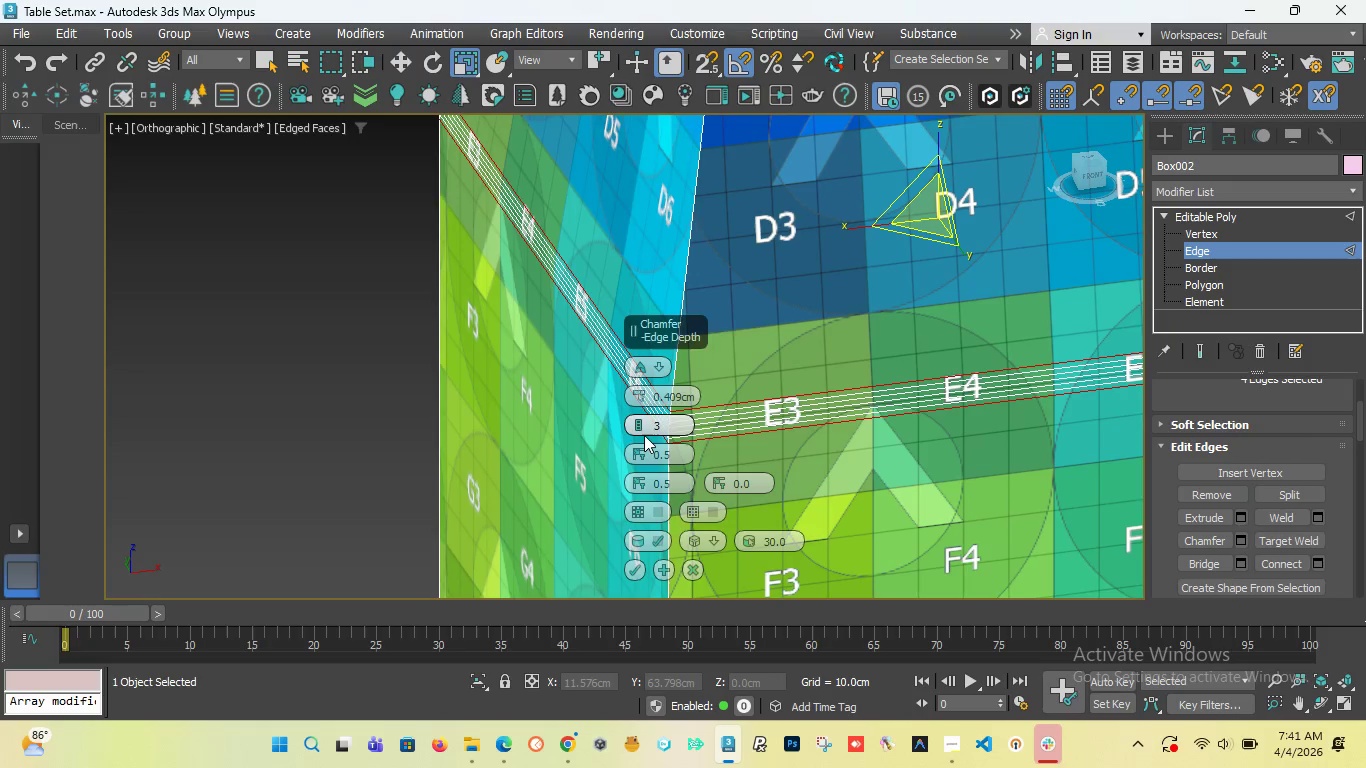 
scroll: coordinate [582, 416], scroll_direction: down, amount: 3.0
 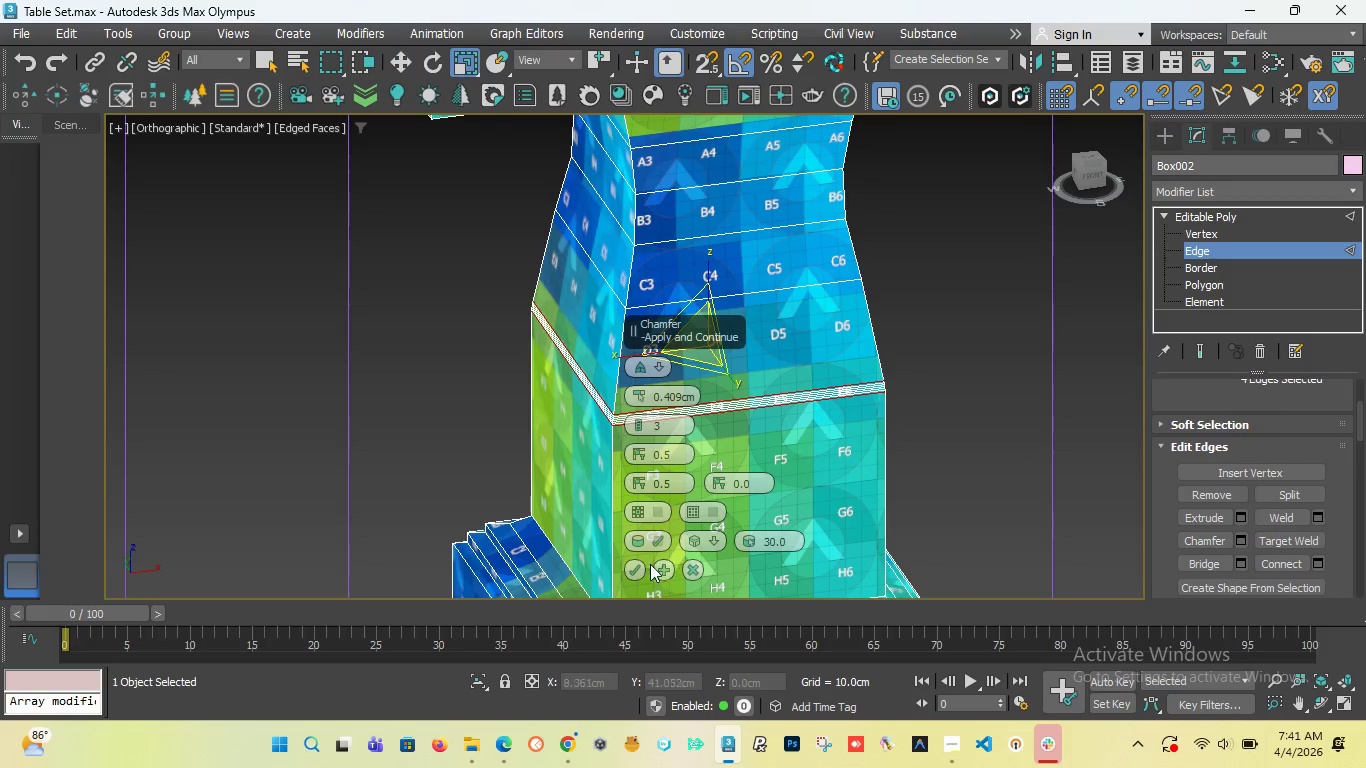 
left_click([636, 566])
 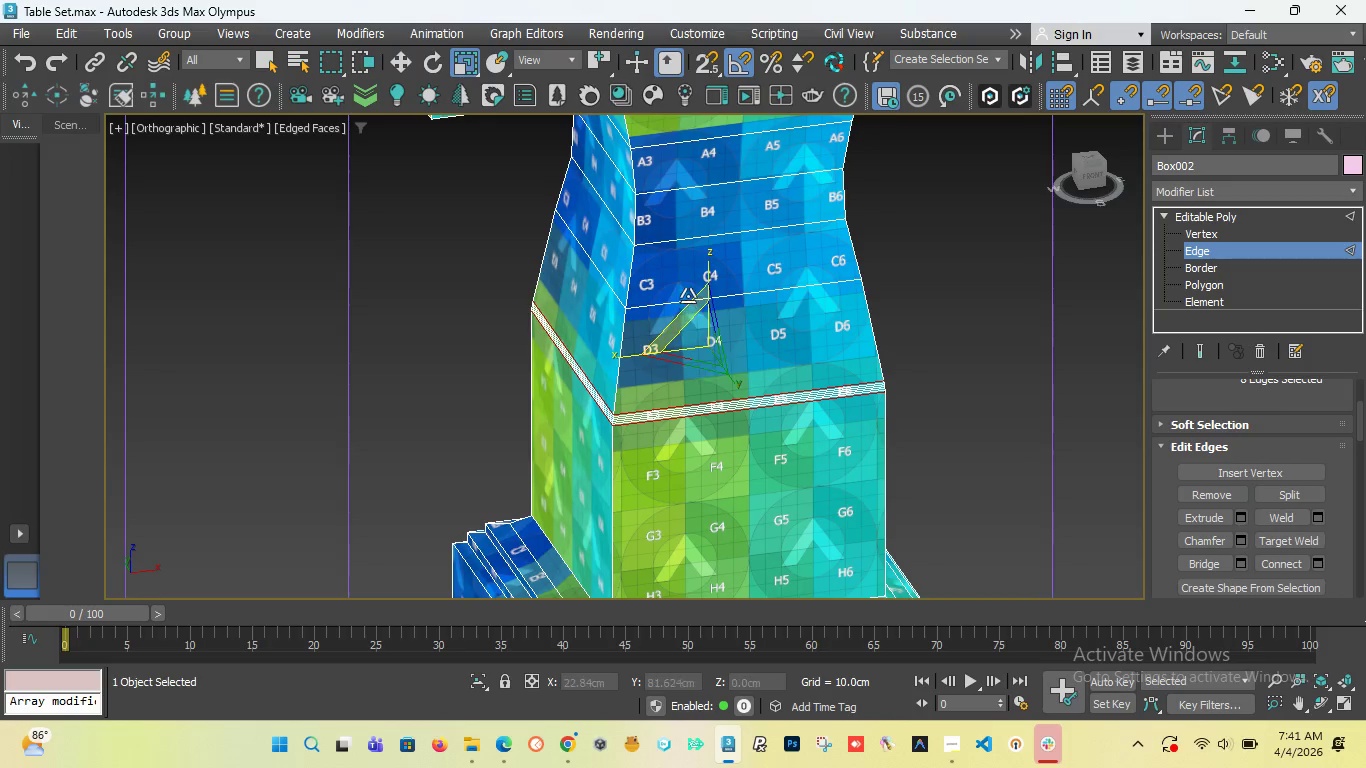 
scroll: coordinate [605, 354], scroll_direction: up, amount: 3.0
 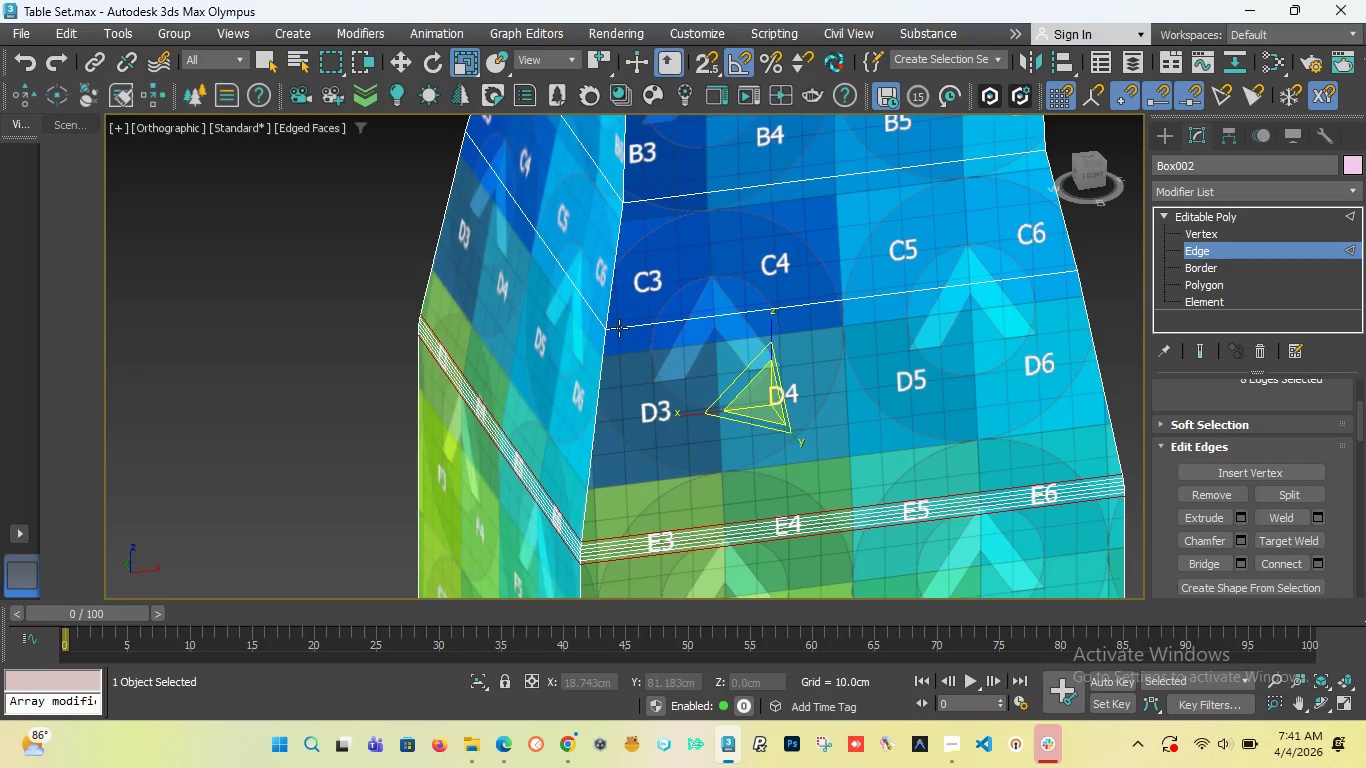 
double_click([619, 328])
 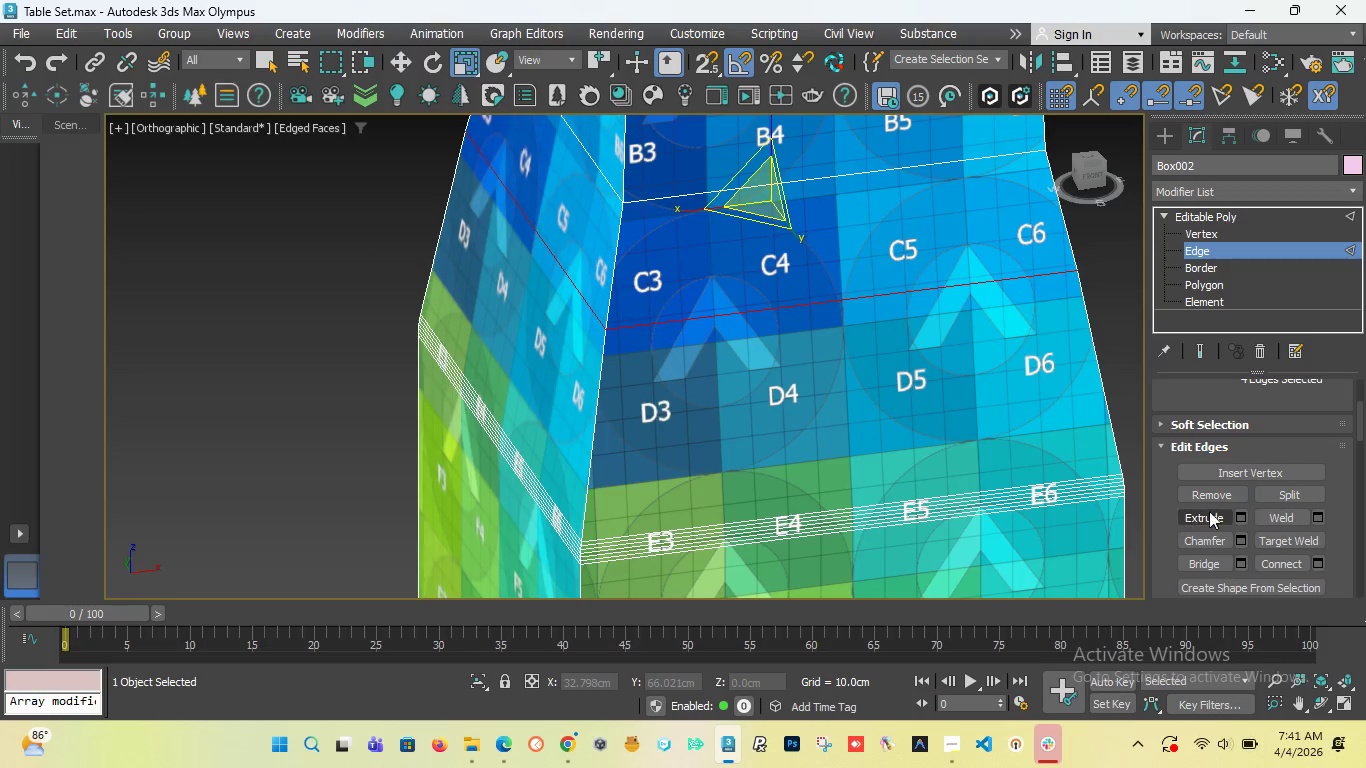 
left_click([1236, 540])
 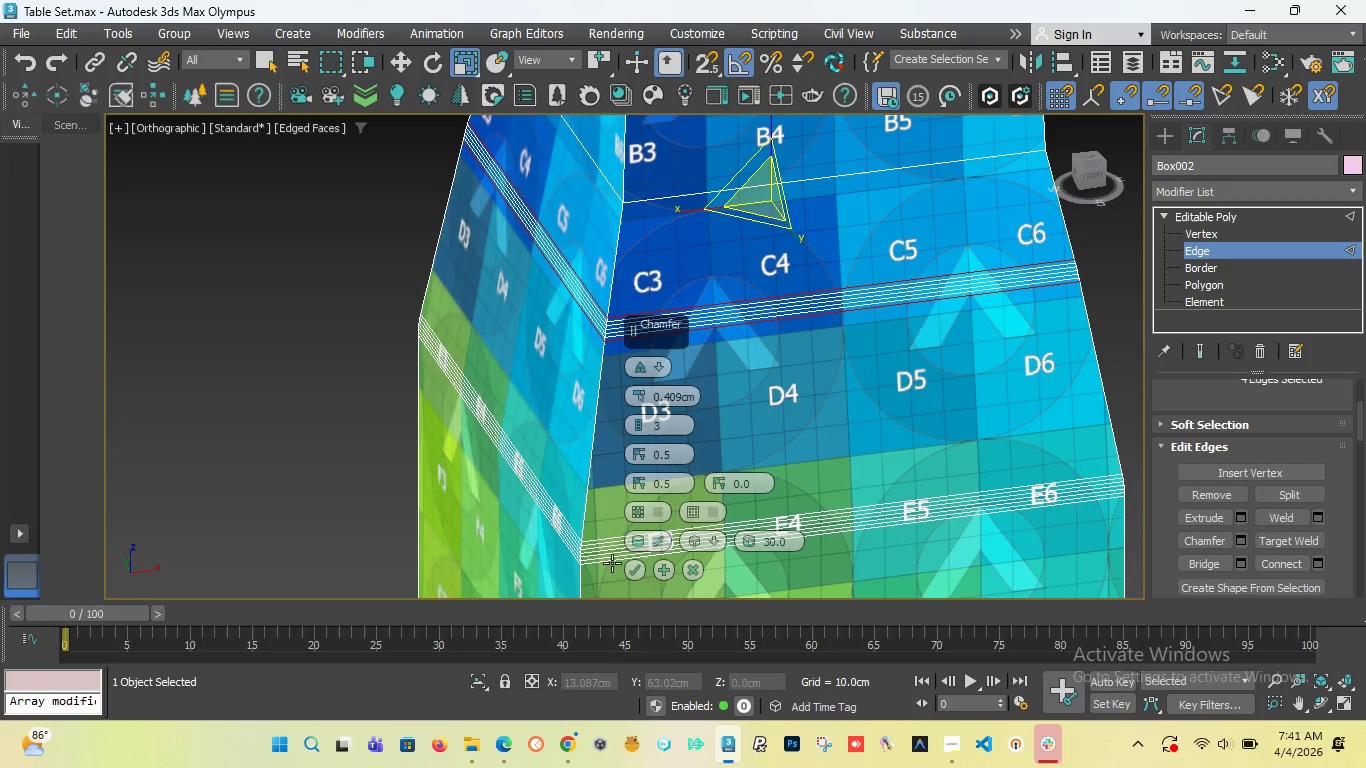 
left_click([629, 574])
 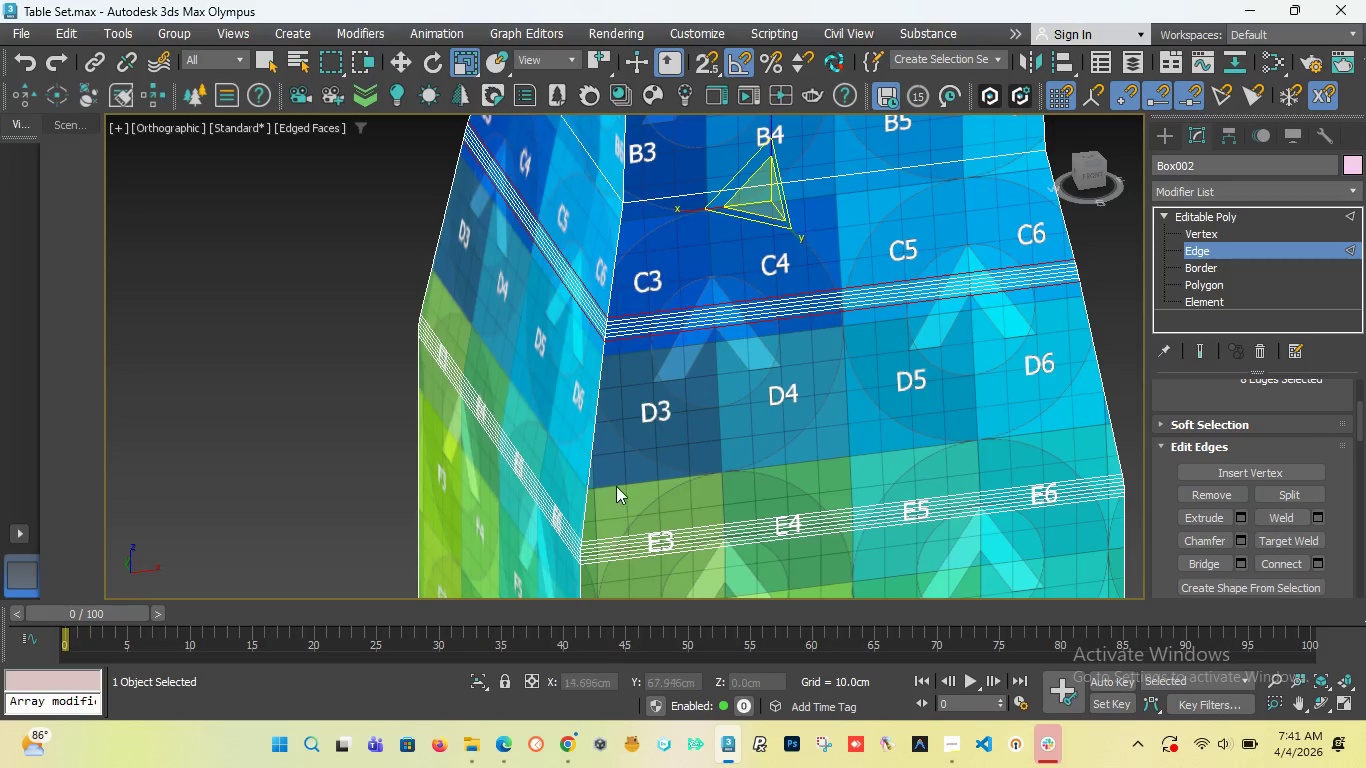 
scroll: coordinate [614, 481], scroll_direction: down, amount: 4.0
 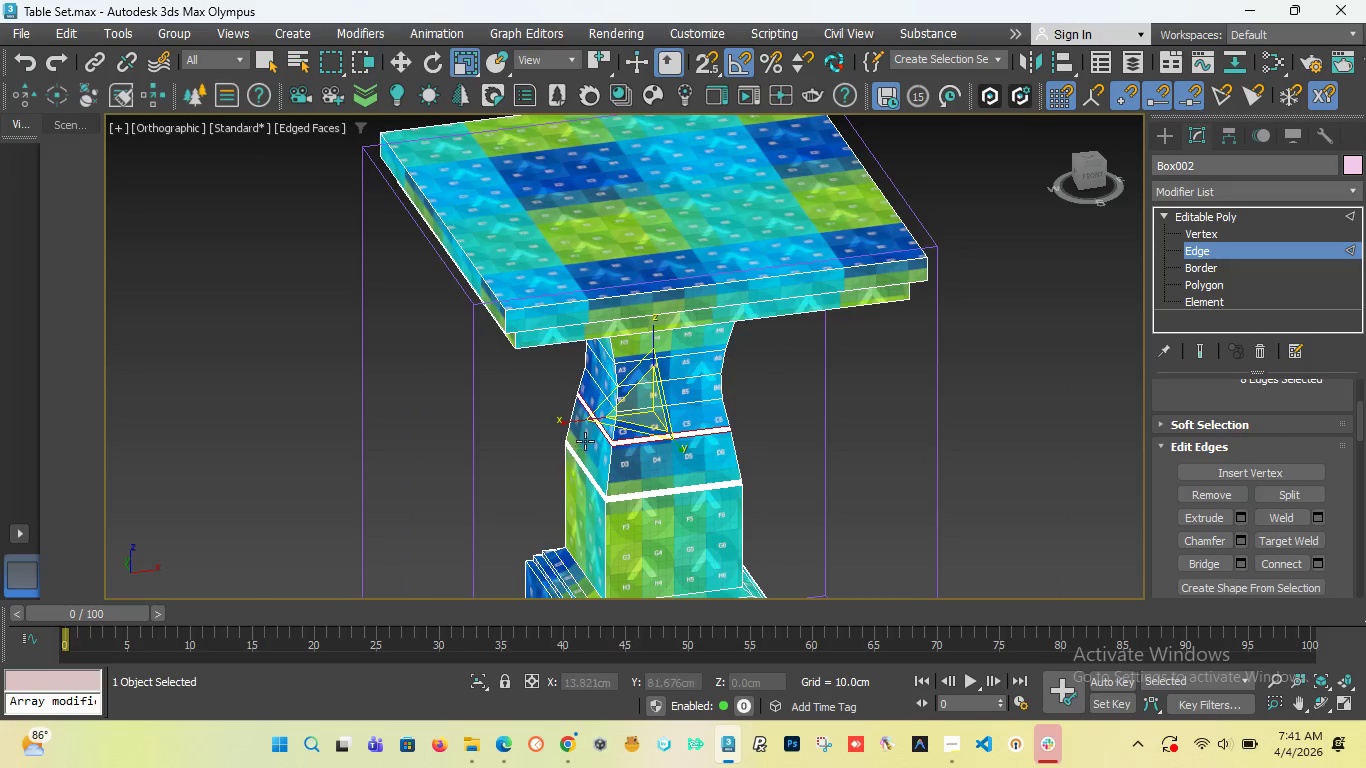 
scroll: coordinate [598, 432], scroll_direction: up, amount: 3.0
 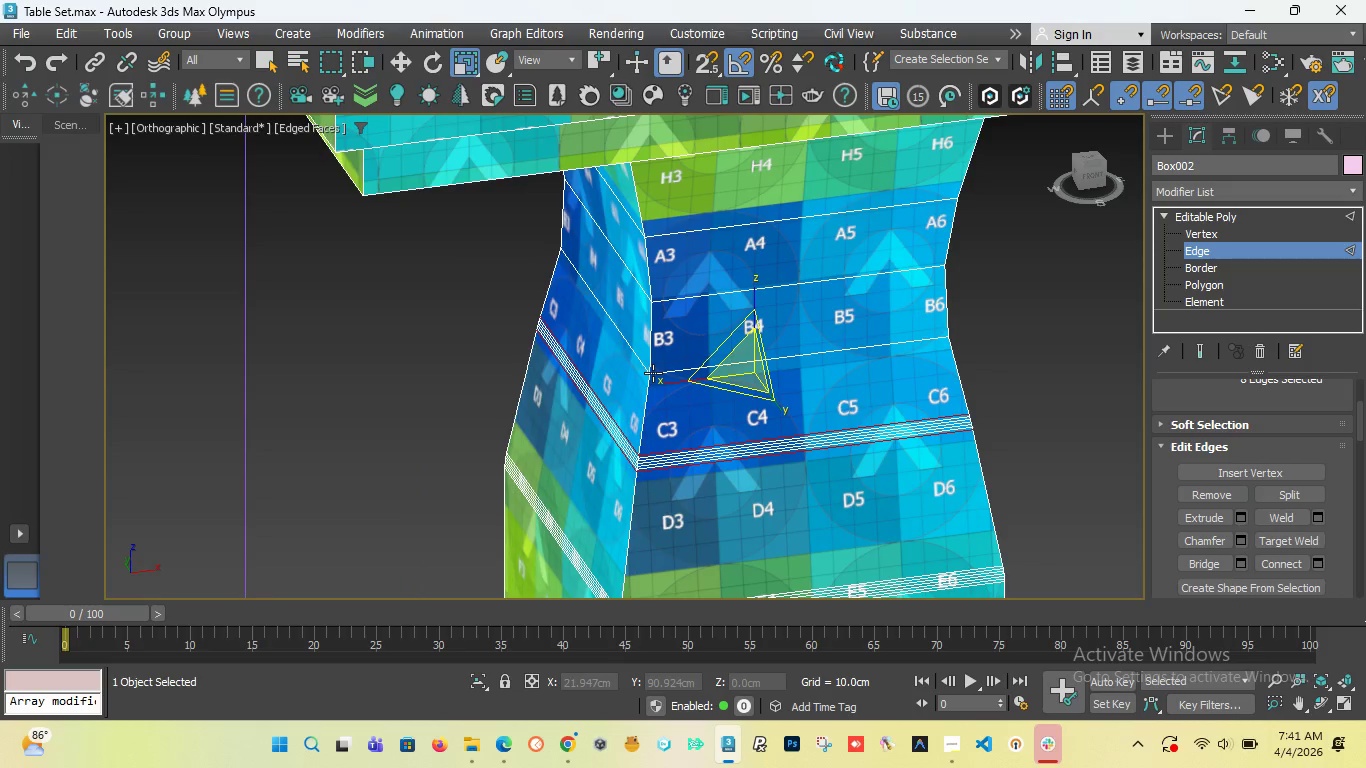 
double_click([653, 373])
 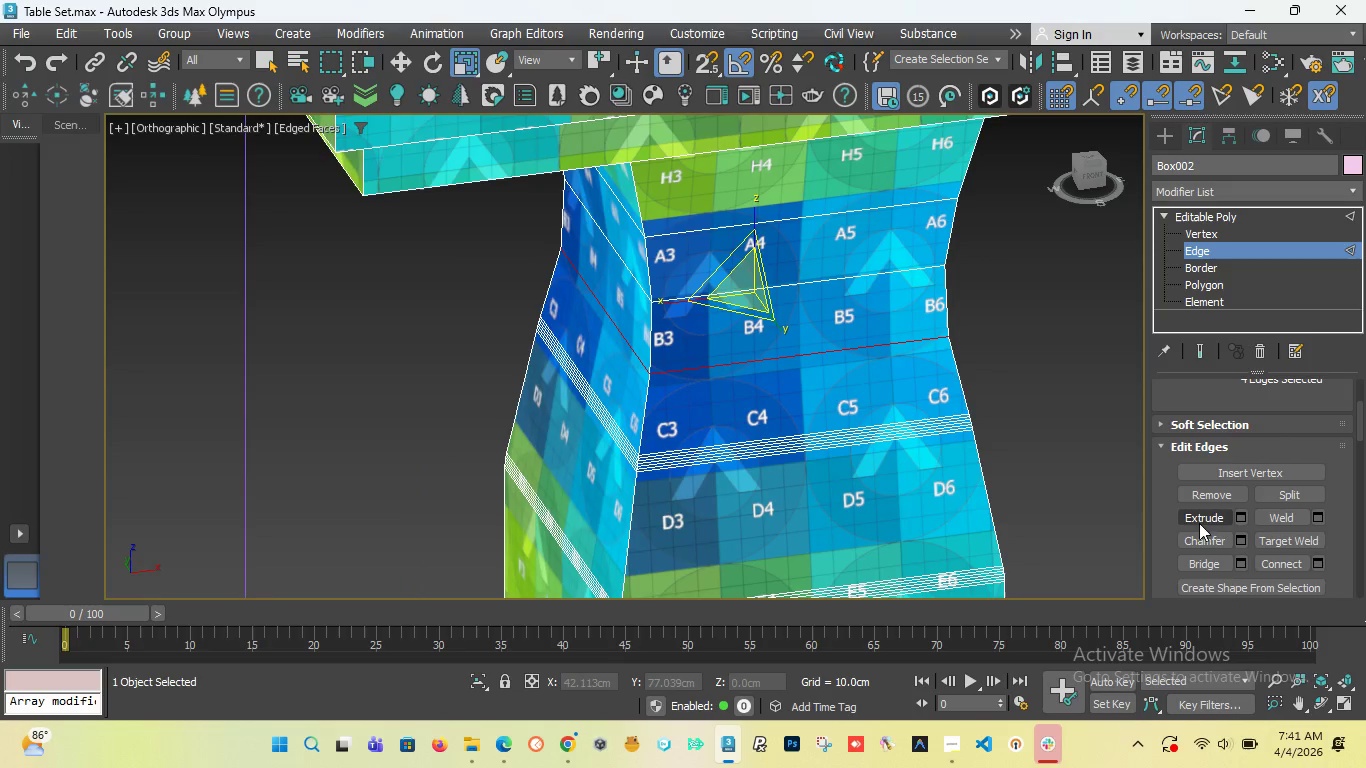 
left_click([1243, 546])
 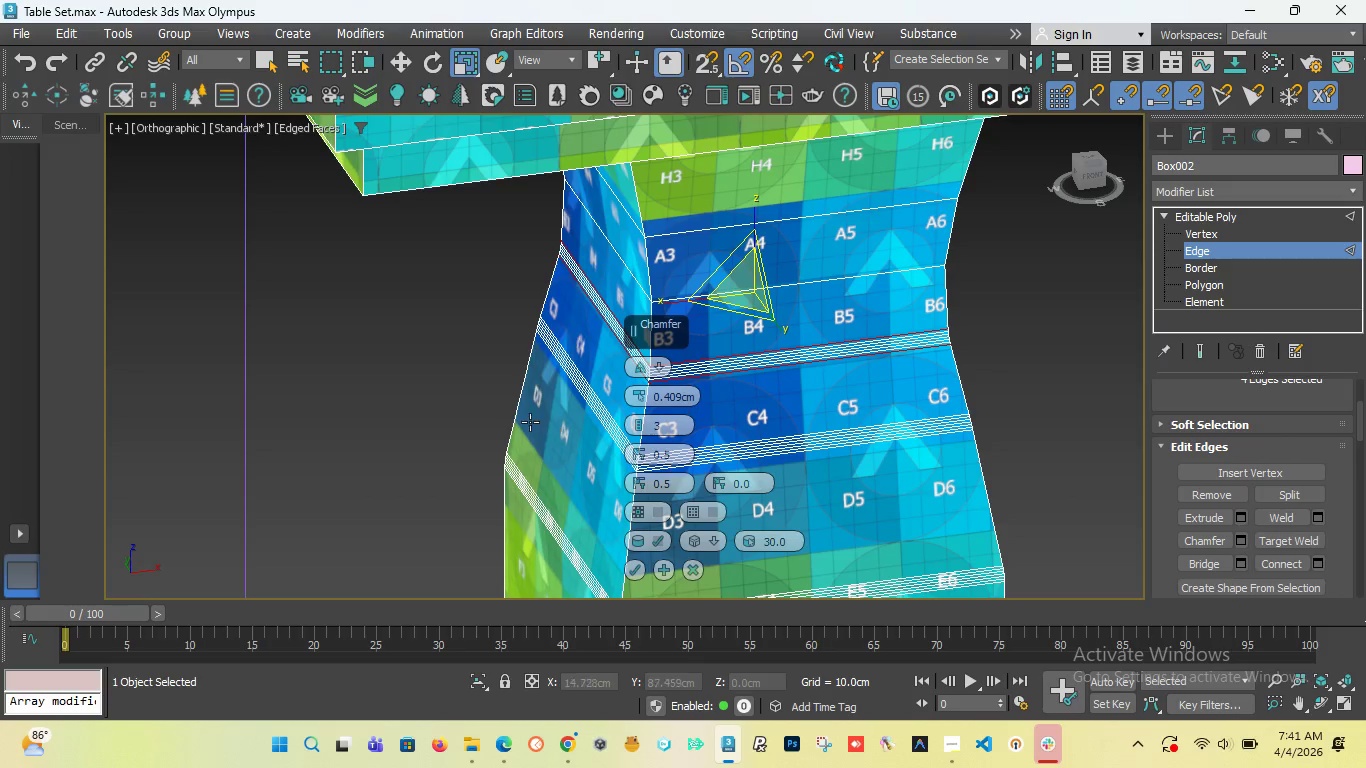 
wait(5.27)
 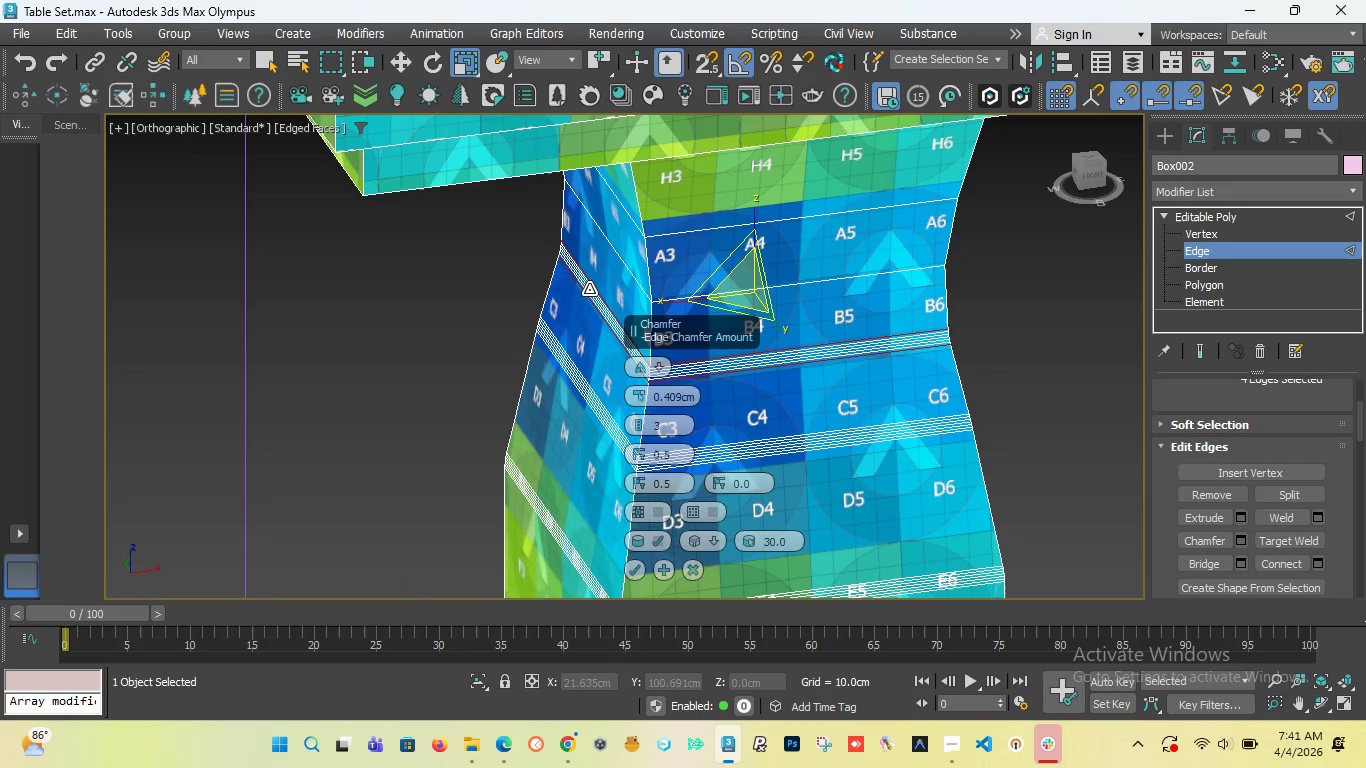 
left_click_drag(start_coordinate=[638, 398], to_coordinate=[633, 366])
 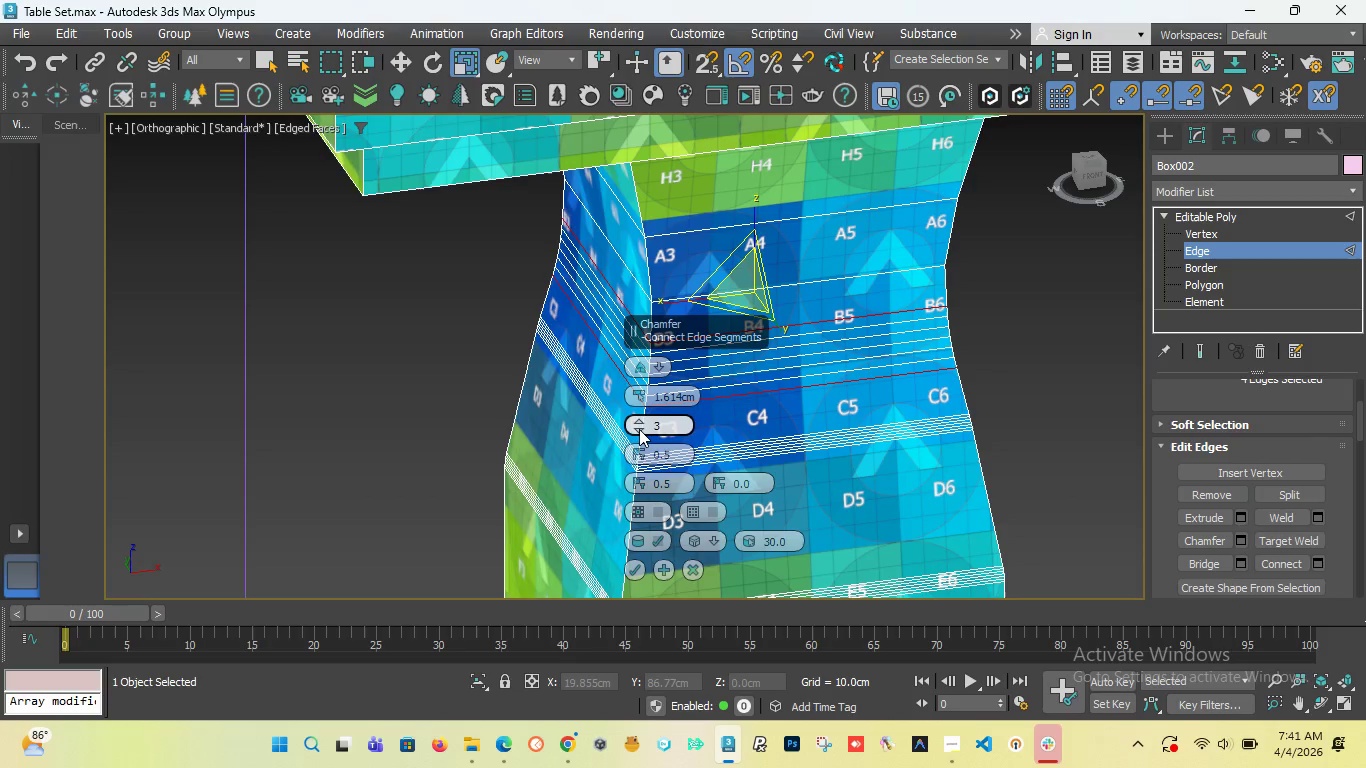 
left_click_drag(start_coordinate=[639, 429], to_coordinate=[640, 412])
 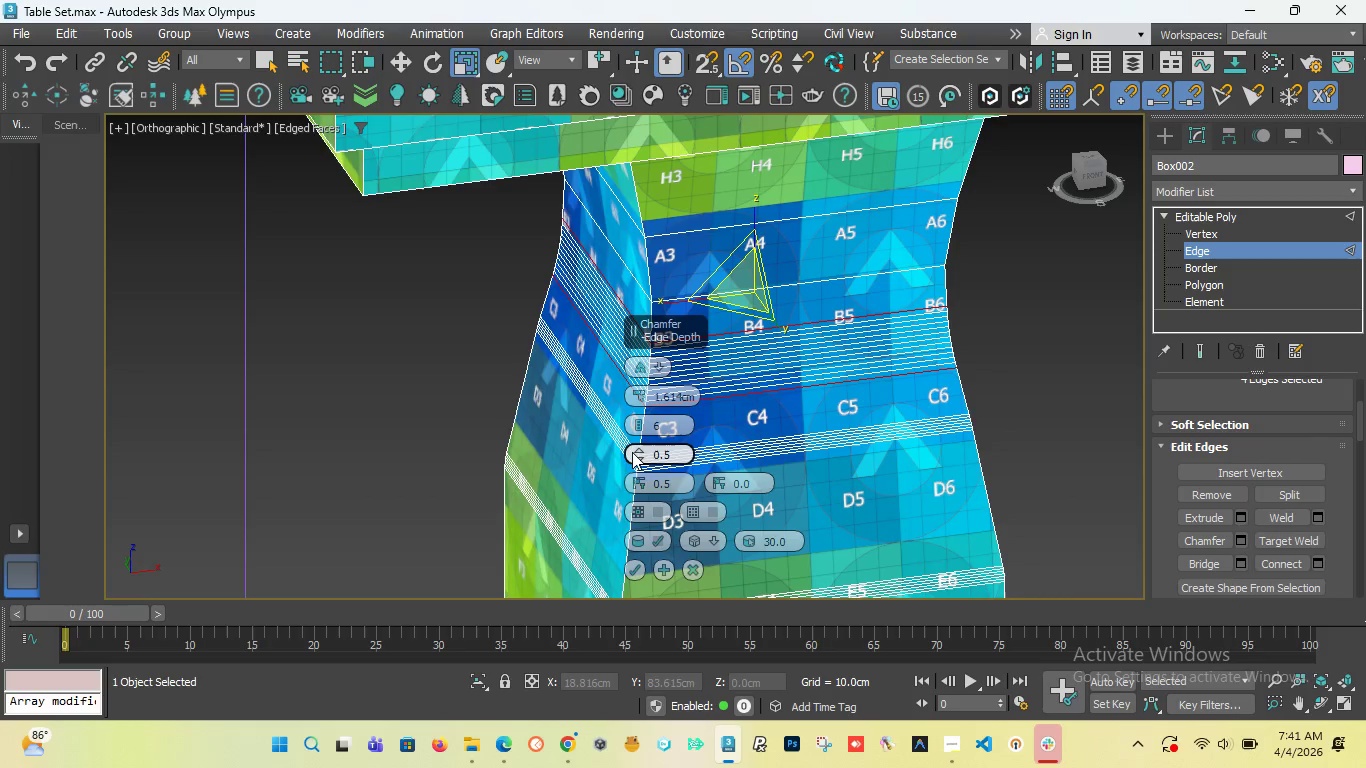 
left_click_drag(start_coordinate=[635, 452], to_coordinate=[625, 414])
 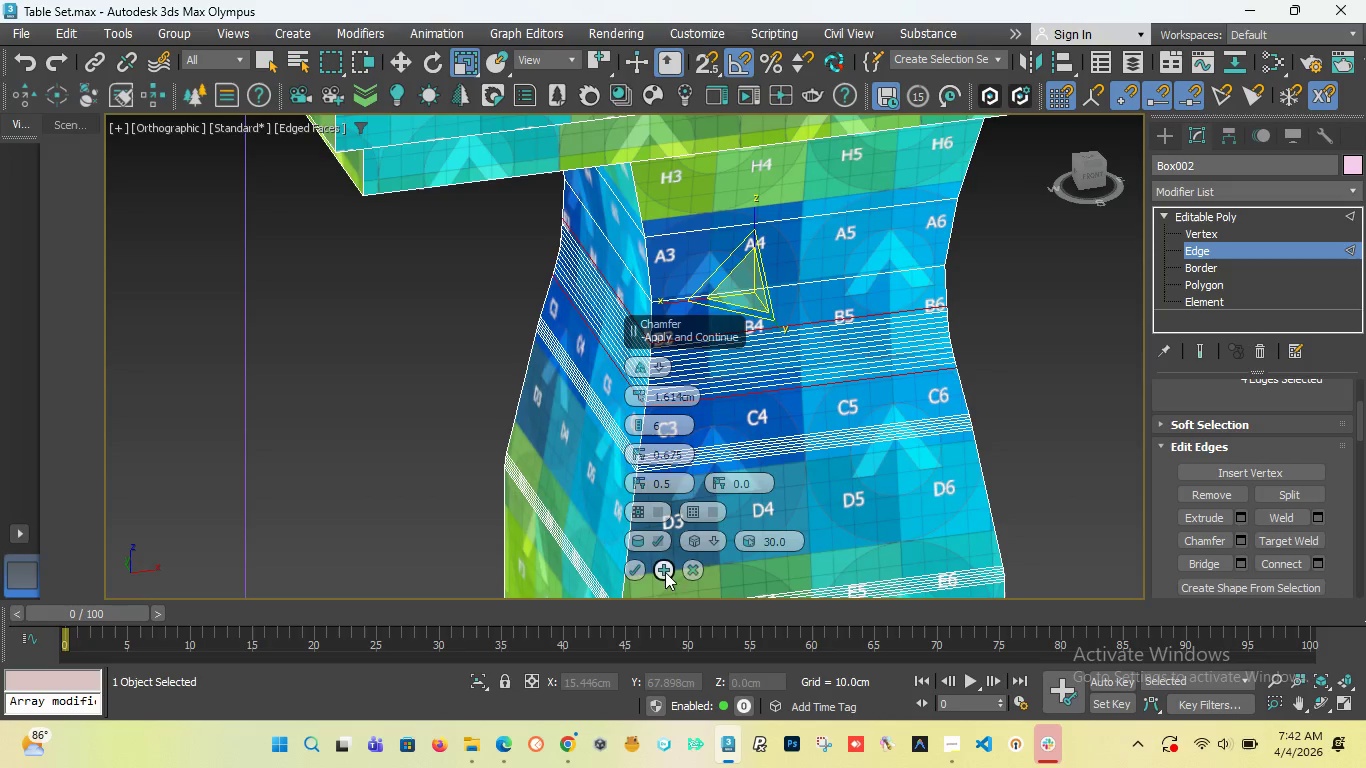 
left_click([632, 567])
 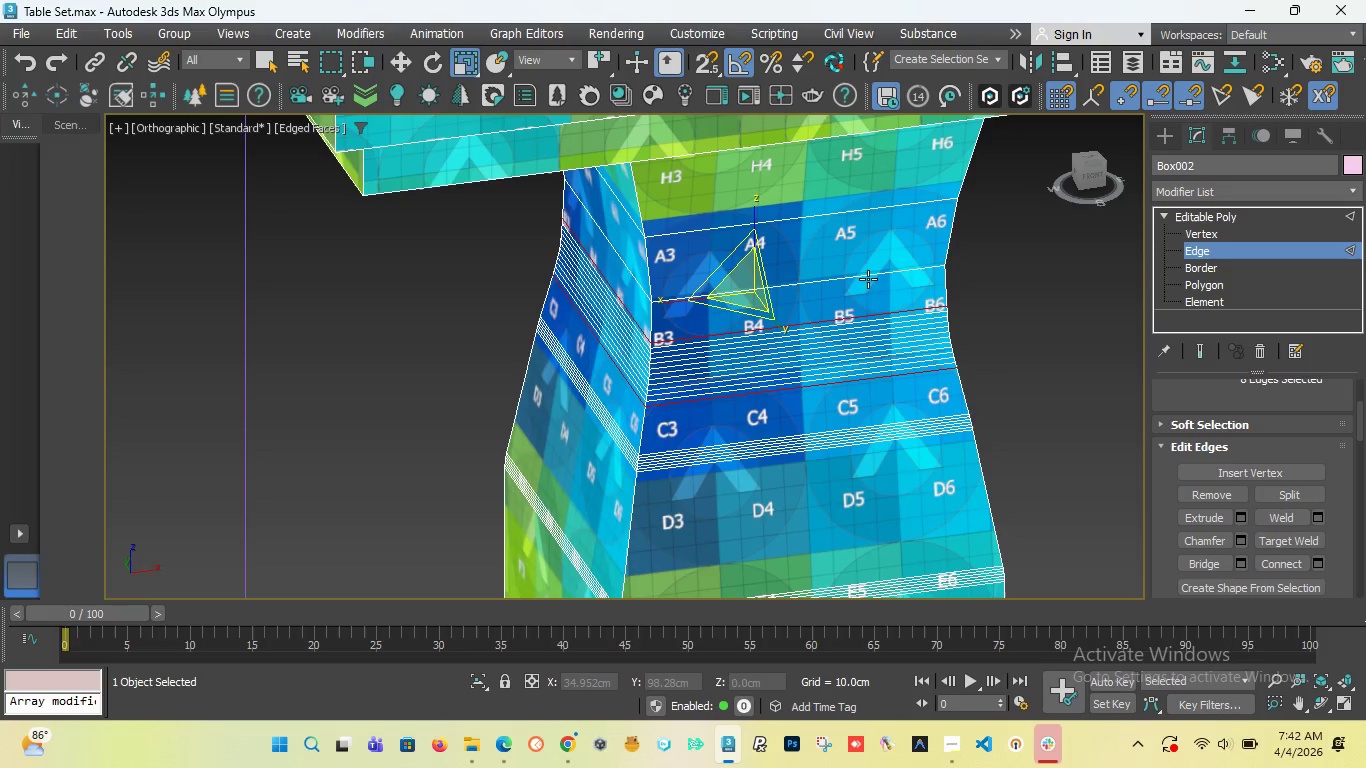 
double_click([919, 269])
 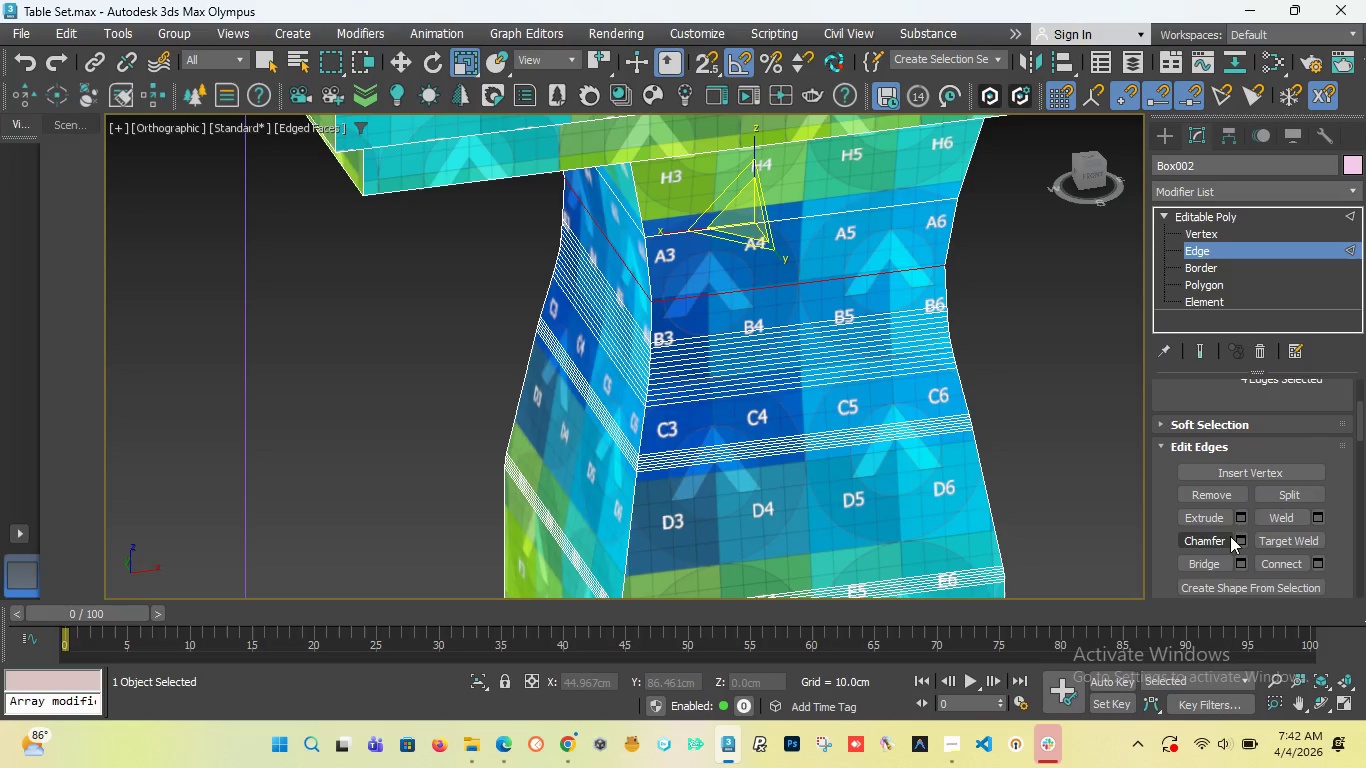 
left_click([1235, 537])
 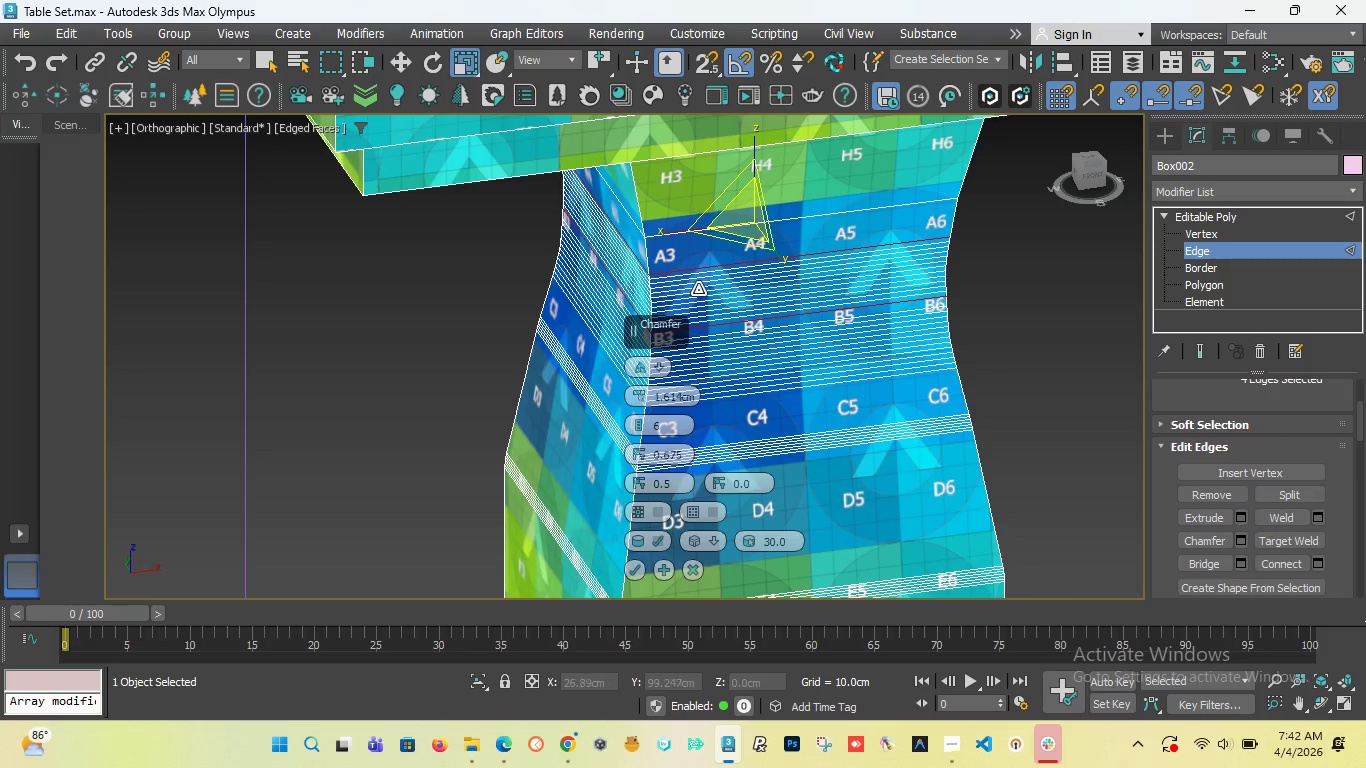 
scroll: coordinate [591, 331], scroll_direction: down, amount: 5.0
 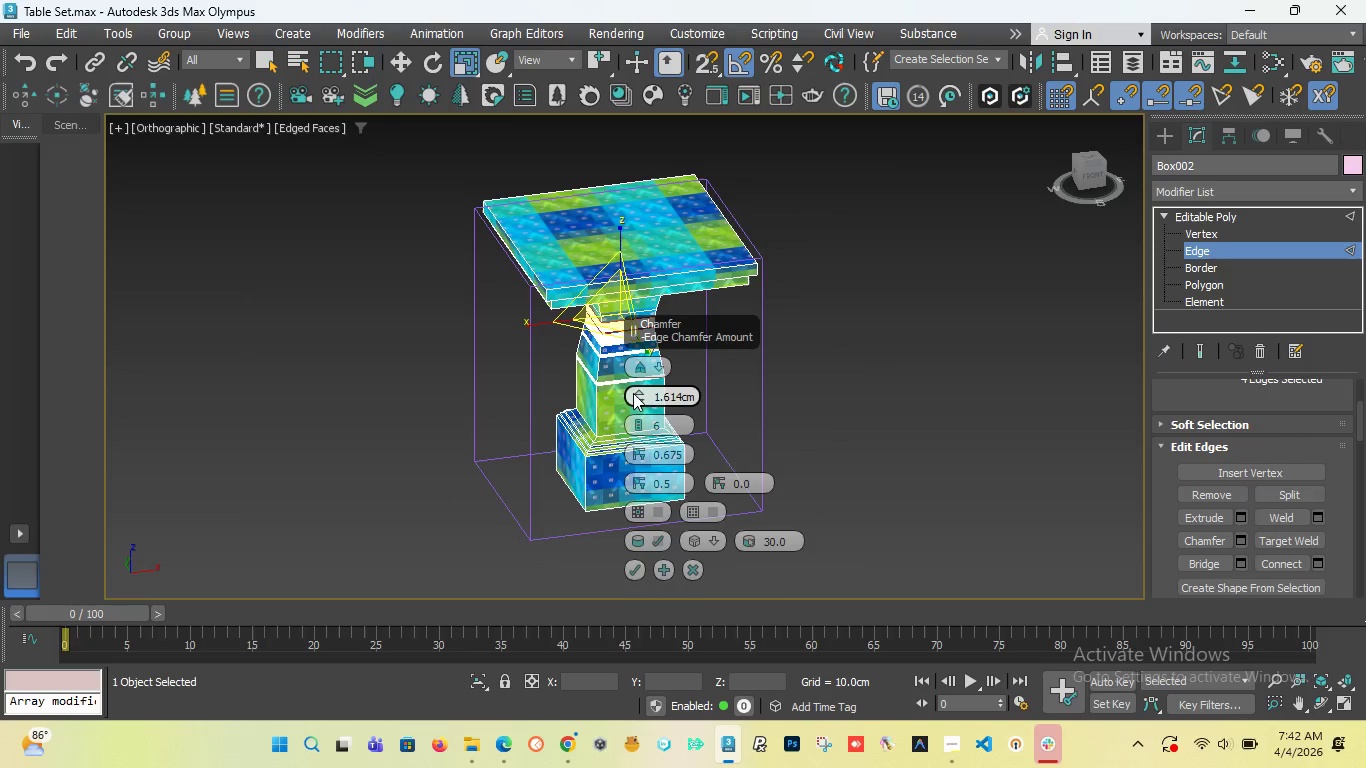 
scroll: coordinate [594, 436], scroll_direction: up, amount: 11.0
 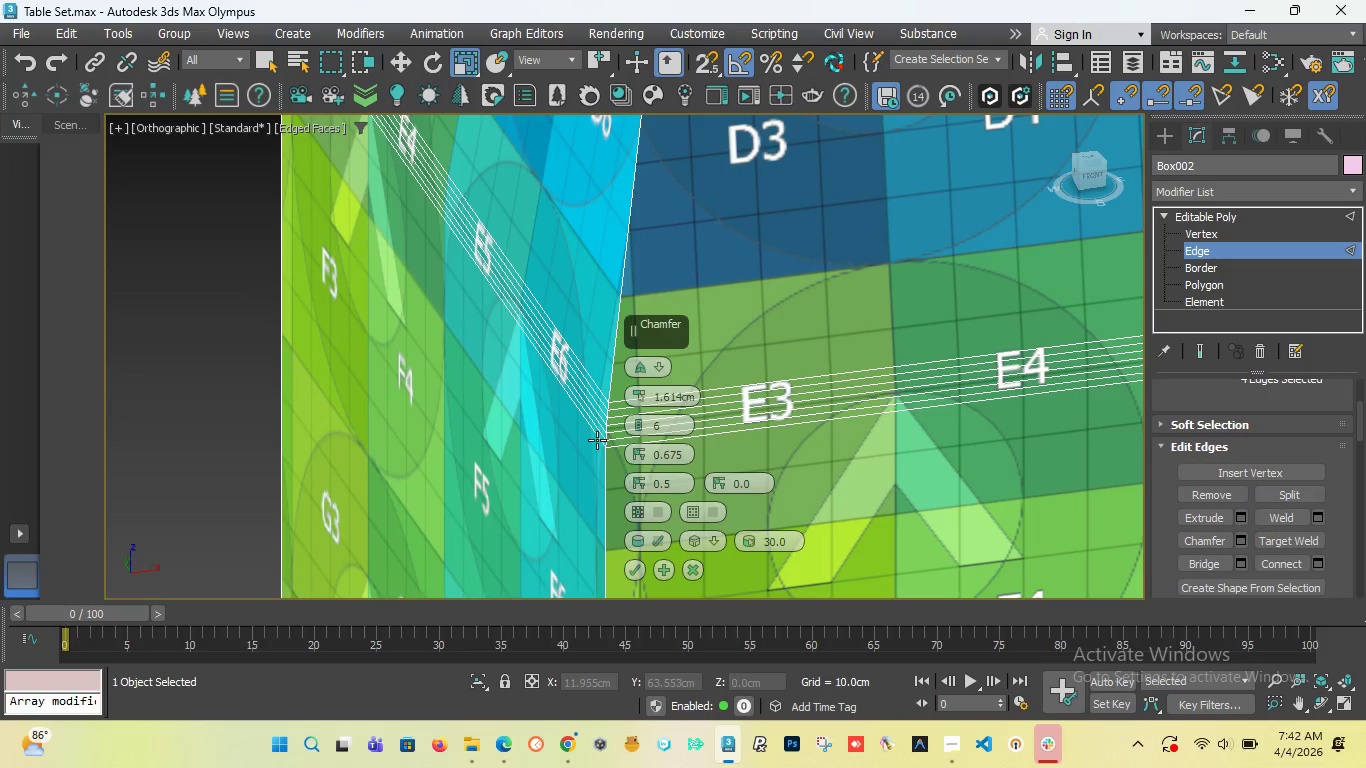 
scroll: coordinate [598, 441], scroll_direction: down, amount: 5.0
 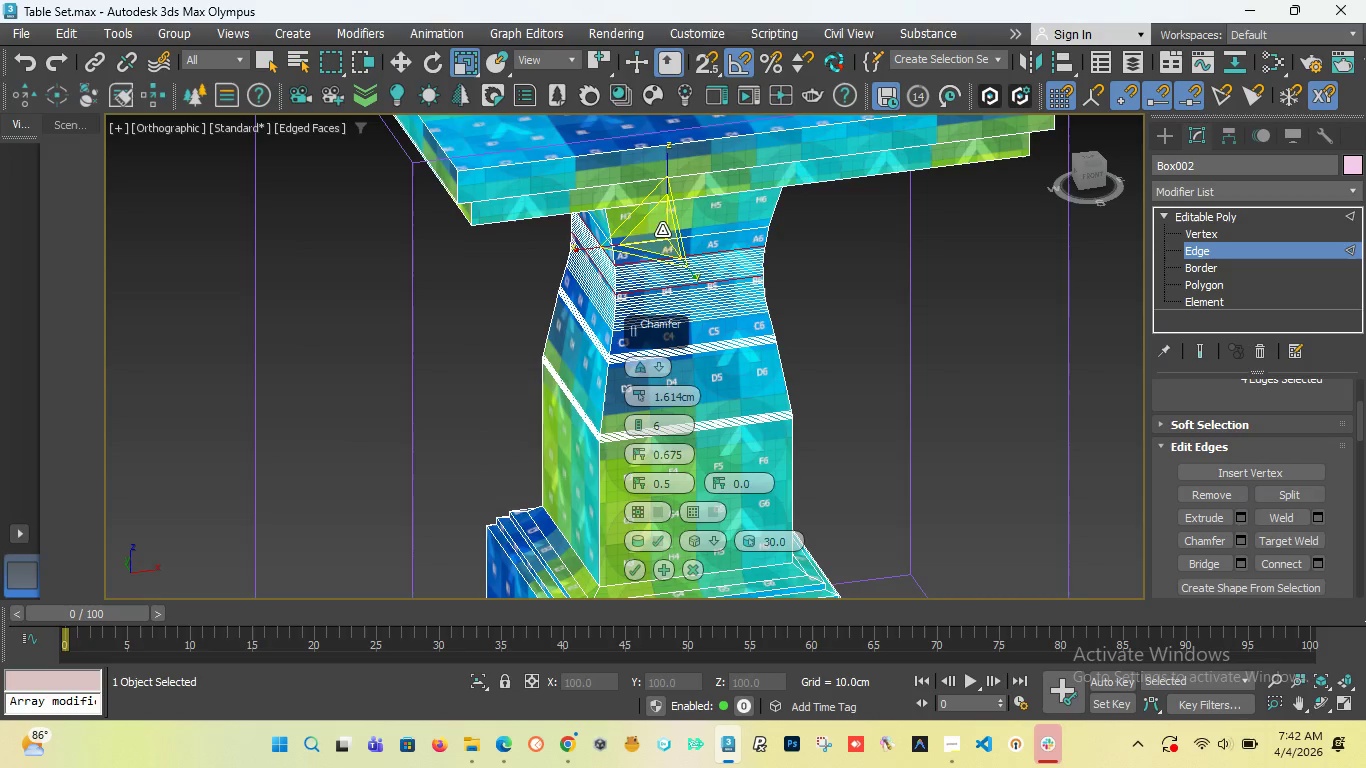 
scroll: coordinate [638, 254], scroll_direction: up, amount: 2.0
 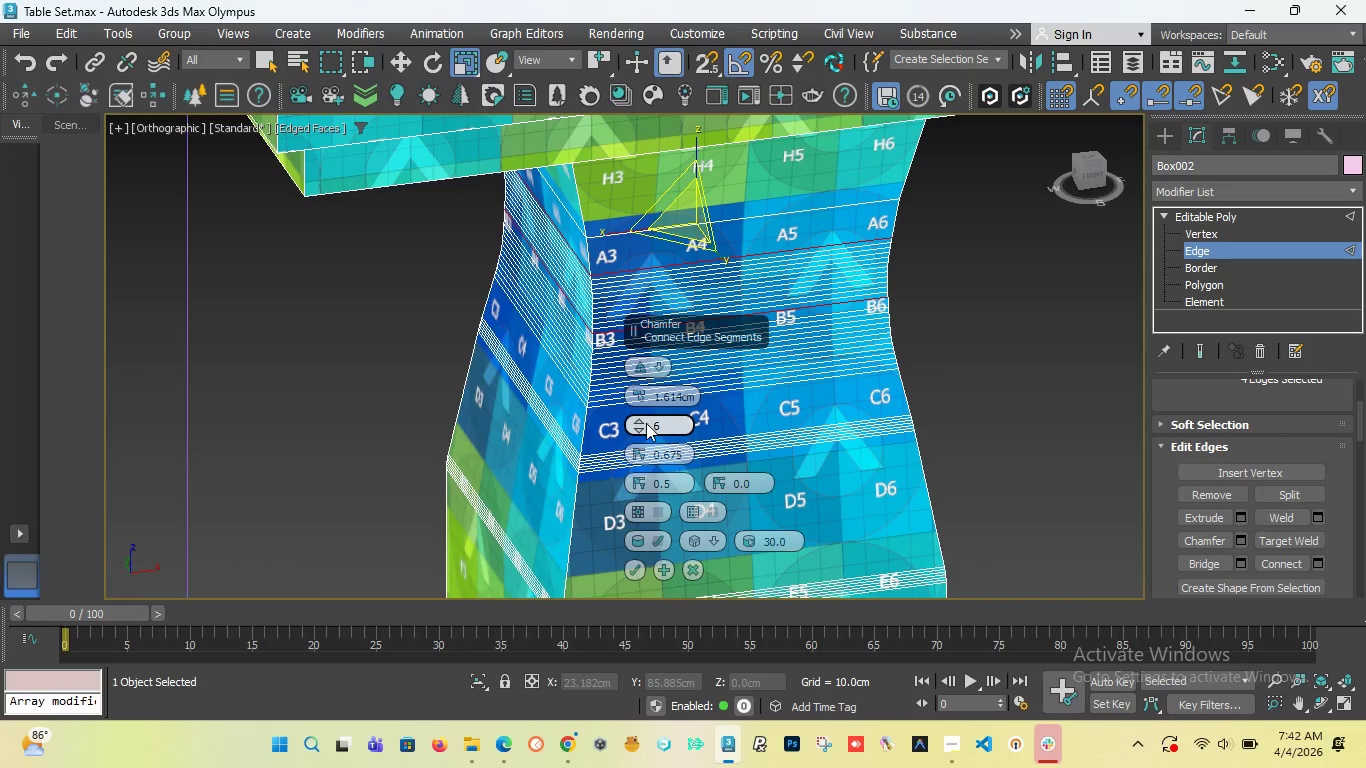 
left_click_drag(start_coordinate=[643, 425], to_coordinate=[642, 415])
 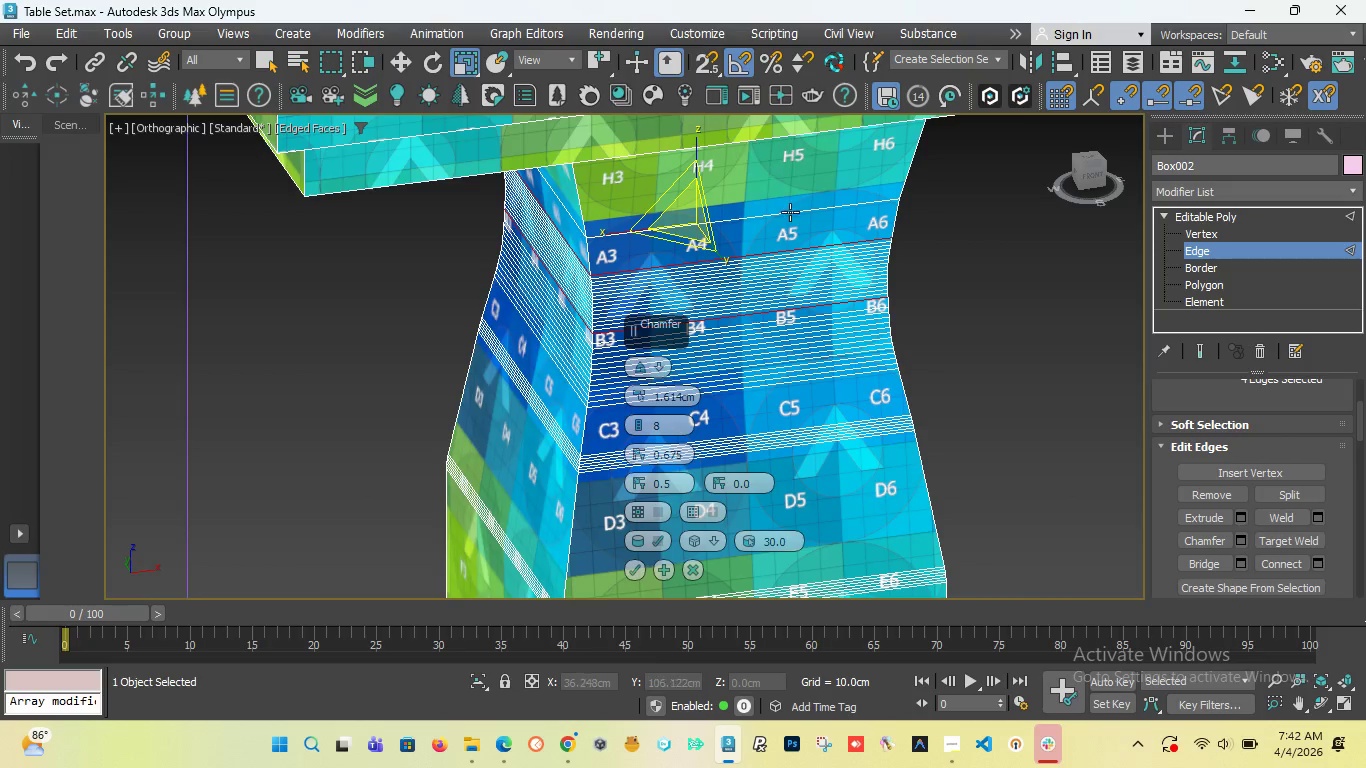 
scroll: coordinate [791, 213], scroll_direction: down, amount: 1.0
 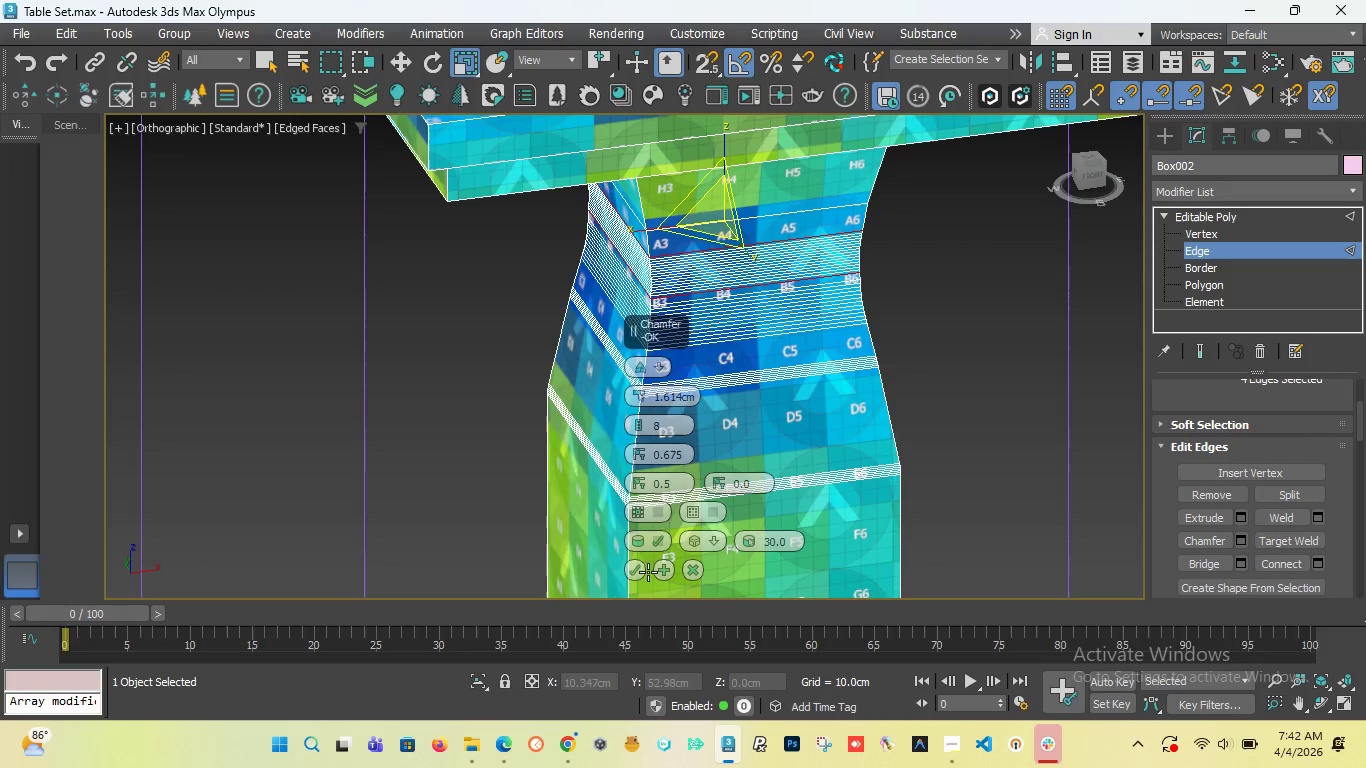 
left_click([638, 570])
 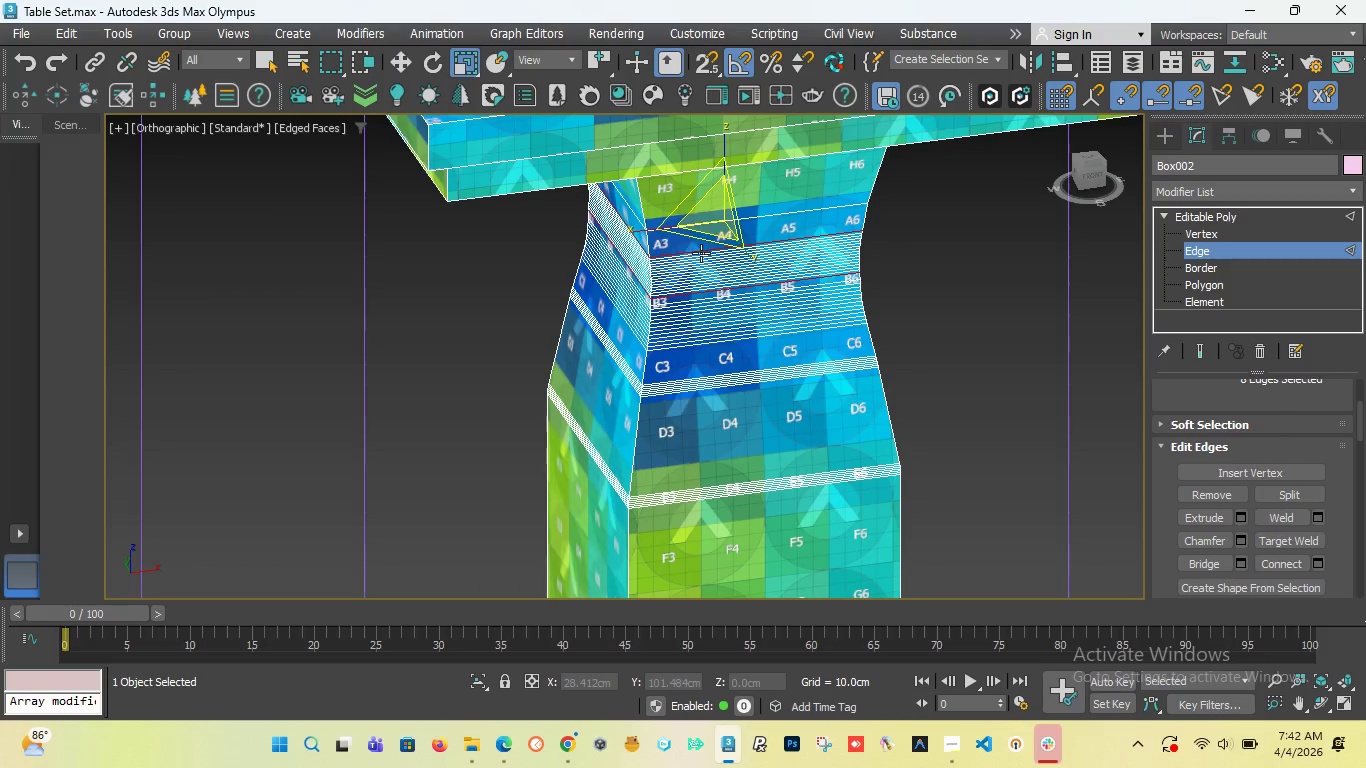 
scroll: coordinate [699, 255], scroll_direction: down, amount: 2.0
 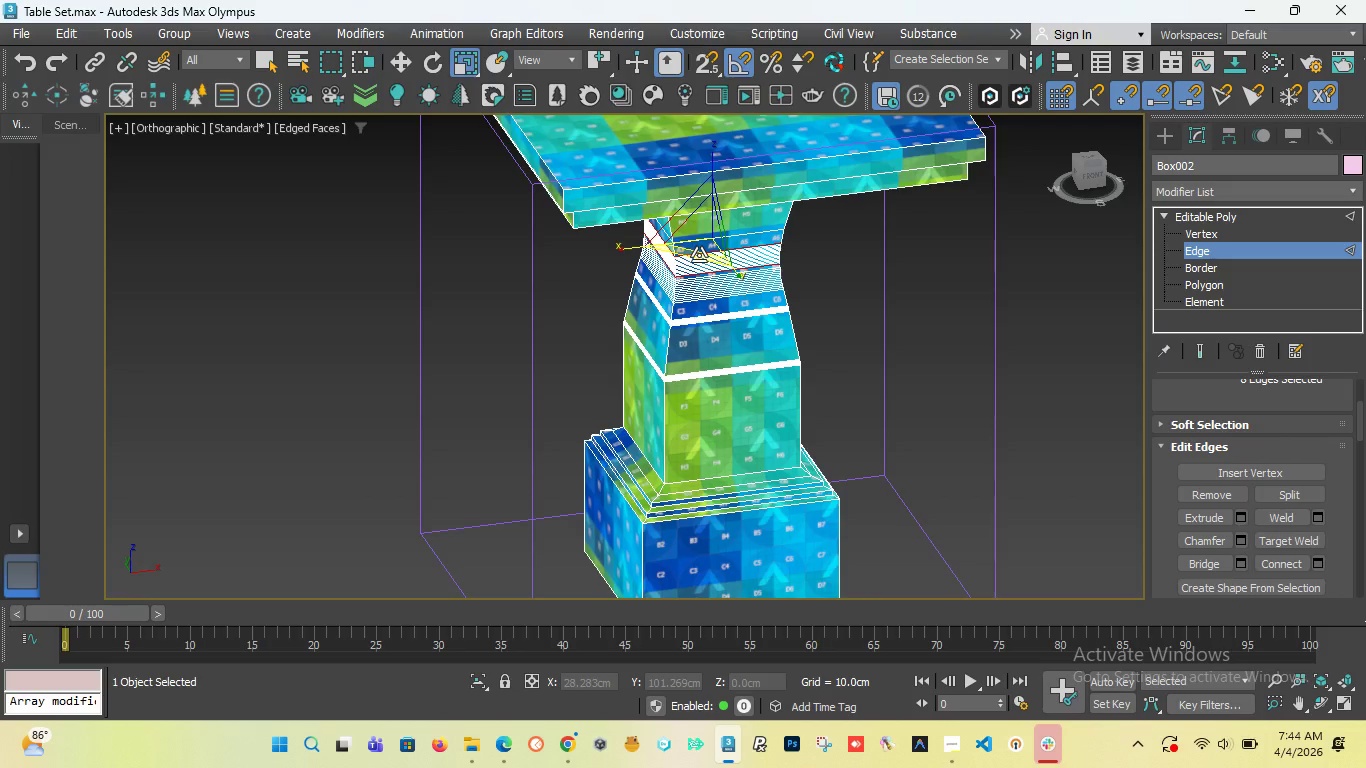 
wait(137.46)
 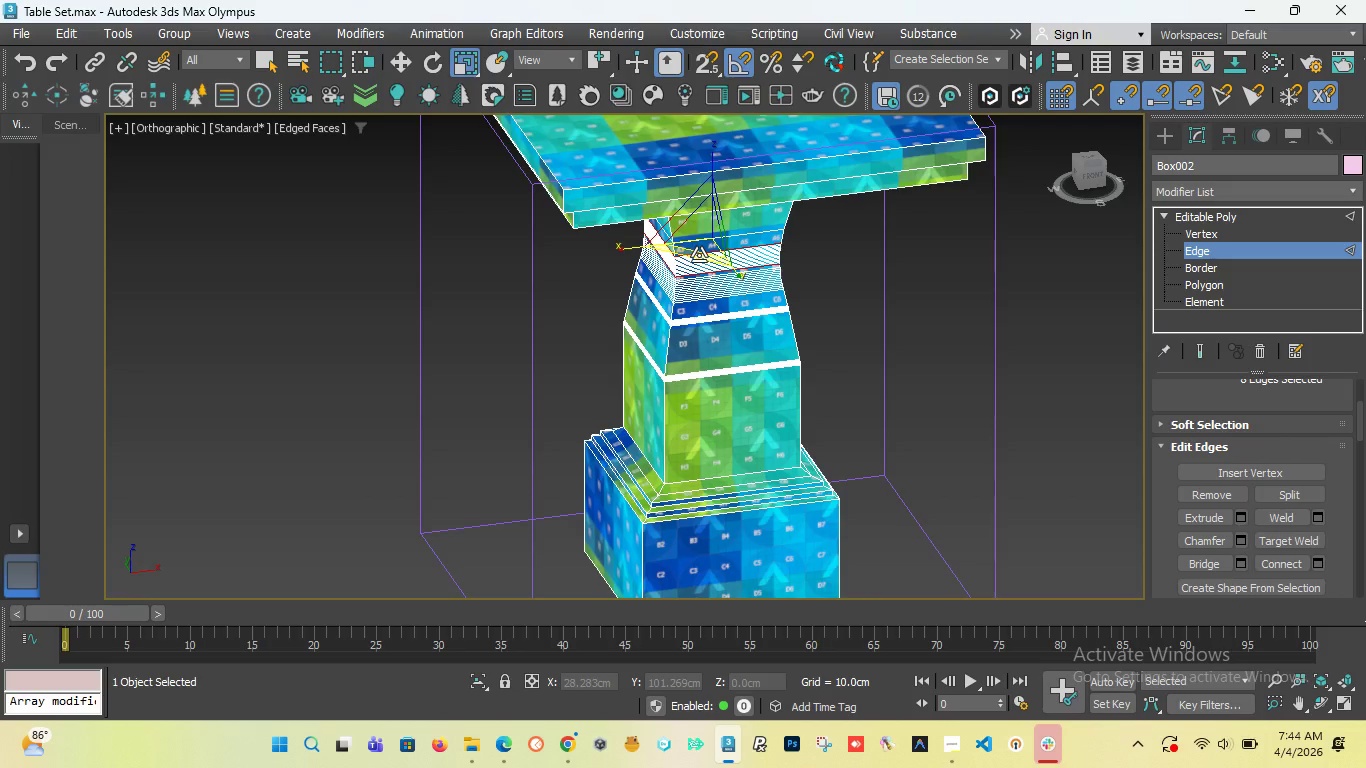 
scroll: coordinate [768, 267], scroll_direction: down, amount: 3.0
 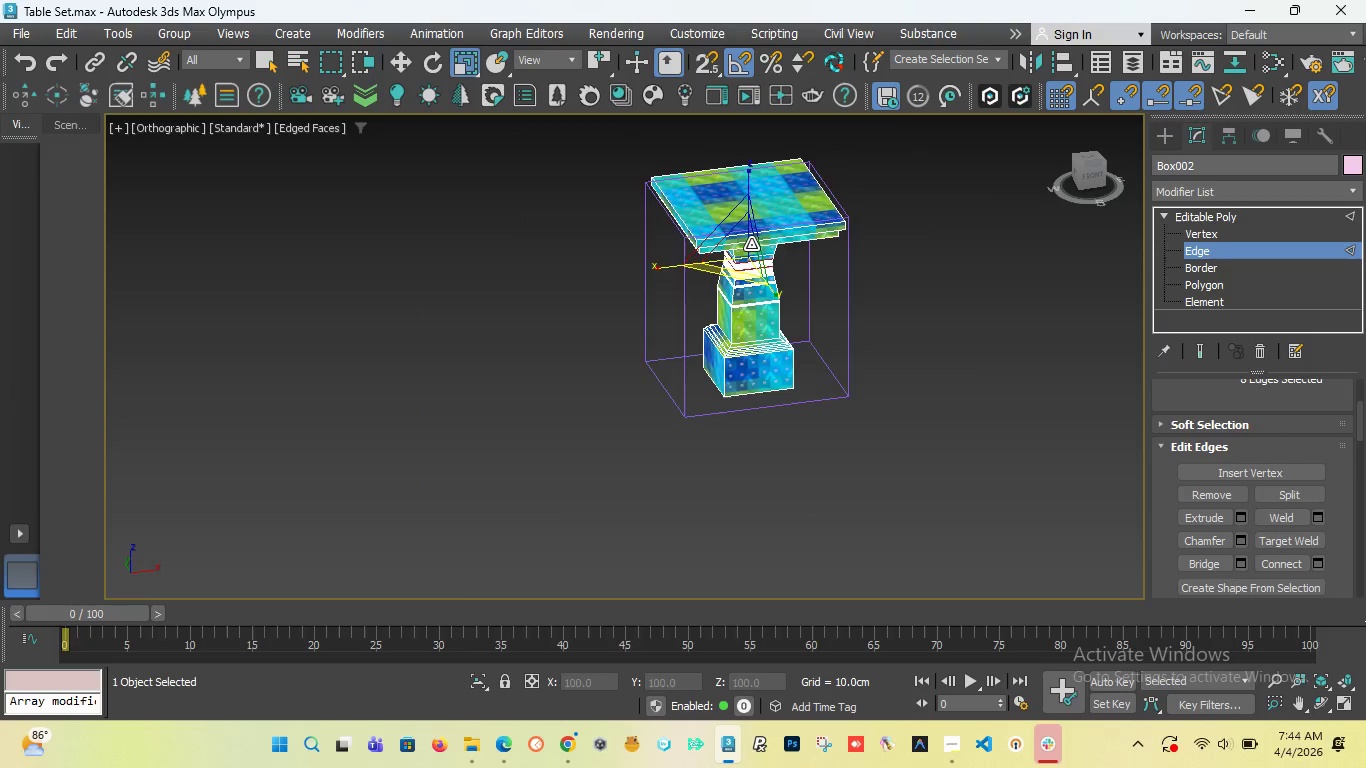 
scroll: coordinate [585, 213], scroll_direction: up, amount: 5.0
 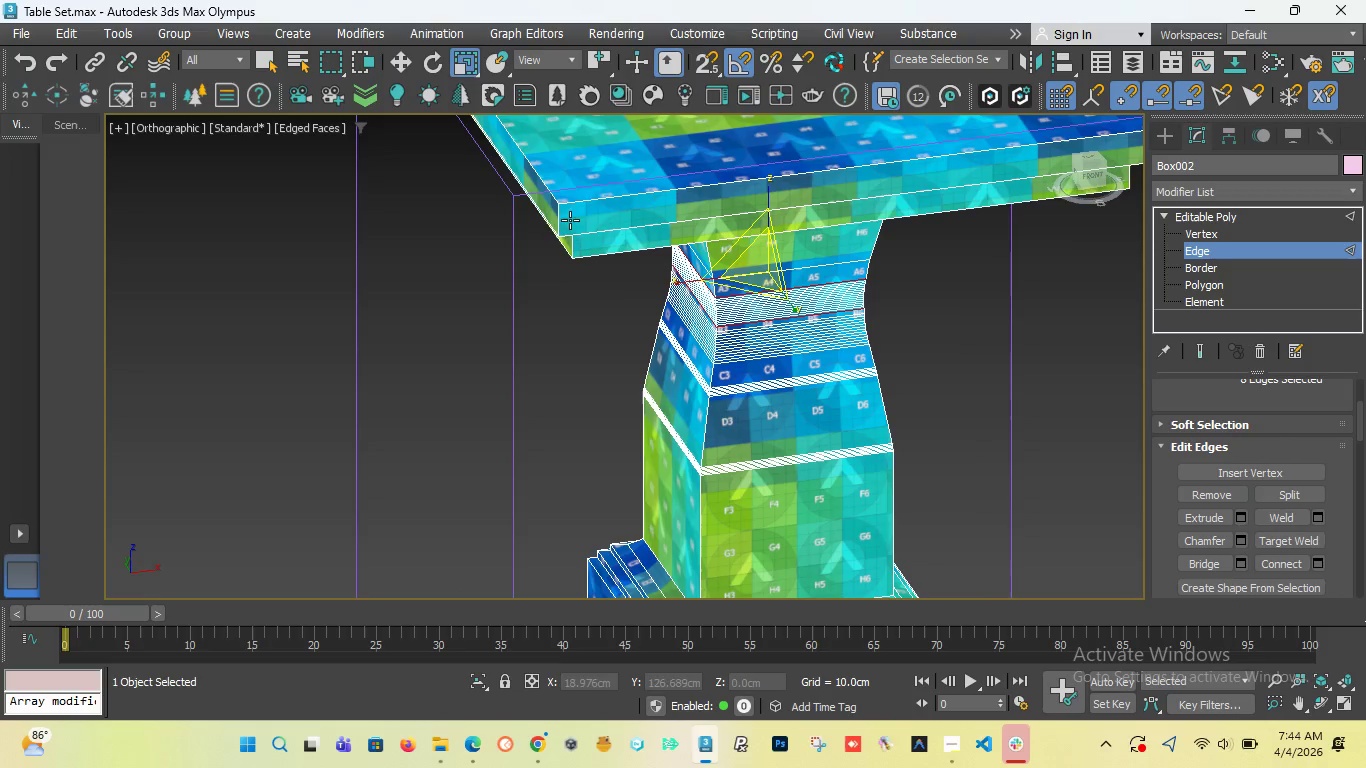 
scroll: coordinate [503, 276], scroll_direction: down, amount: 4.0
 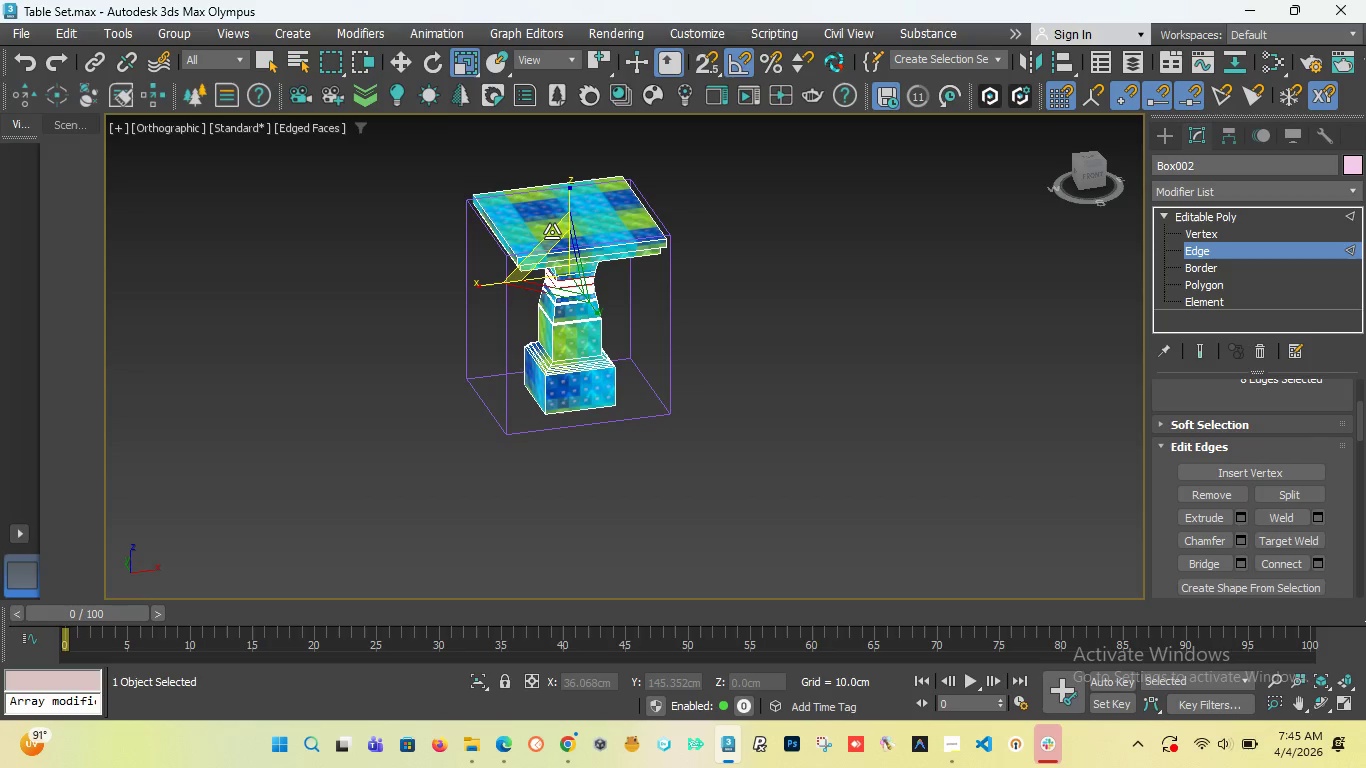 
wait(75.71)
 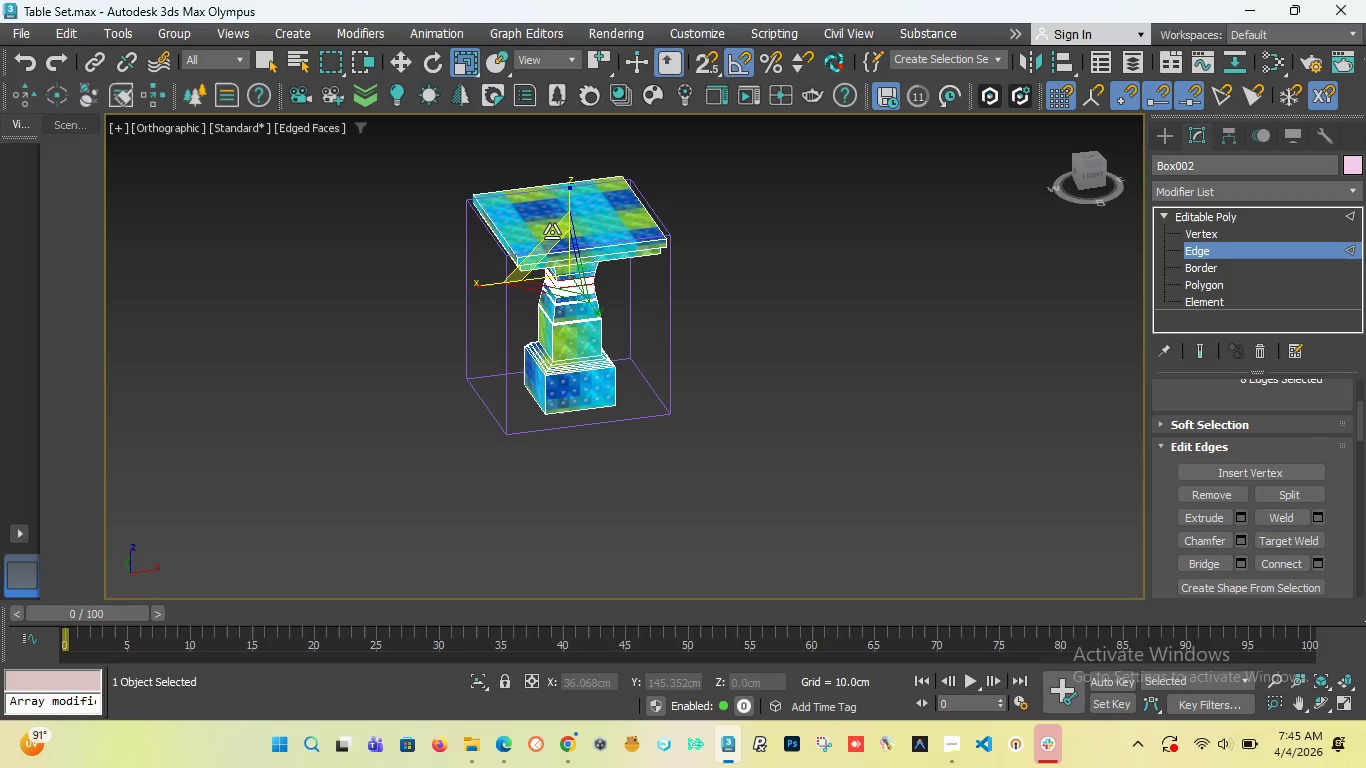 
scroll: coordinate [562, 310], scroll_direction: up, amount: 5.0
 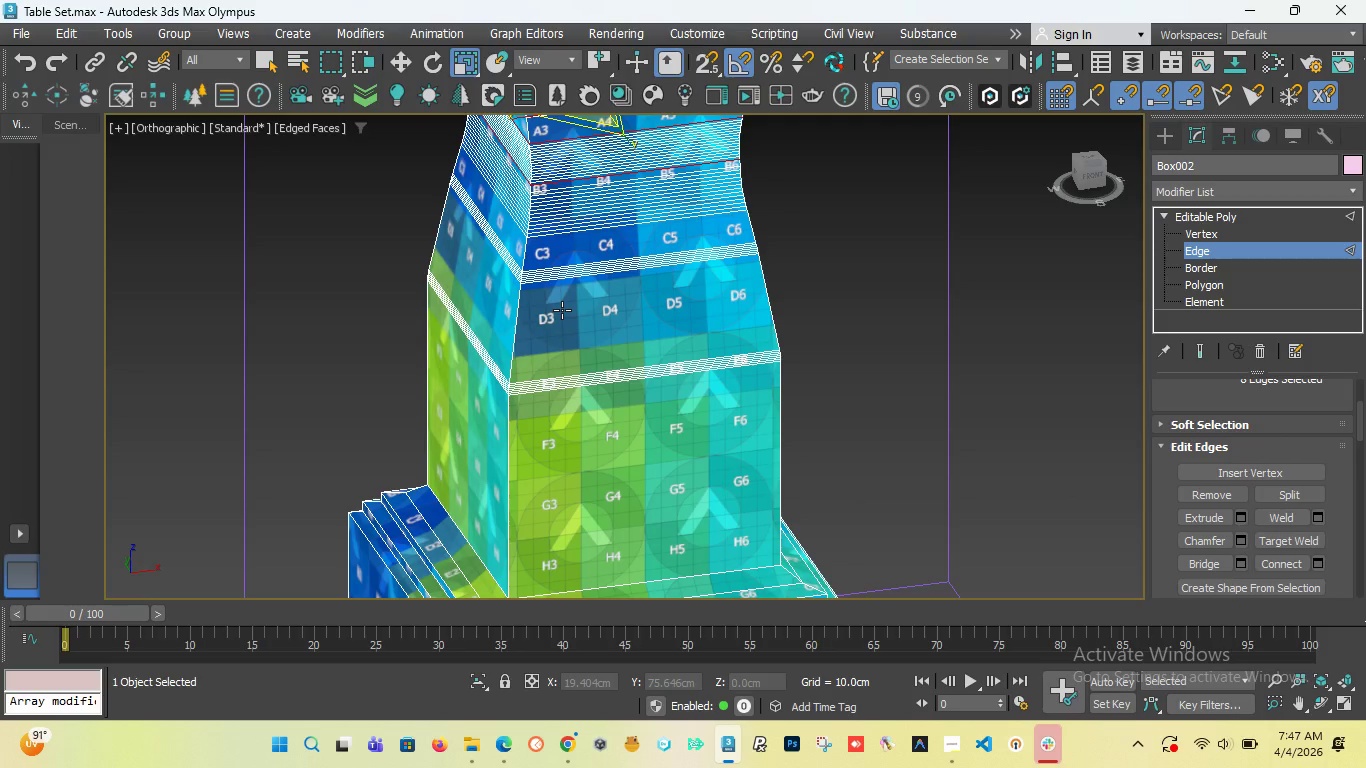 
wait(121.07)
 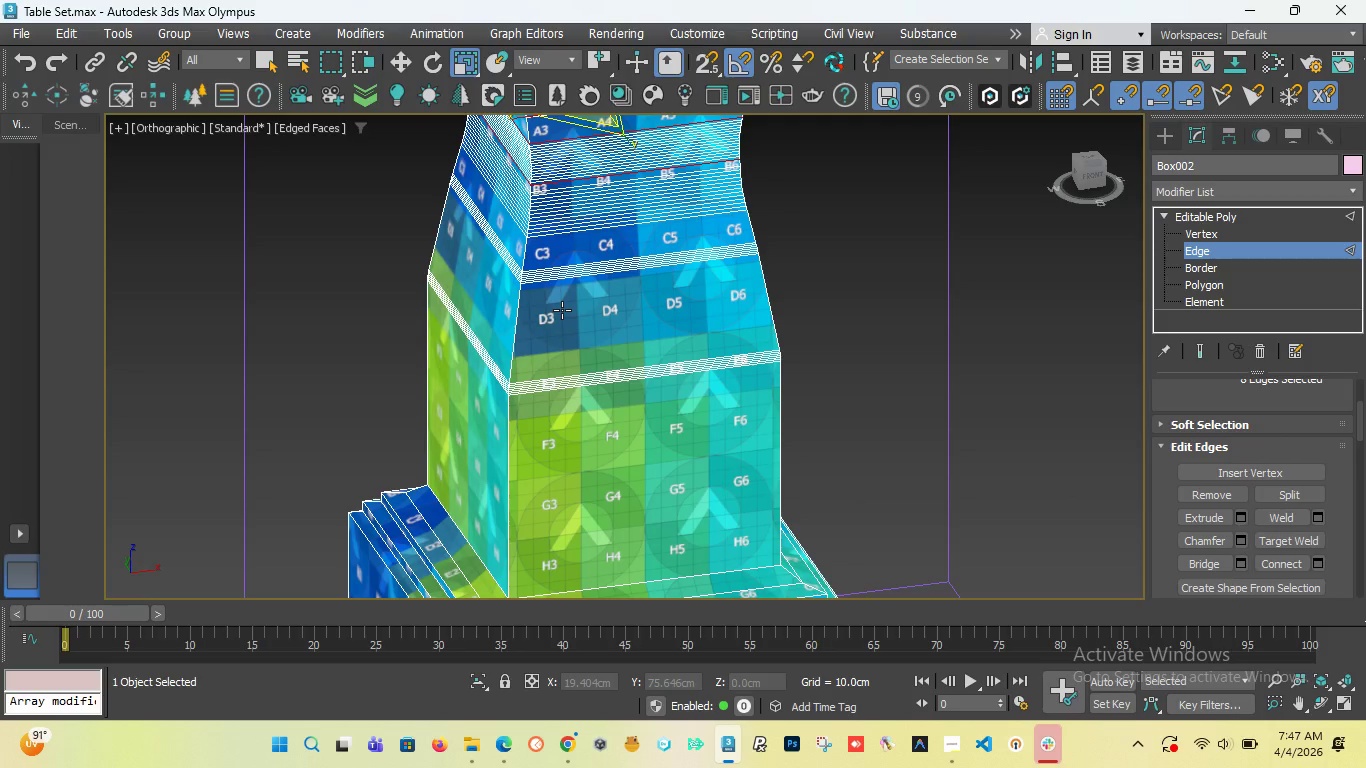 
scroll: coordinate [551, 360], scroll_direction: down, amount: 2.0
 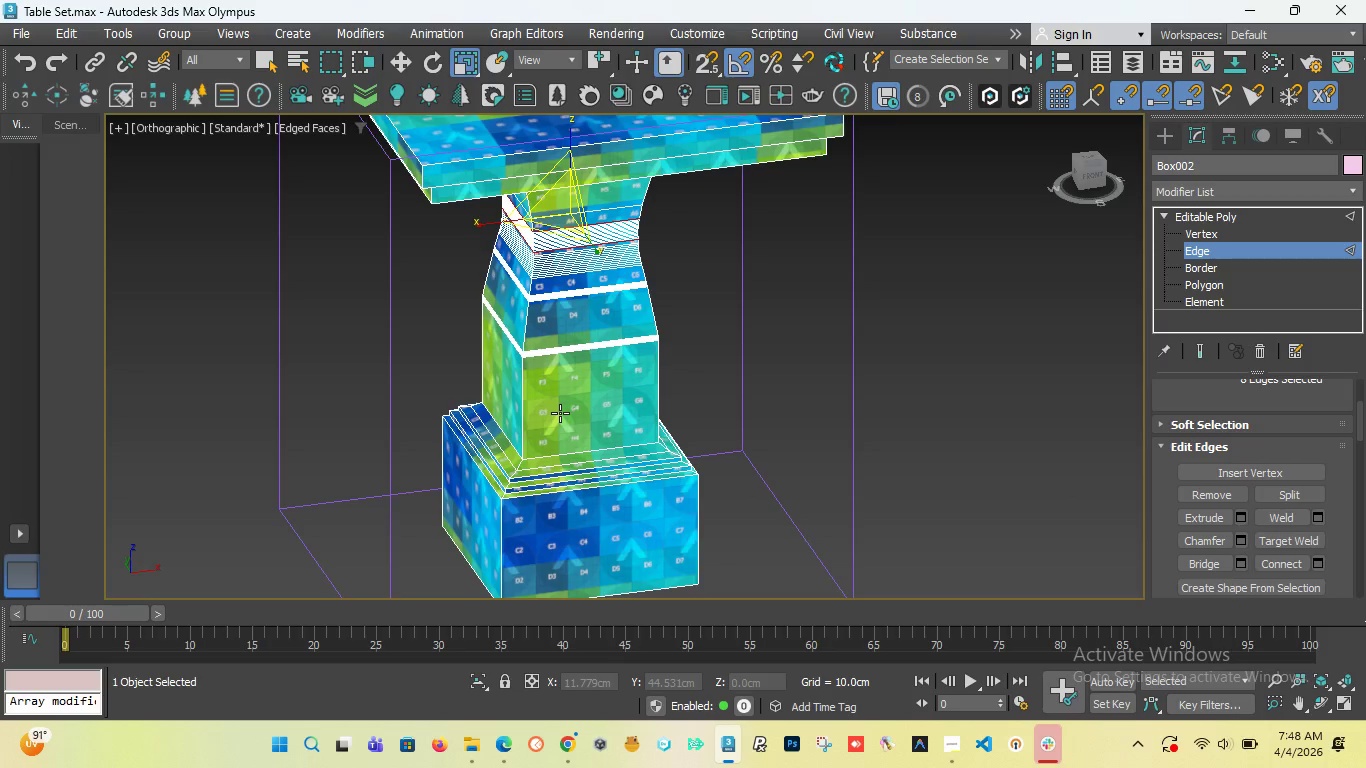 
wait(44.3)
 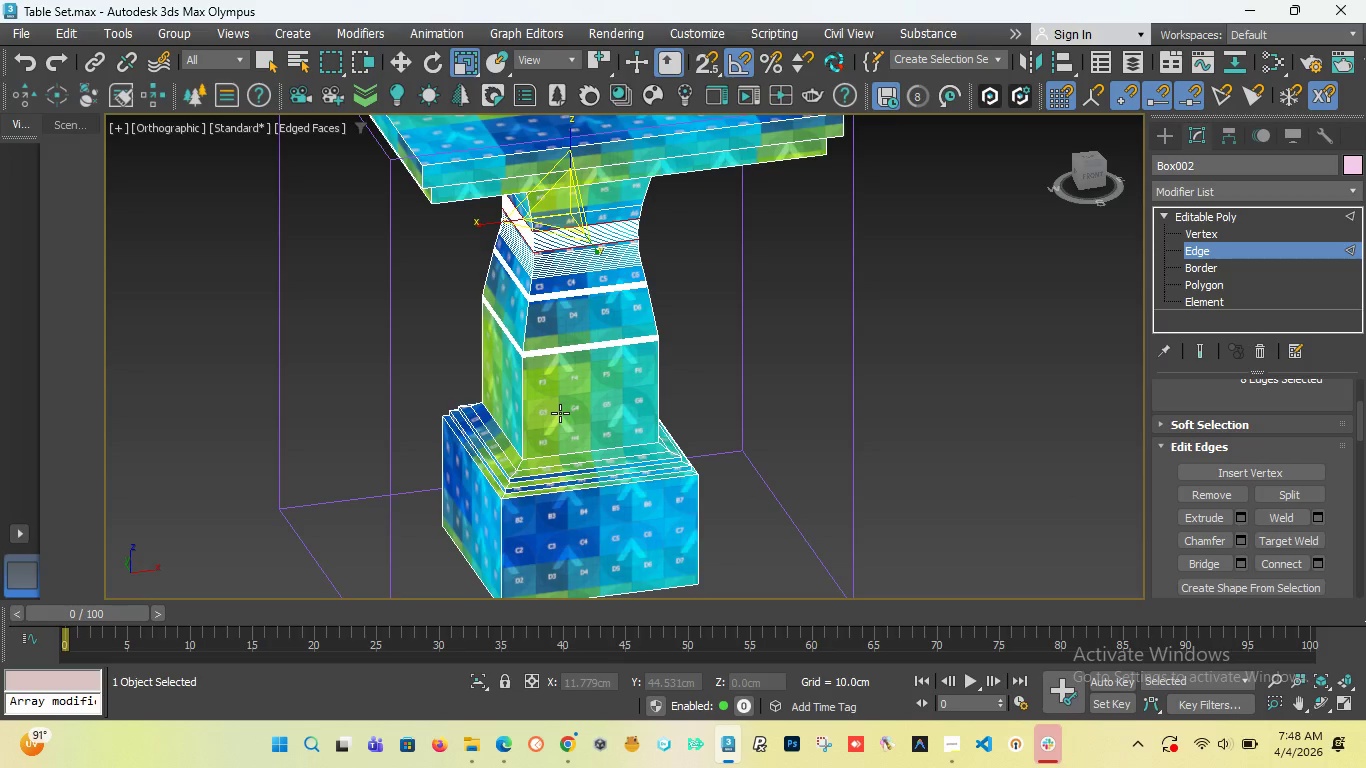 
scroll: coordinate [545, 419], scroll_direction: down, amount: 2.0
 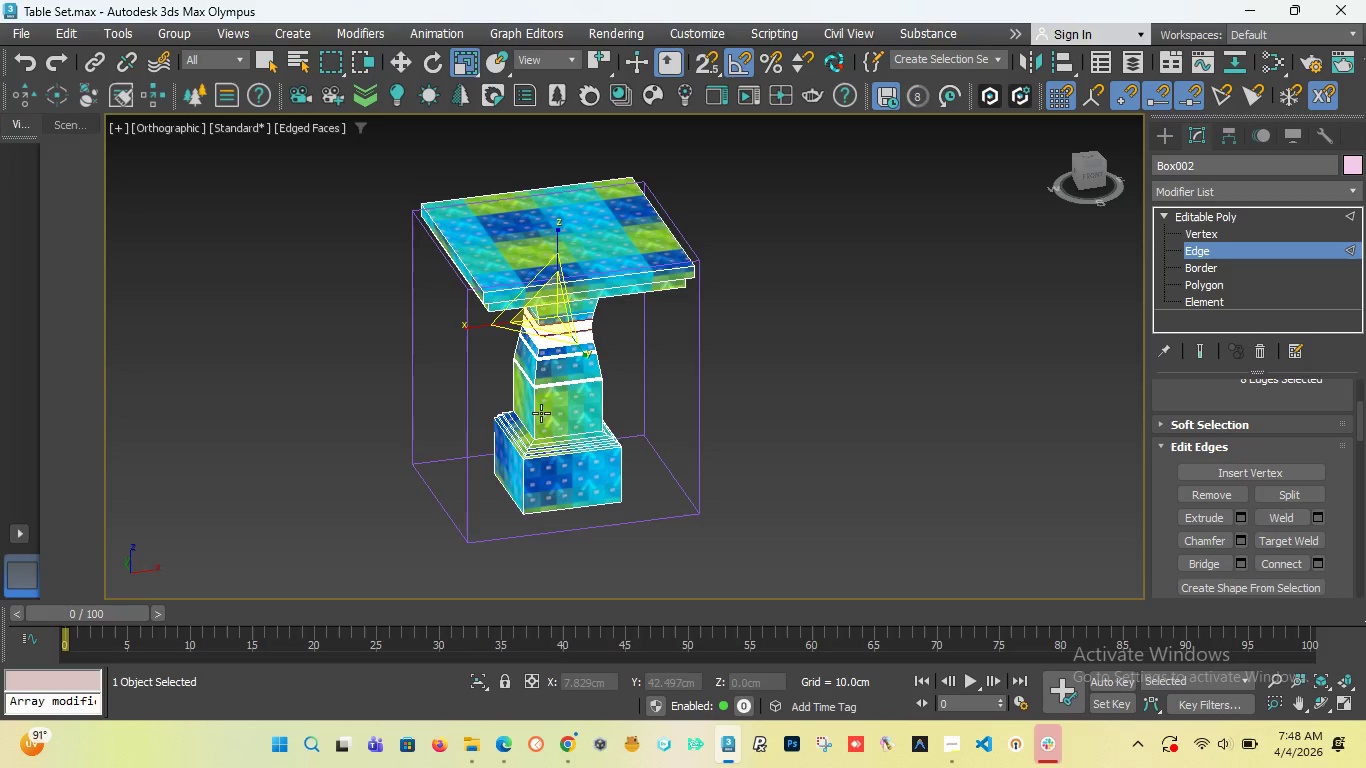 
scroll: coordinate [518, 289], scroll_direction: up, amount: 4.0
 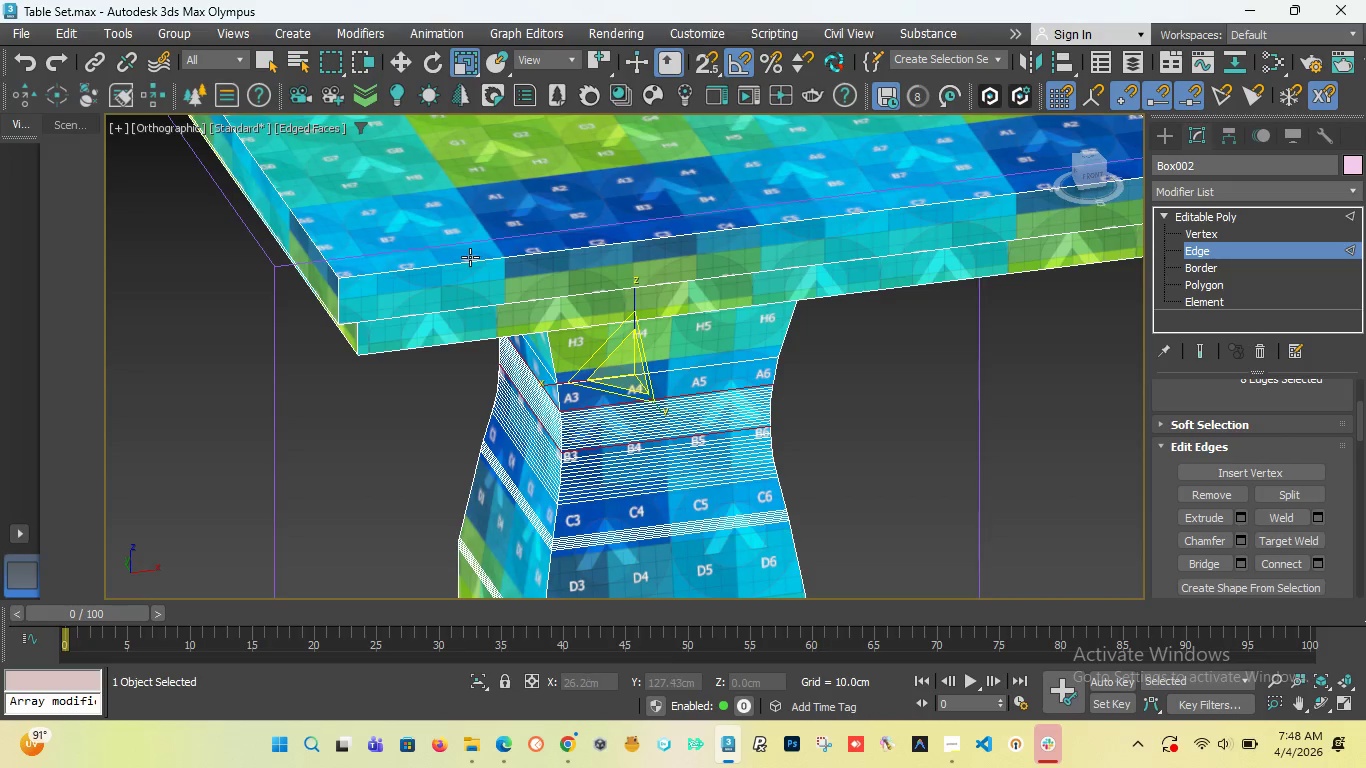 
left_click([467, 264])
 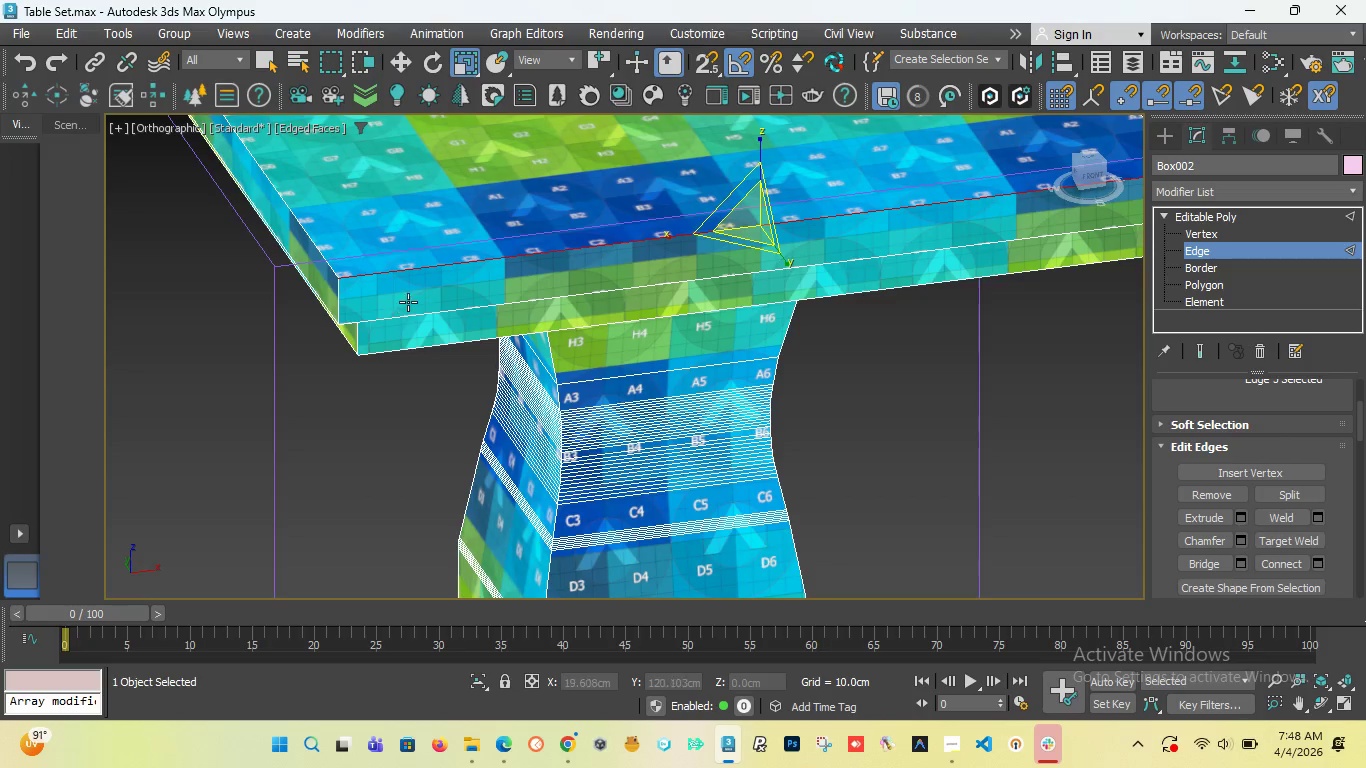 
scroll: coordinate [413, 289], scroll_direction: down, amount: 2.0
 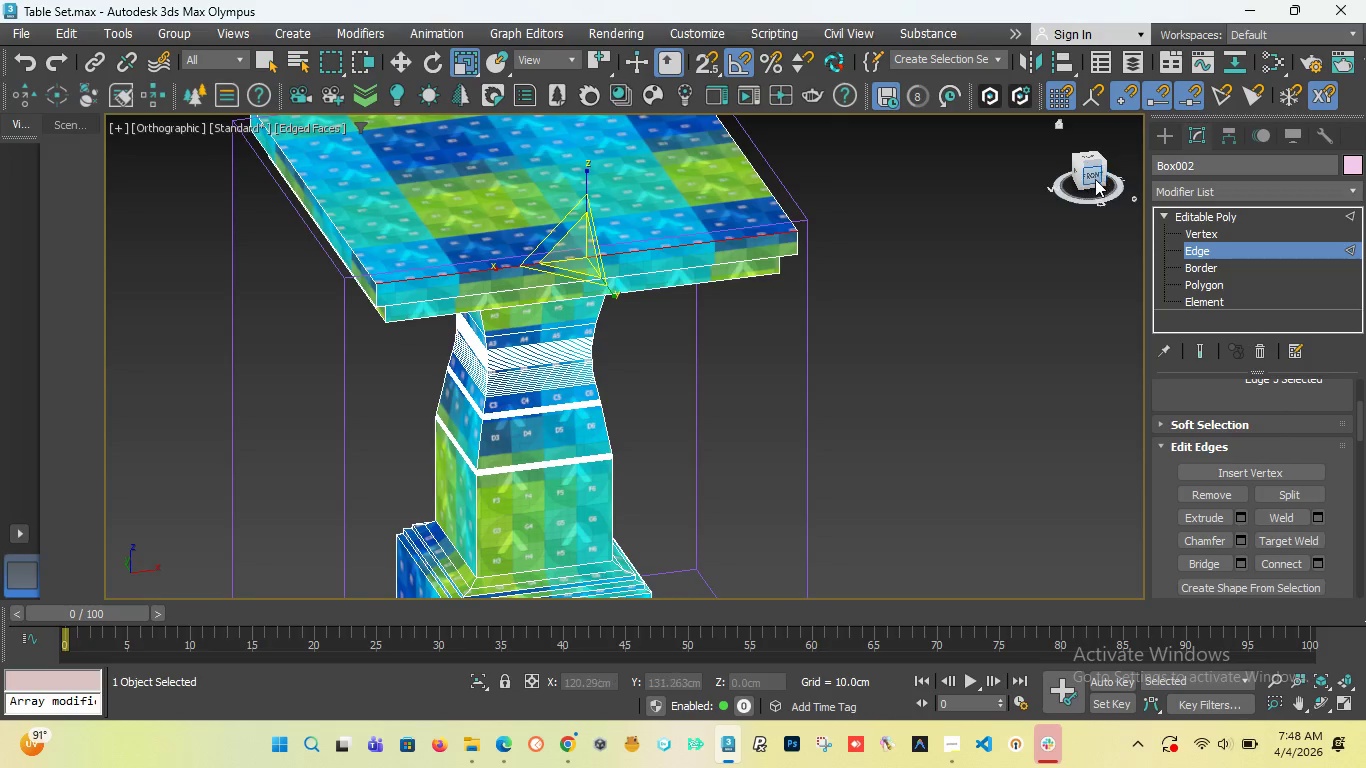 
left_click_drag(start_coordinate=[1090, 179], to_coordinate=[964, 192])
 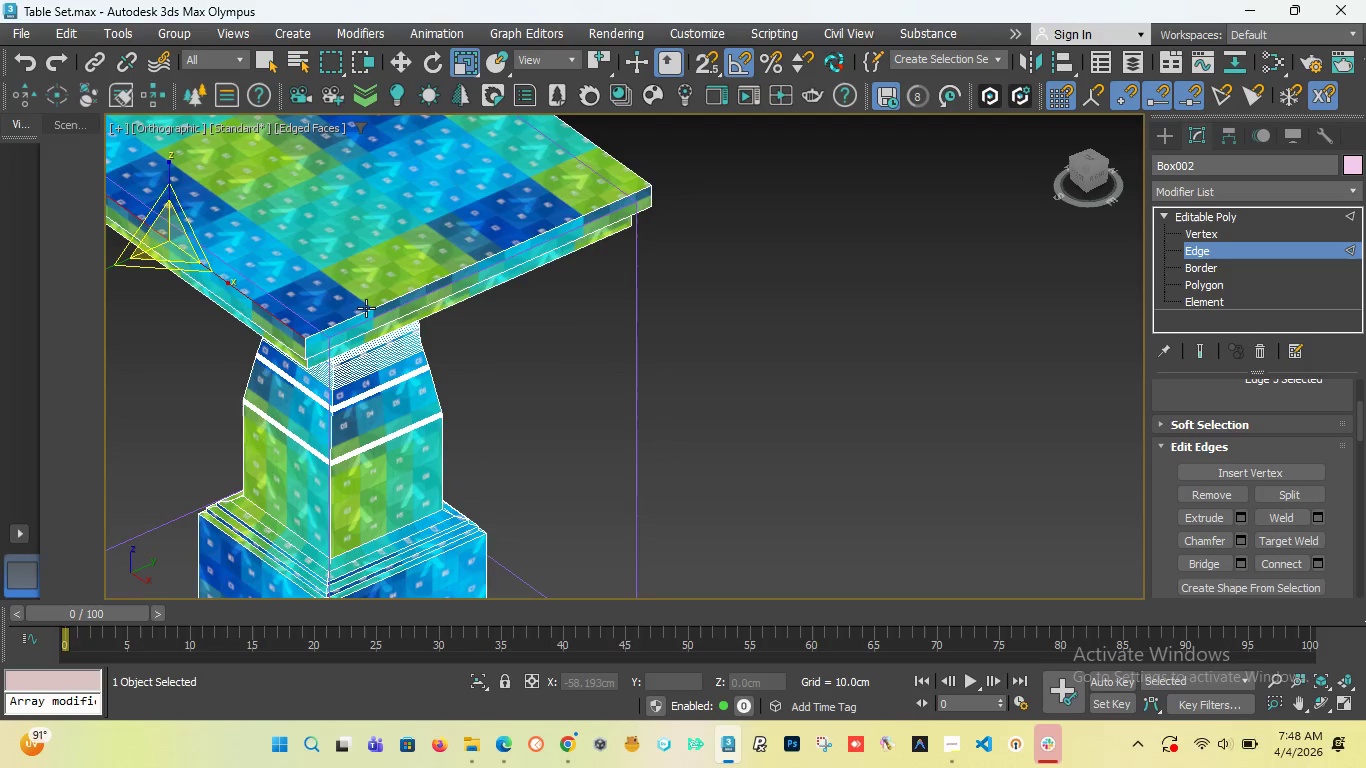 
hold_key(key=ControlLeft, duration=0.64)
 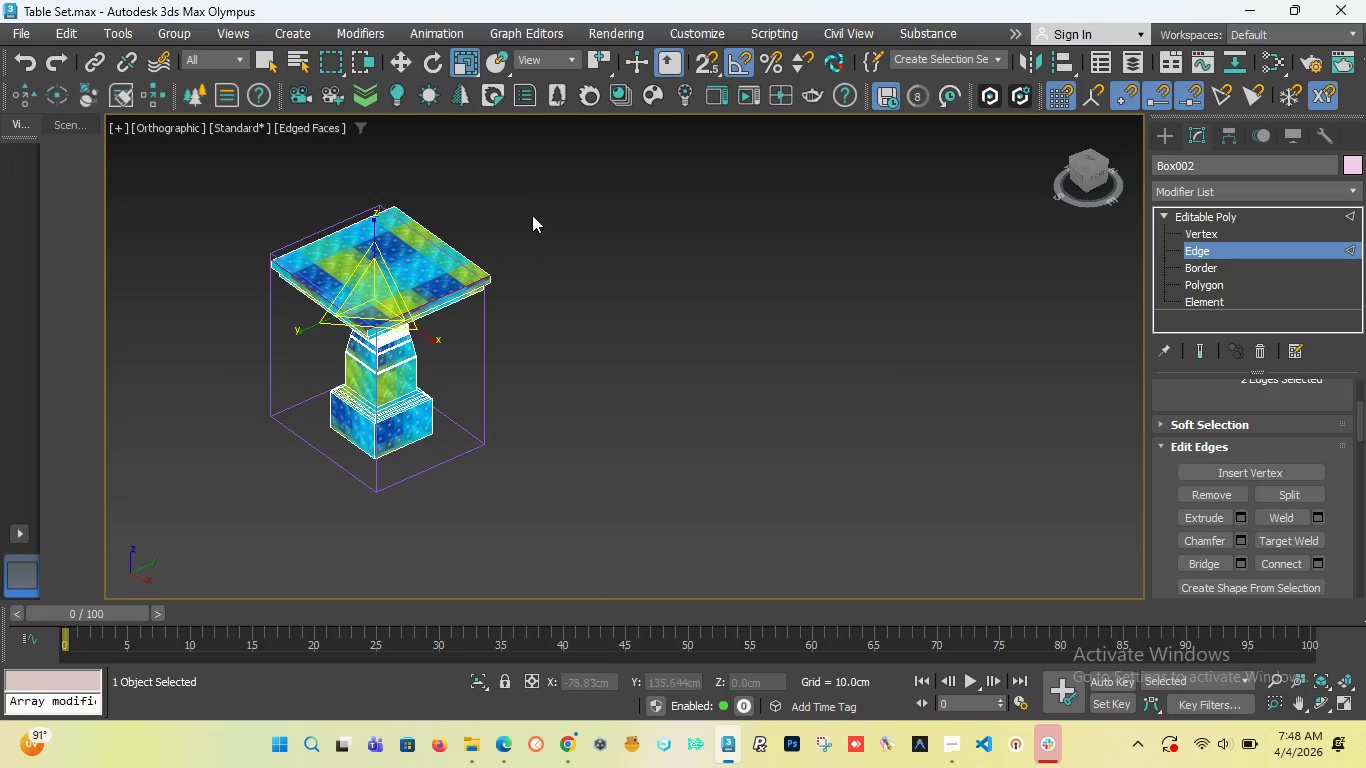 
scroll: coordinate [366, 309], scroll_direction: up, amount: 2.0
 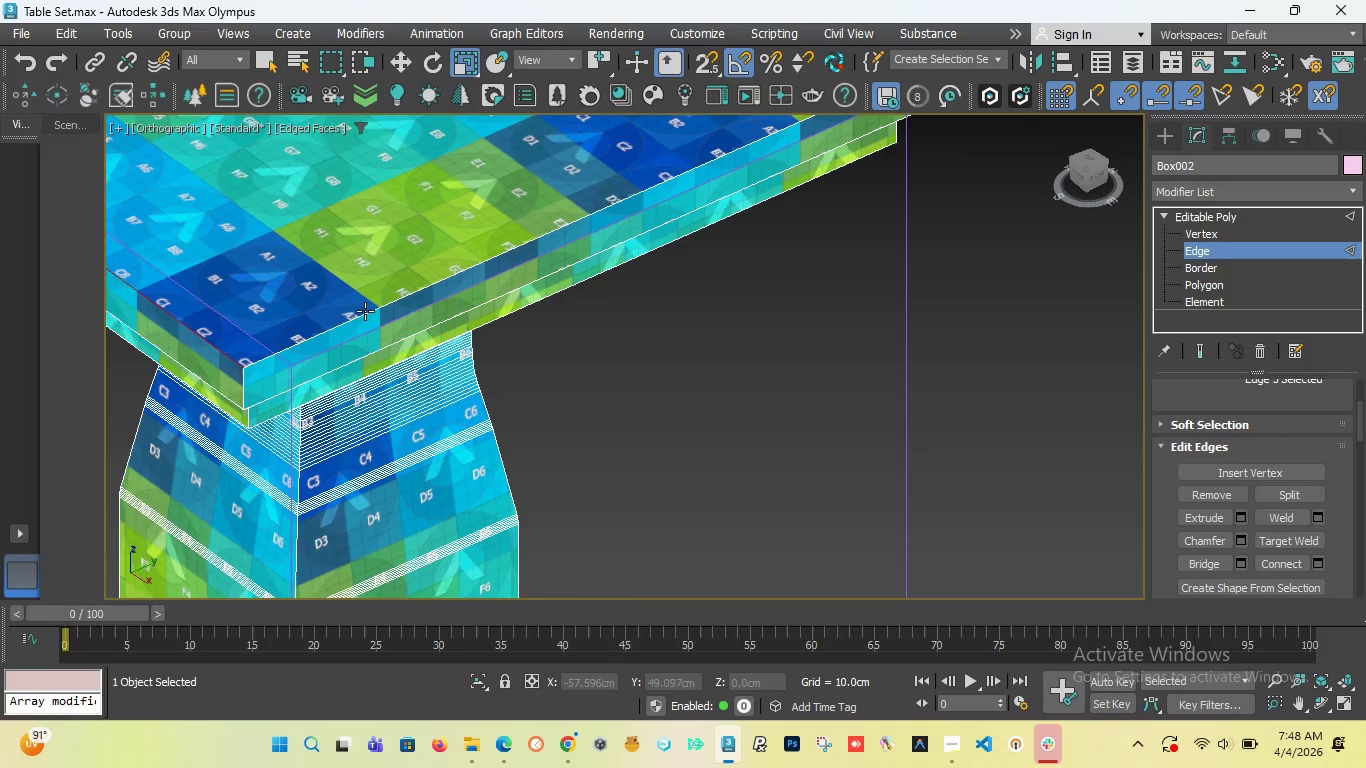 
left_click([362, 314])
 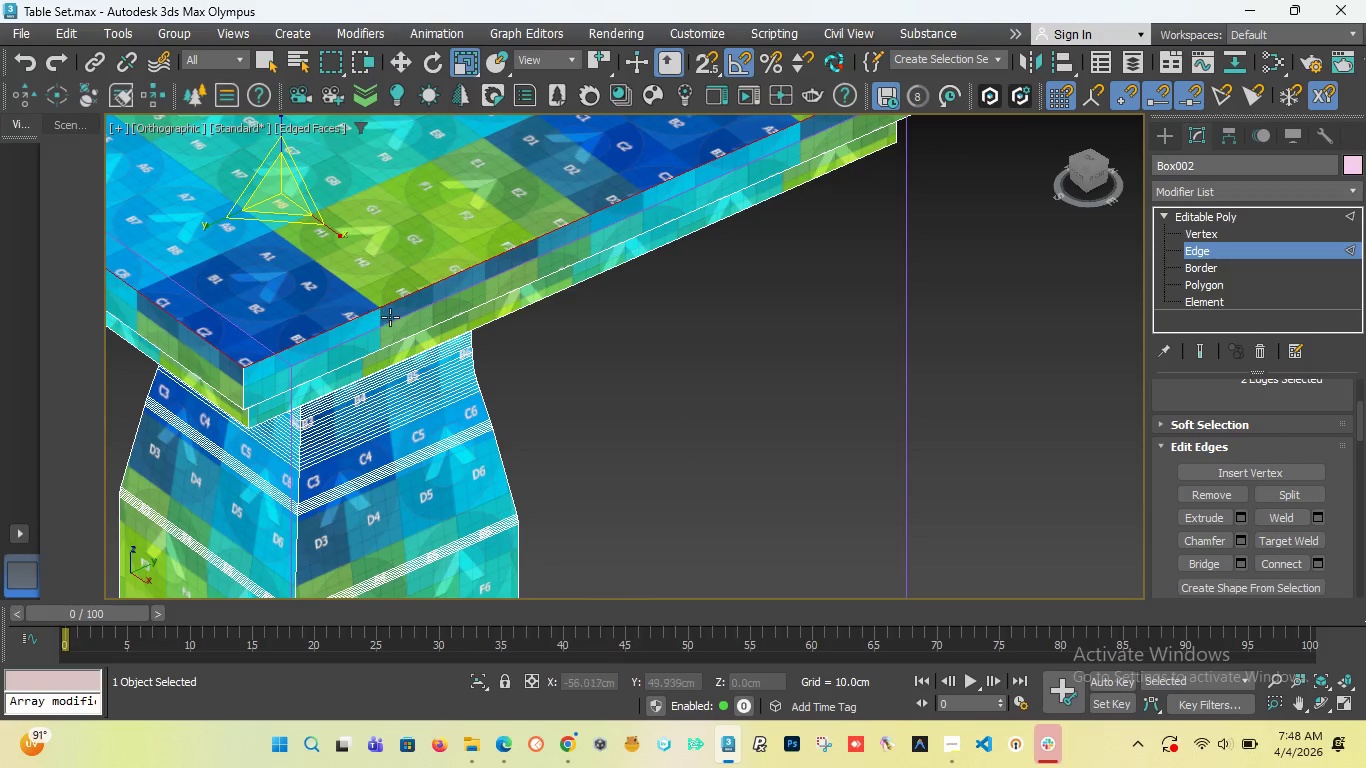 
scroll: coordinate [394, 321], scroll_direction: down, amount: 5.0
 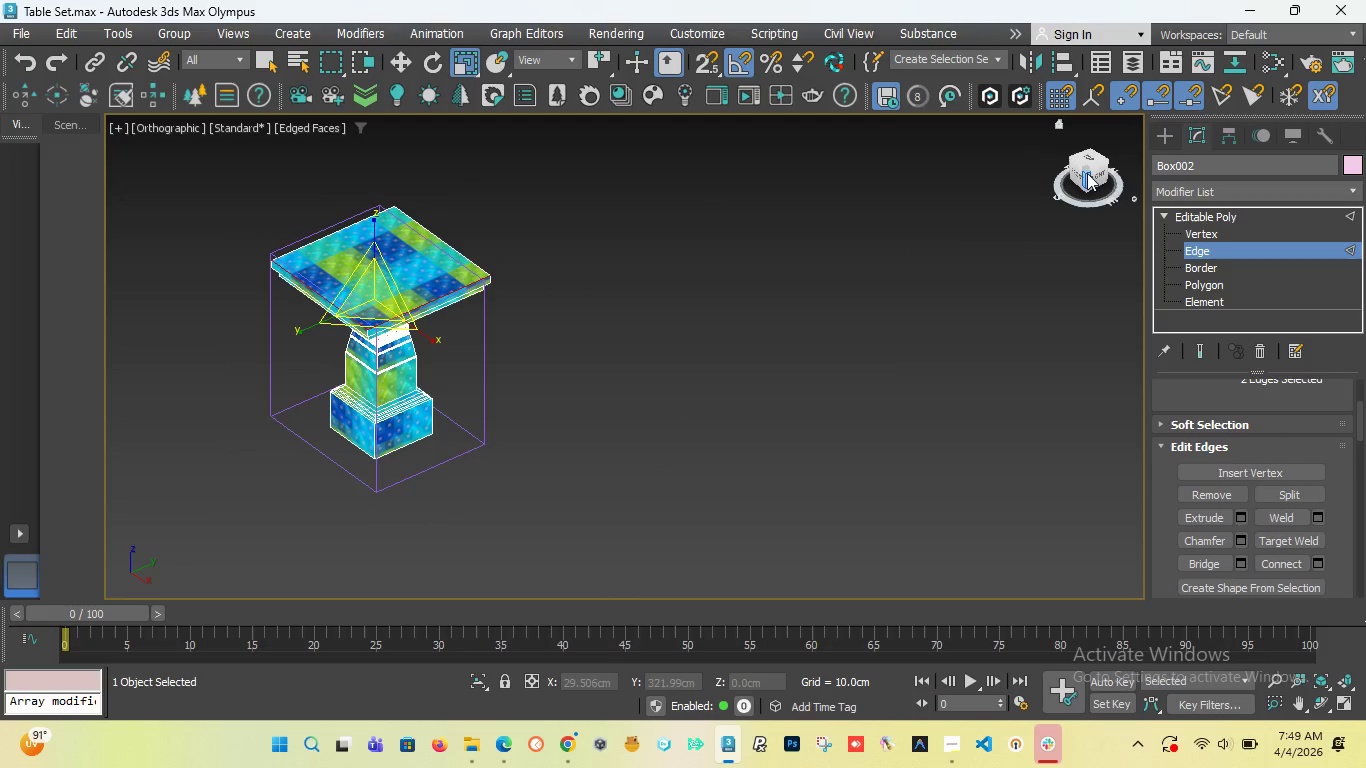 
left_click_drag(start_coordinate=[1095, 175], to_coordinate=[919, 180])
 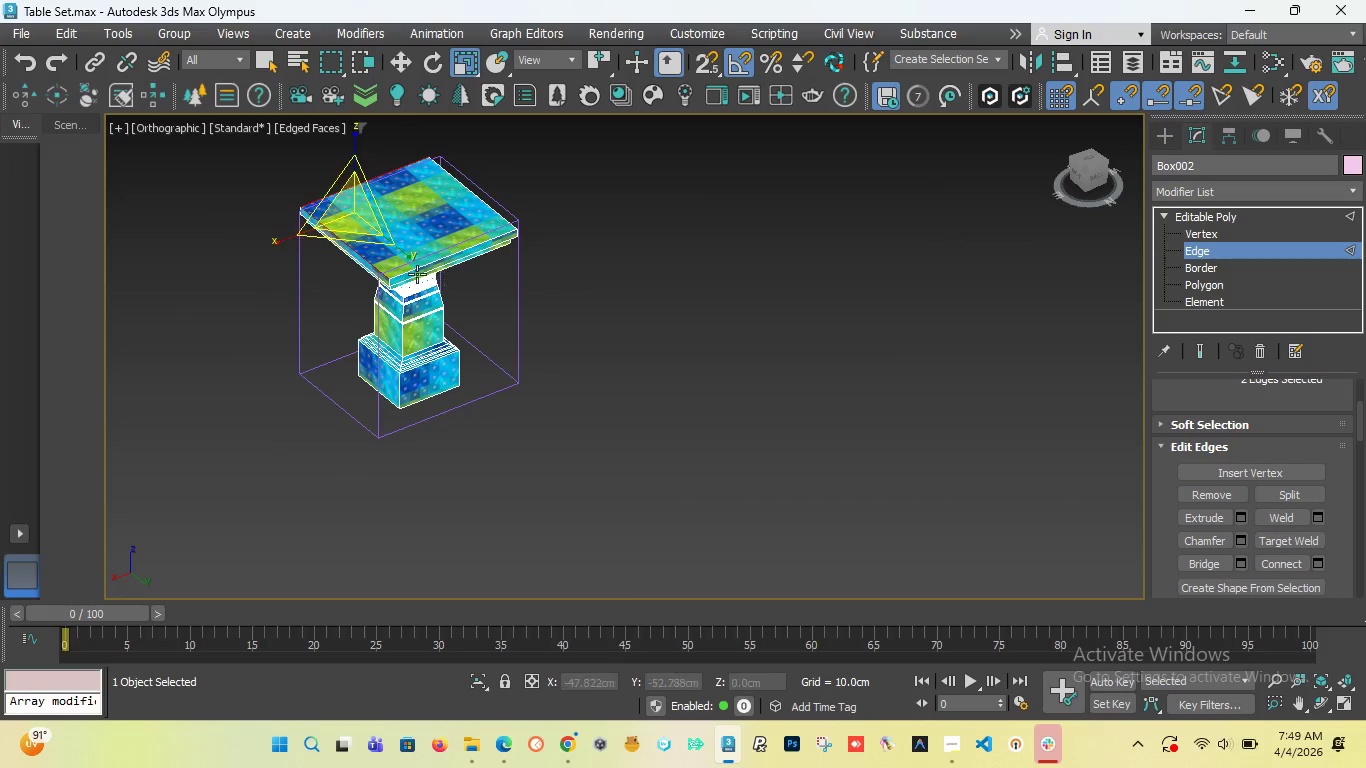 
hold_key(key=ControlLeft, duration=1.0)
 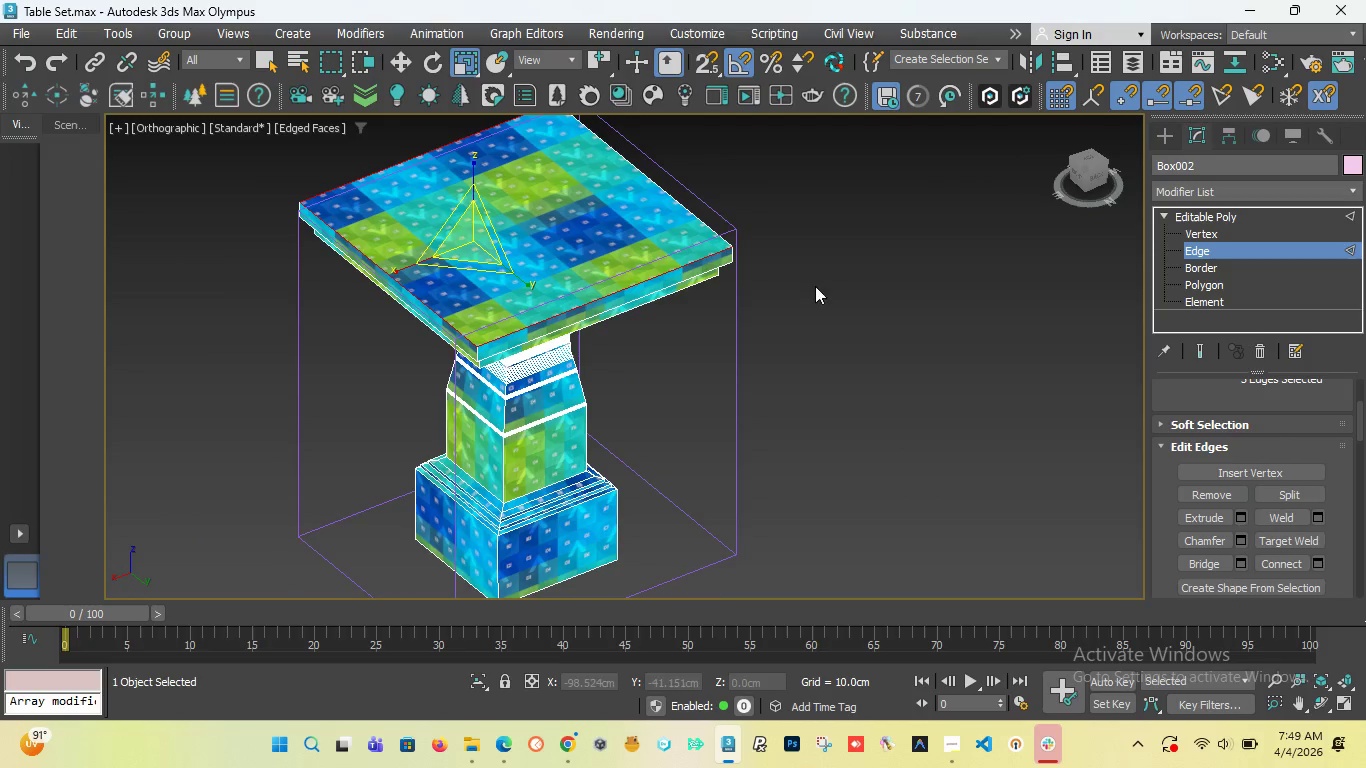 
scroll: coordinate [403, 268], scroll_direction: up, amount: 6.0
 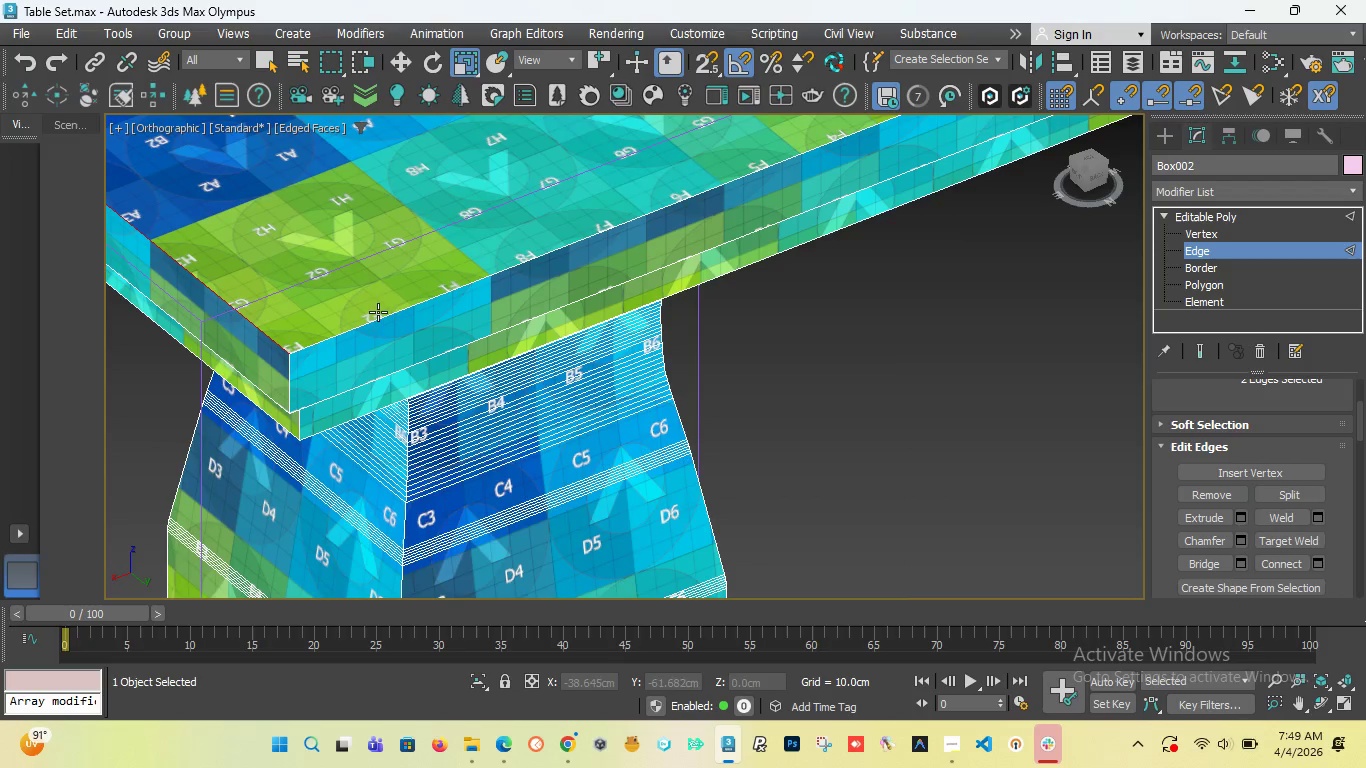 
left_click([371, 322])
 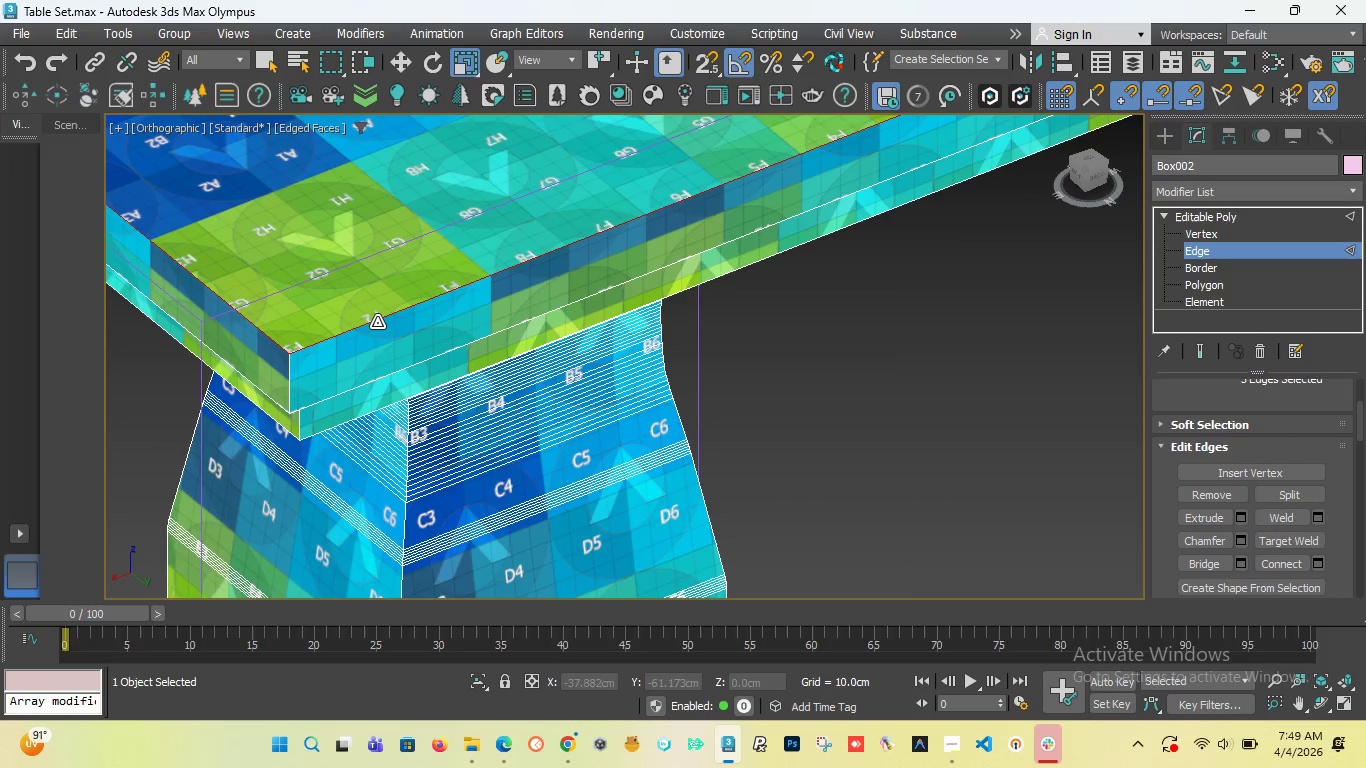 
hold_key(key=ControlLeft, duration=4.17)
scroll: coordinate [539, 344], scroll_direction: down, amount: 4.0
 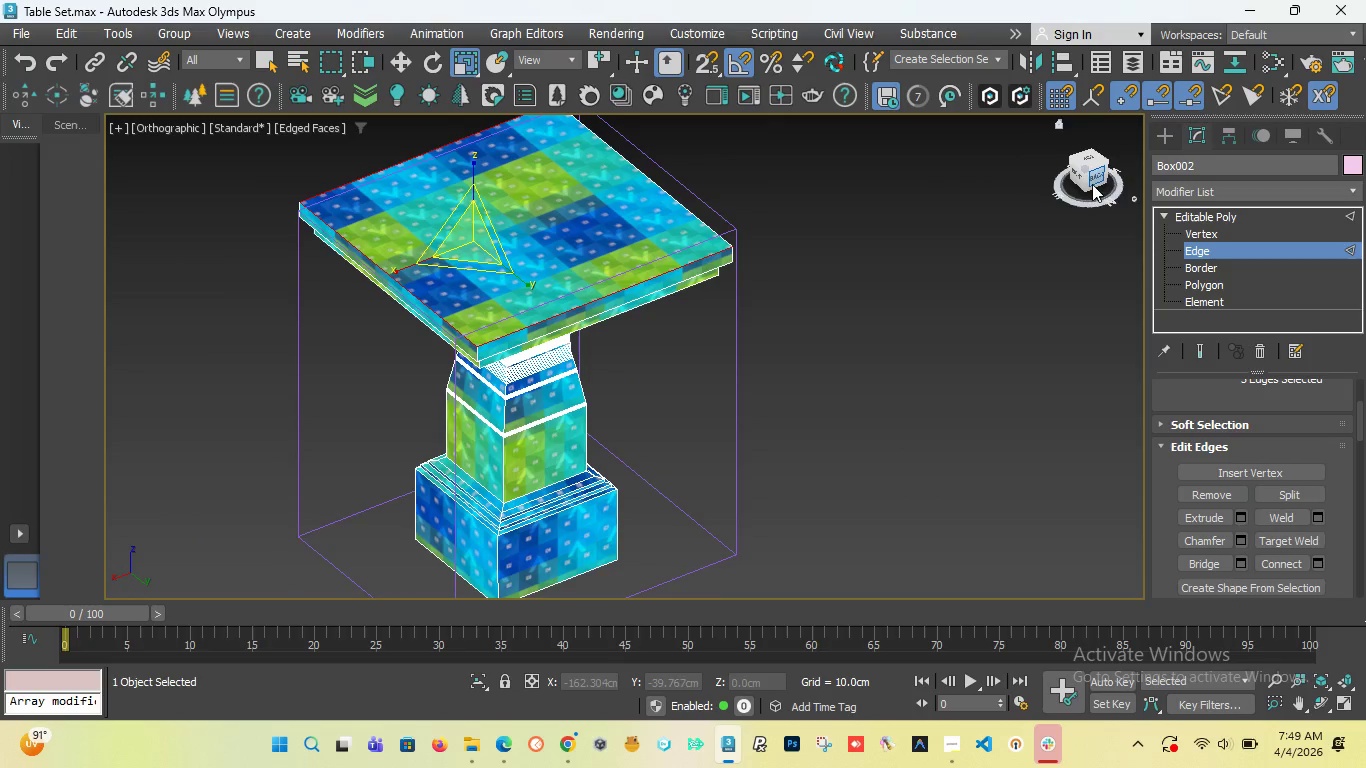 
left_click_drag(start_coordinate=[1096, 182], to_coordinate=[914, 182])
 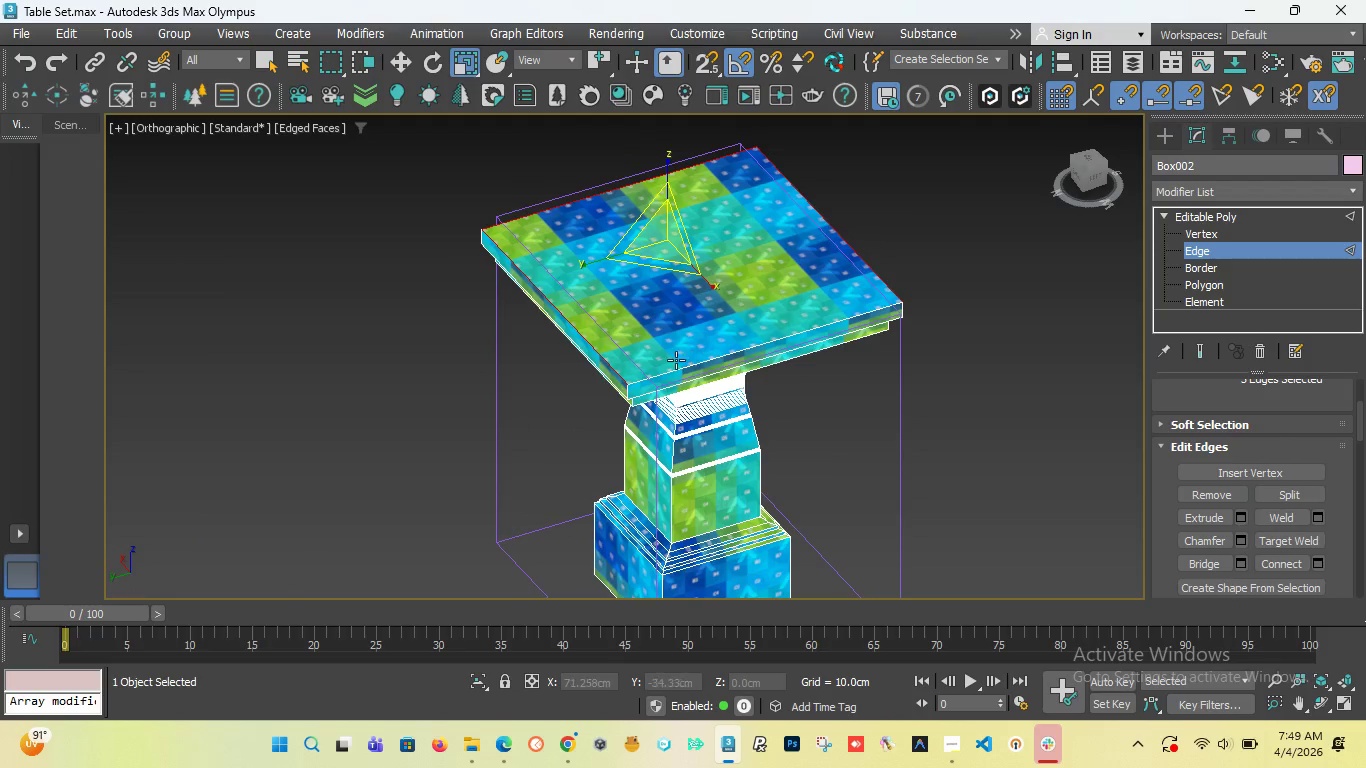 
hold_key(key=ControlLeft, duration=1.2)
 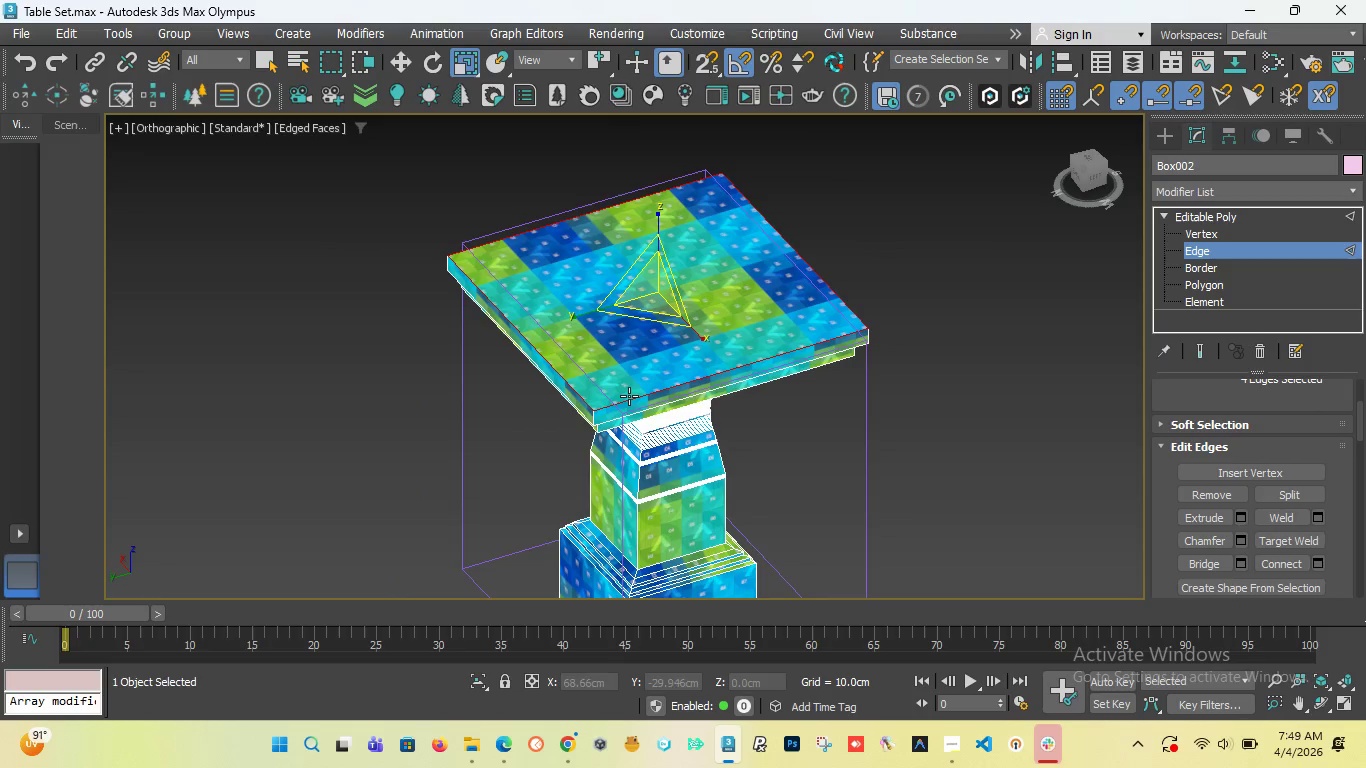 
scroll: coordinate [675, 370], scroll_direction: up, amount: 4.0
 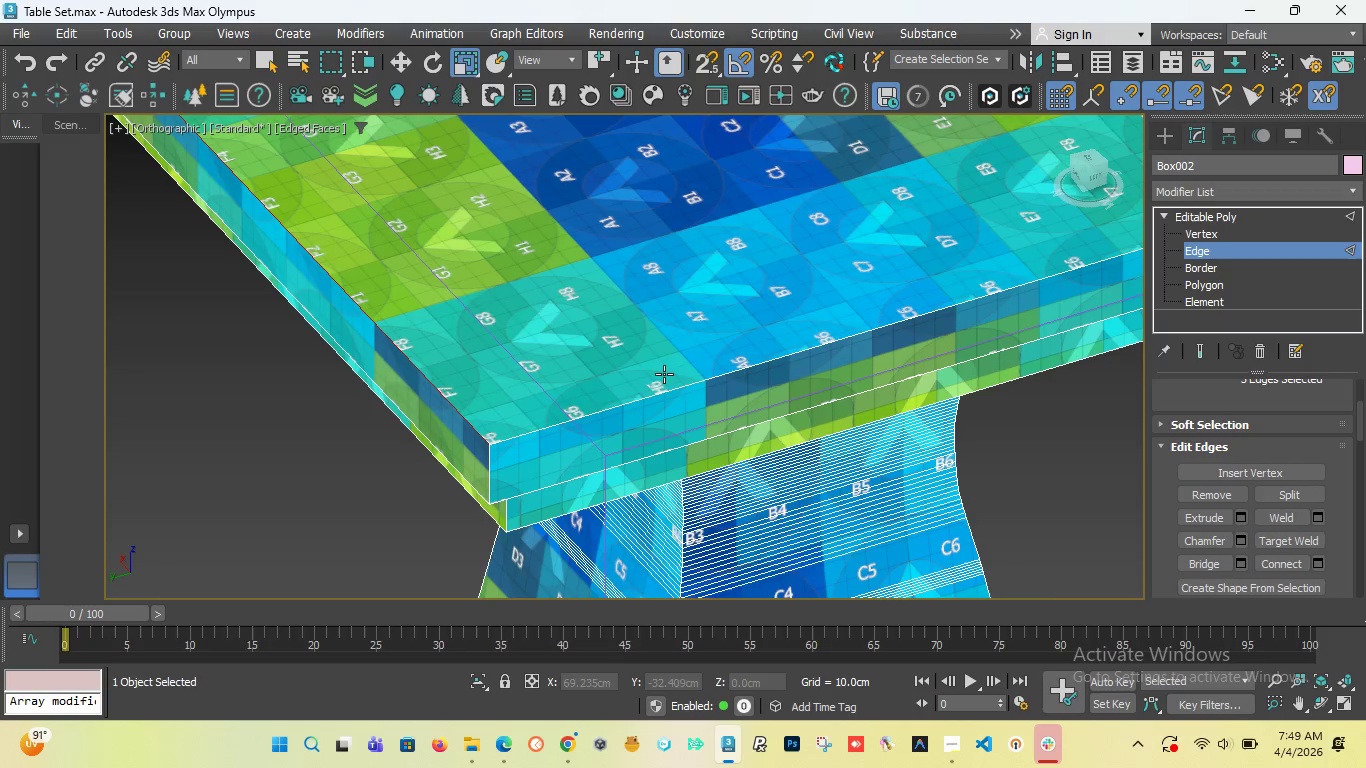 
left_click([631, 402])
 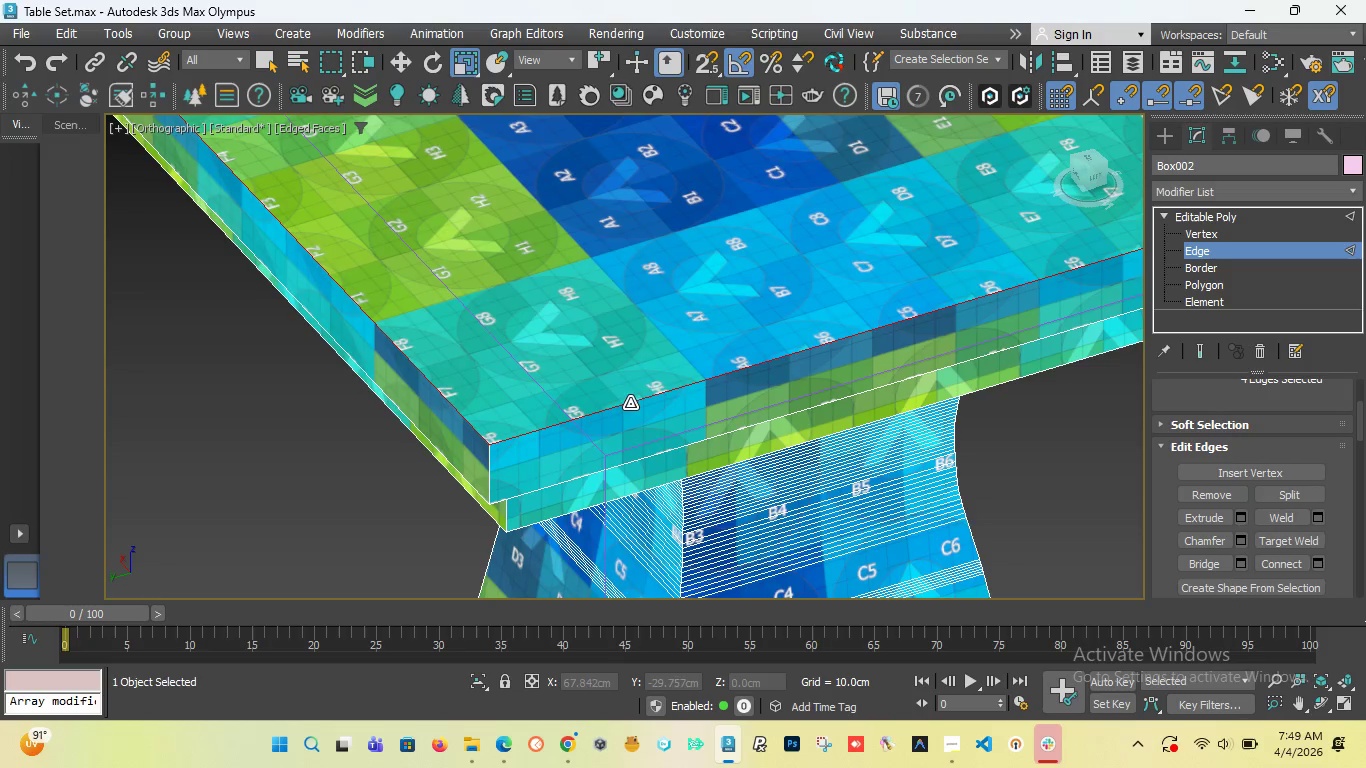 
scroll: coordinate [628, 399], scroll_direction: down, amount: 4.0
 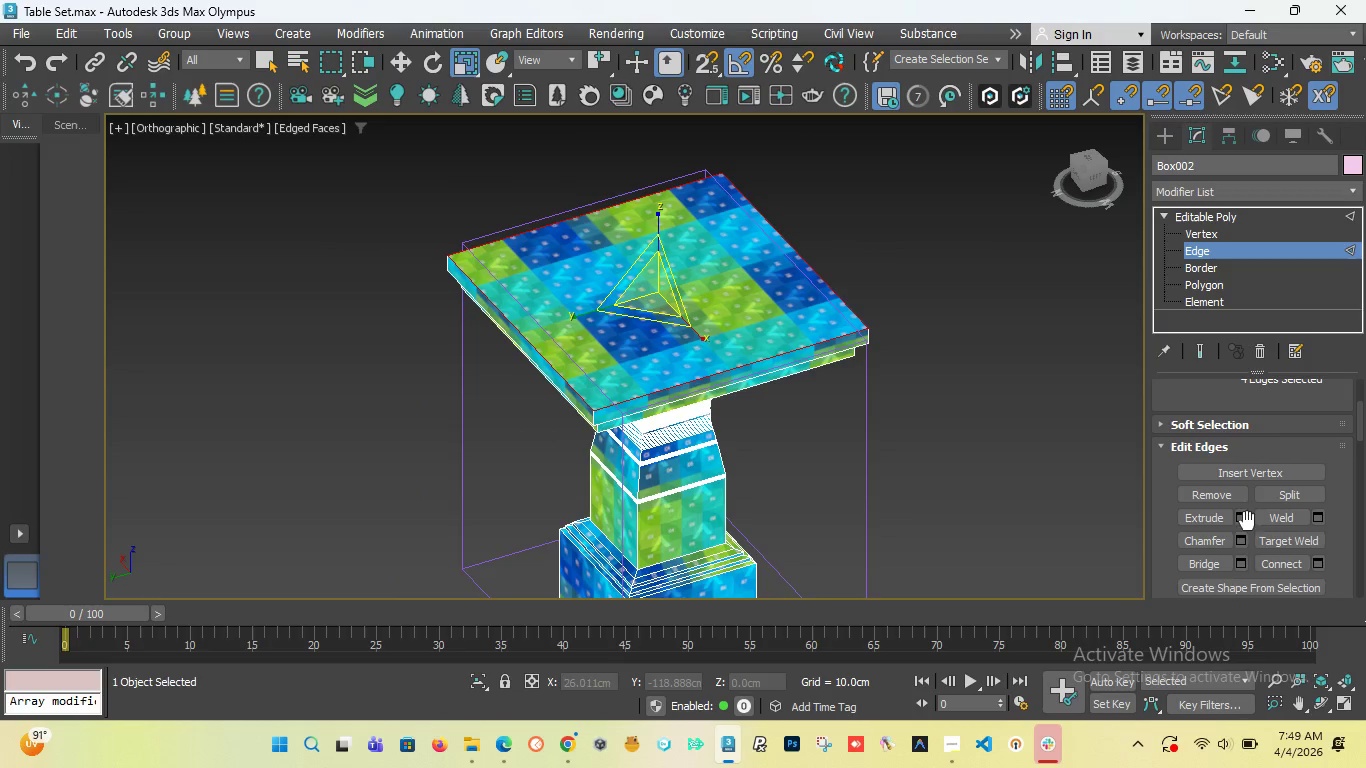 
left_click([1239, 539])
 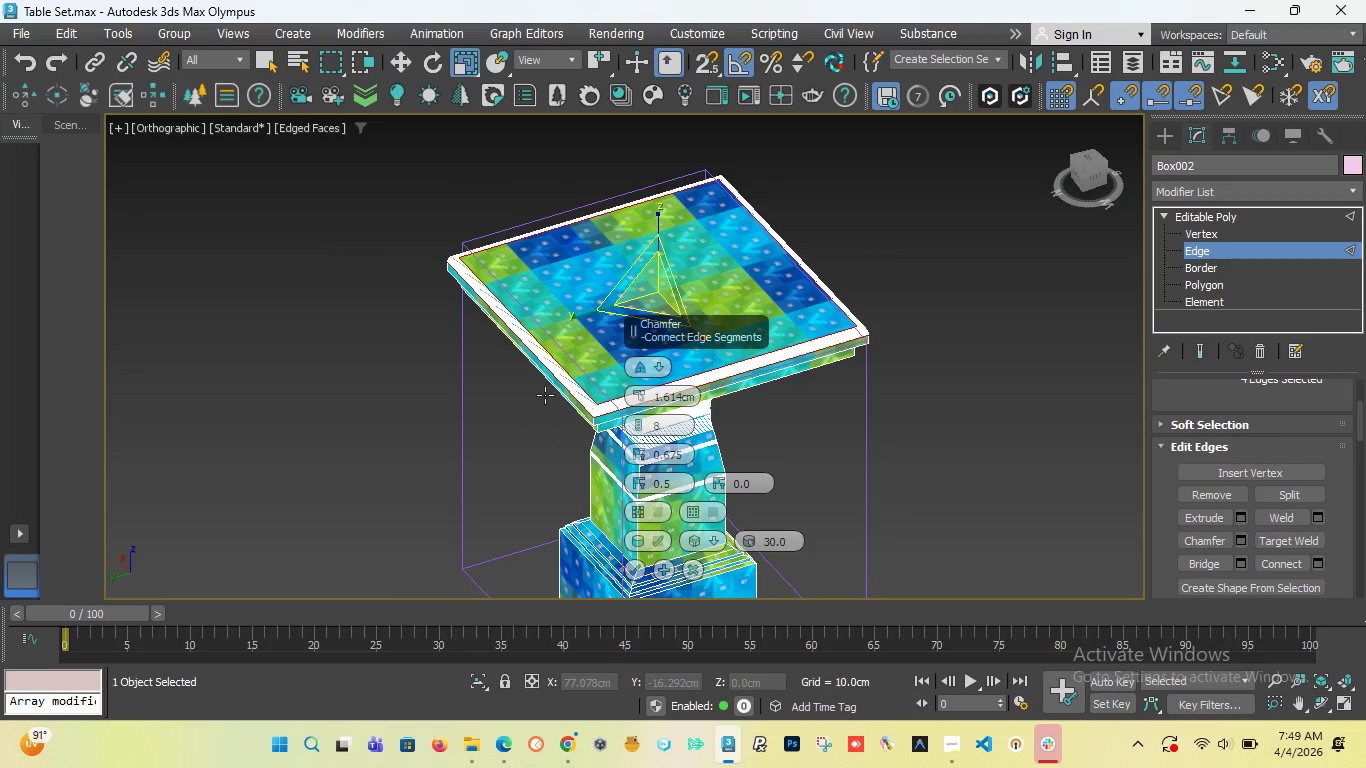 
scroll: coordinate [600, 414], scroll_direction: up, amount: 6.0
 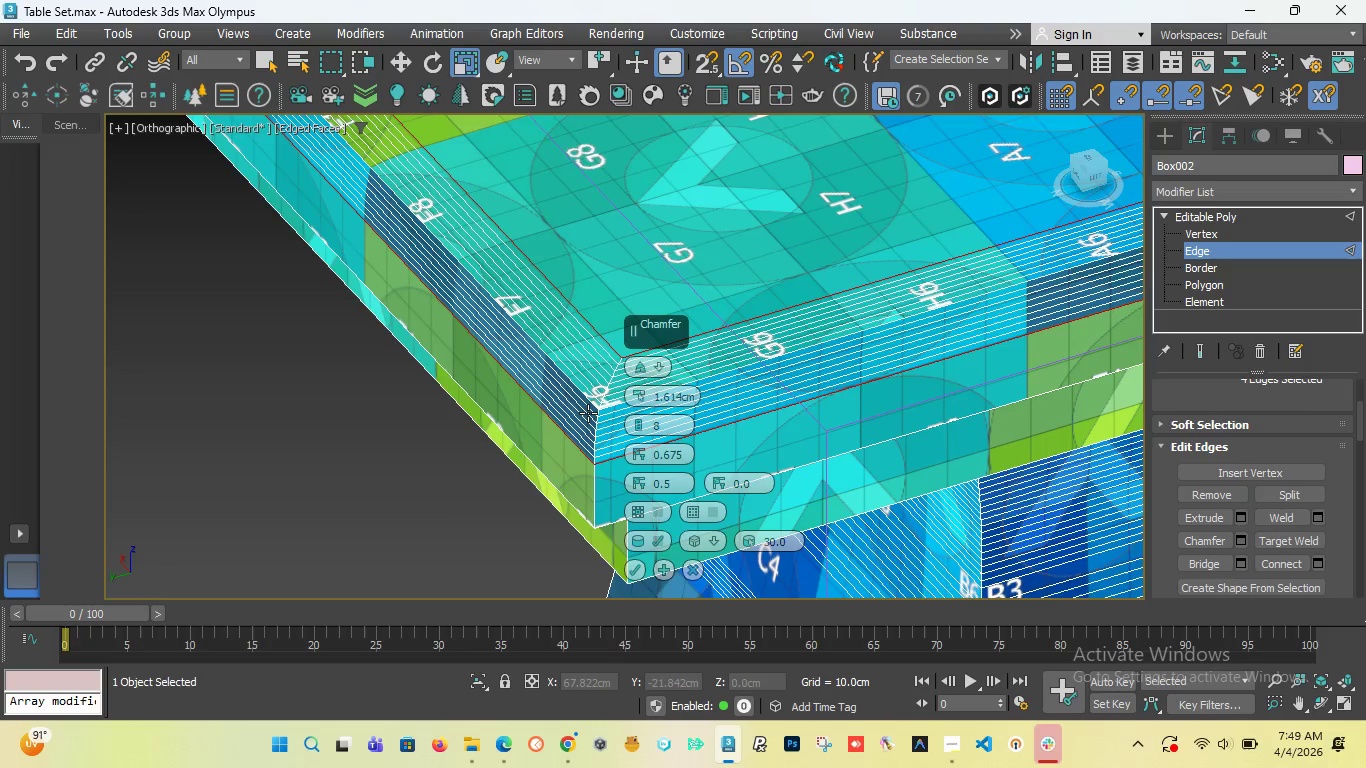 
scroll: coordinate [588, 413], scroll_direction: down, amount: 1.0
 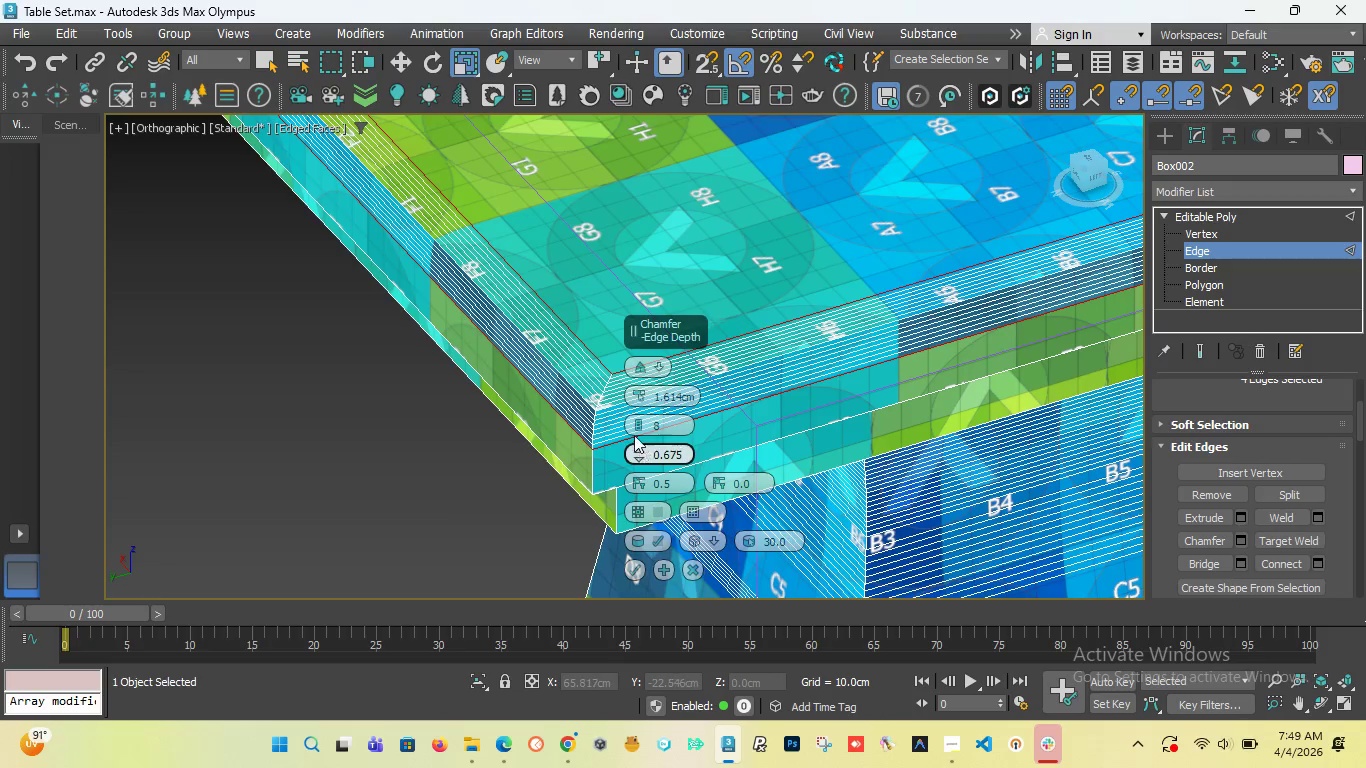 
left_click_drag(start_coordinate=[632, 429], to_coordinate=[632, 455])
 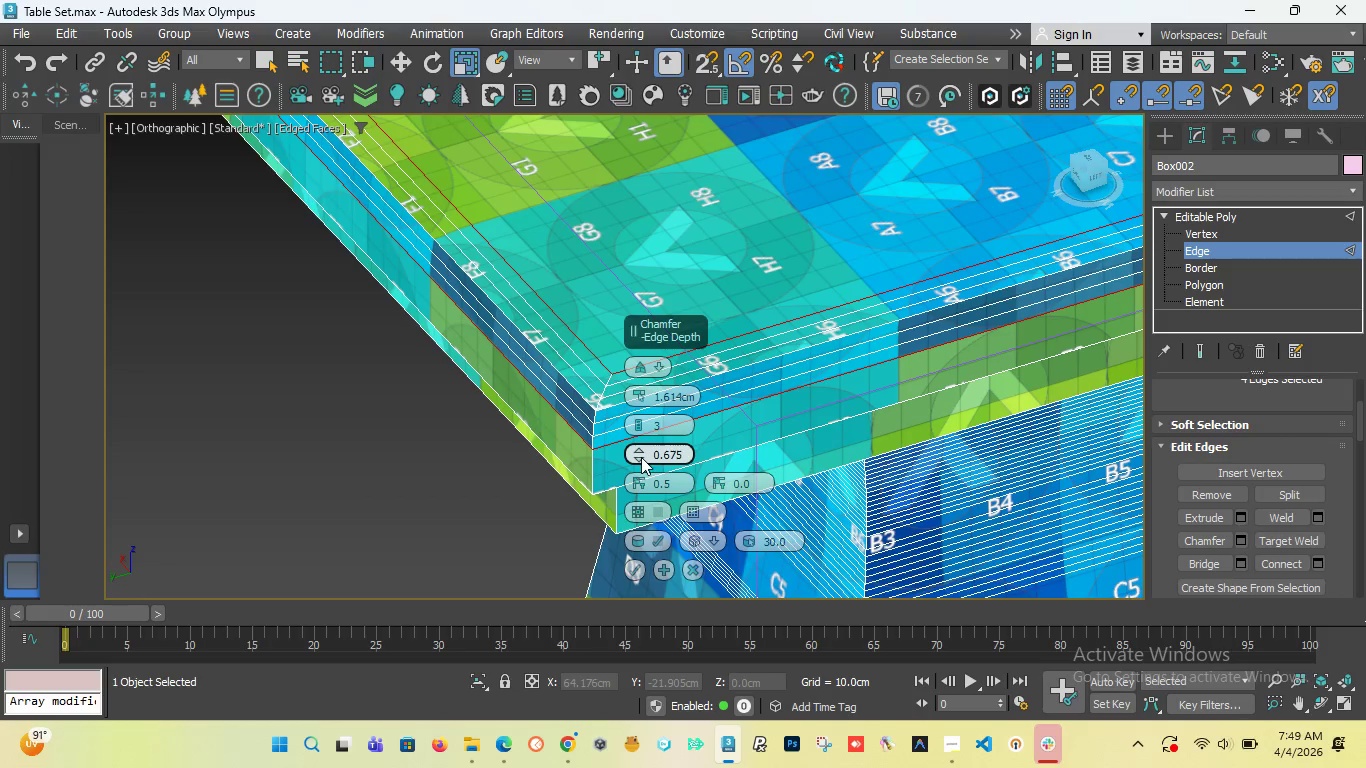 
left_click_drag(start_coordinate=[640, 456], to_coordinate=[651, 487])
 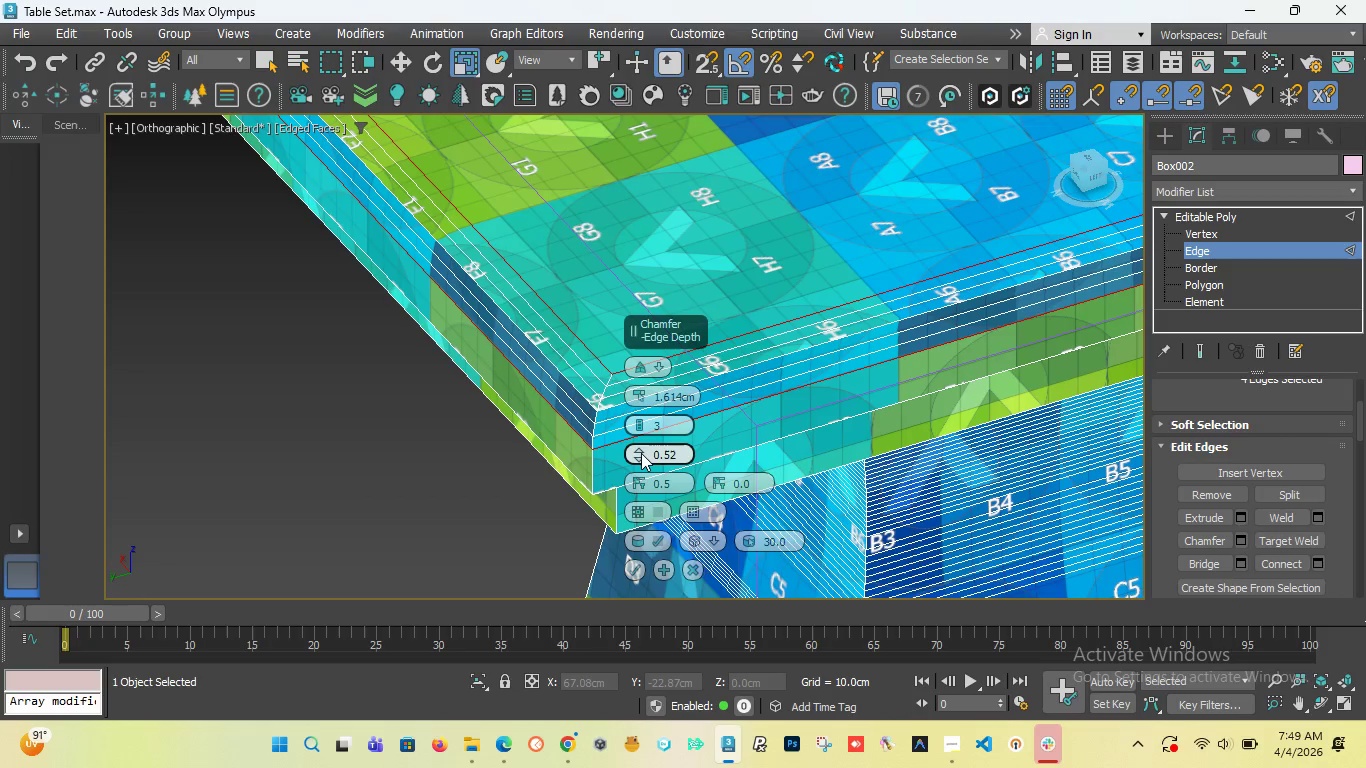 
left_click_drag(start_coordinate=[641, 453], to_coordinate=[646, 464])
 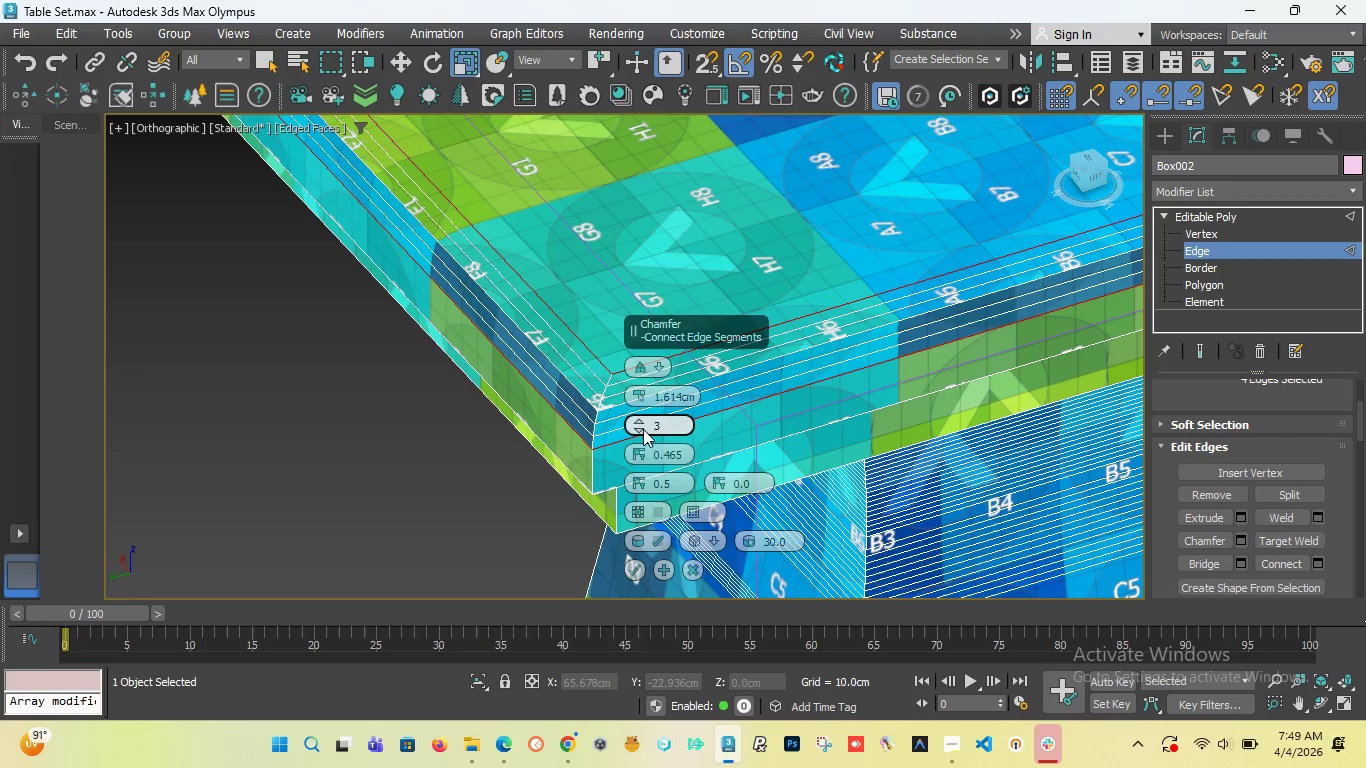 
left_click_drag(start_coordinate=[640, 426], to_coordinate=[643, 407])
 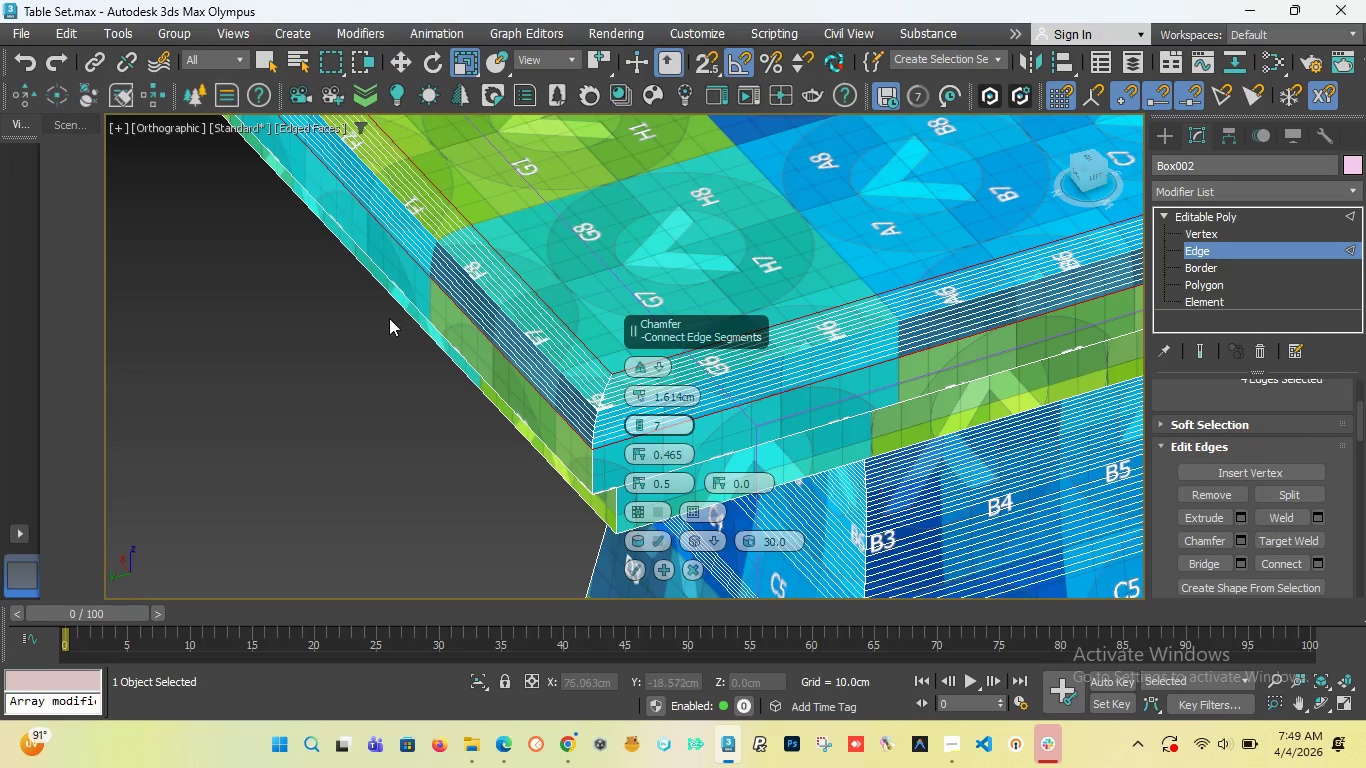 
scroll: coordinate [388, 318], scroll_direction: down, amount: 5.0
 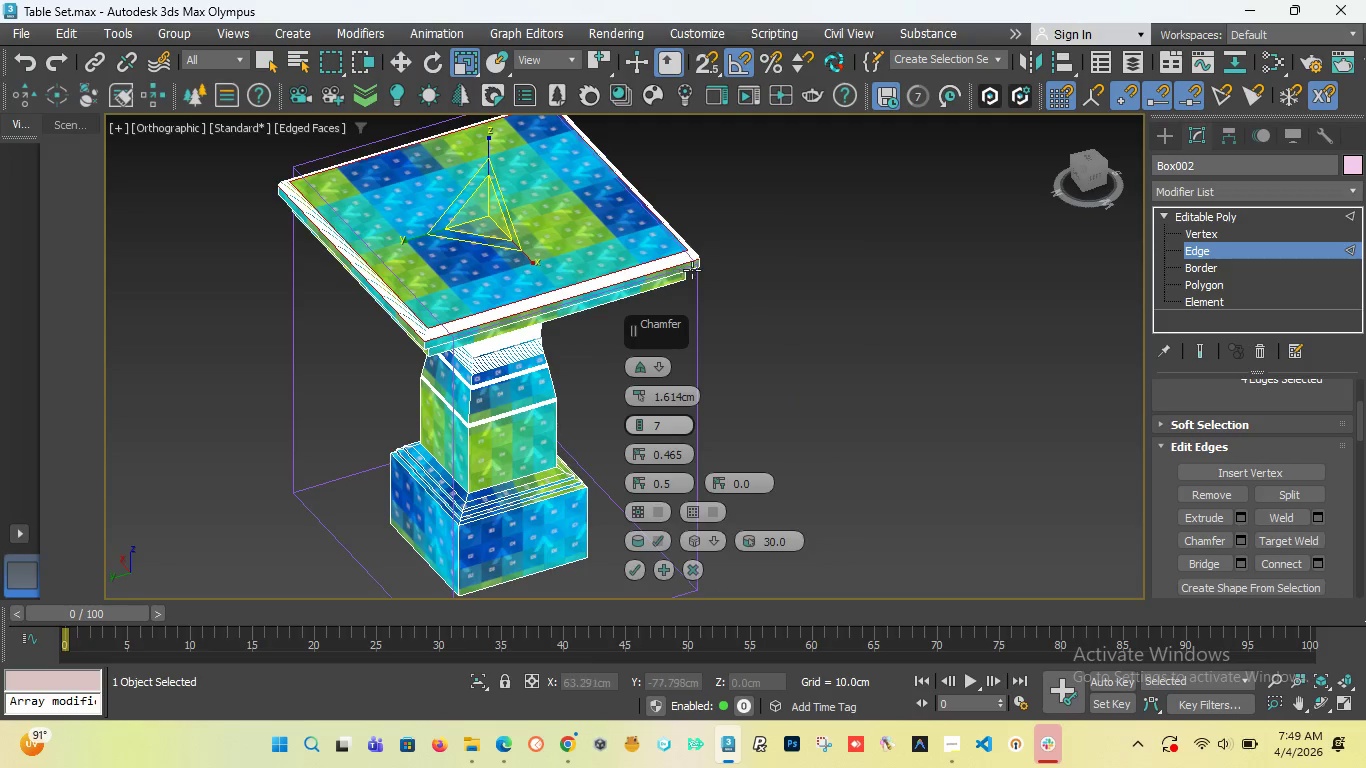 
scroll: coordinate [714, 230], scroll_direction: up, amount: 6.0
 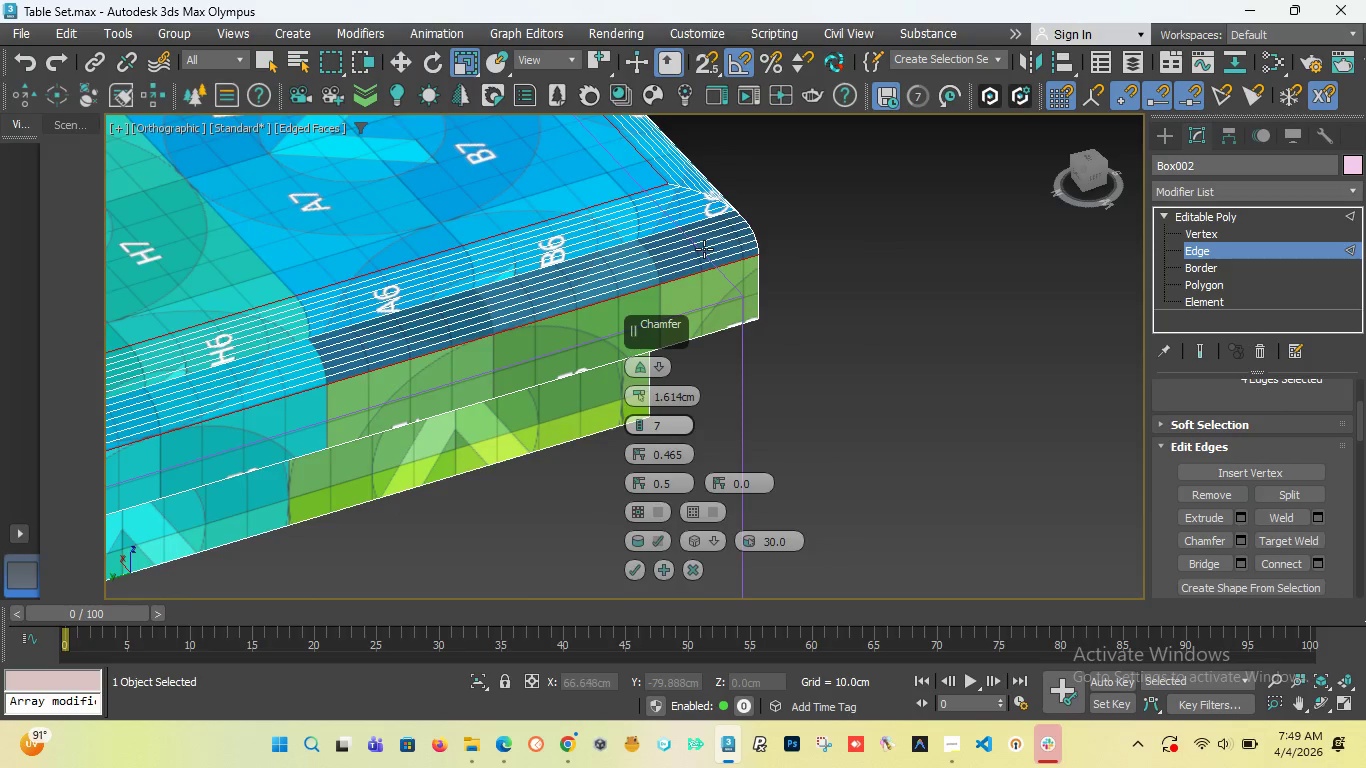 
scroll: coordinate [712, 249], scroll_direction: down, amount: 6.0
 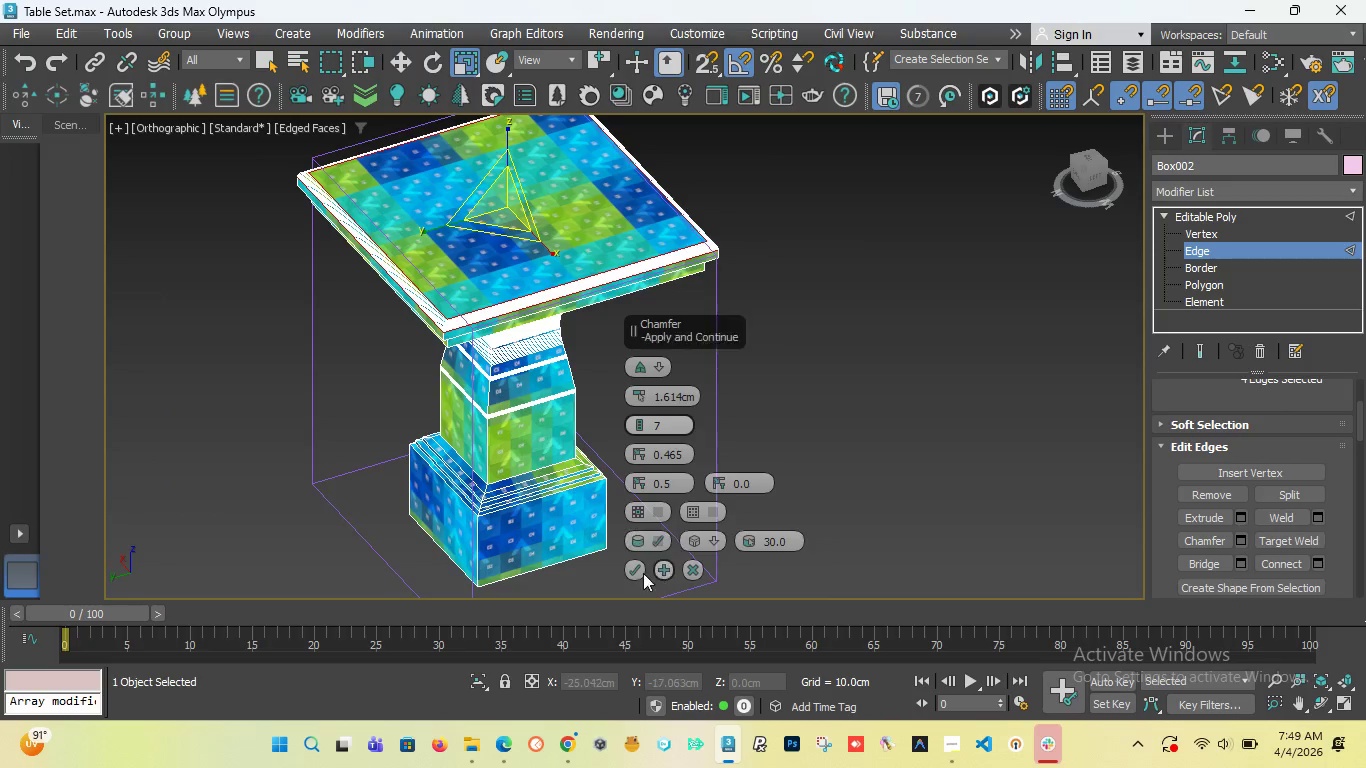 
left_click([637, 572])
 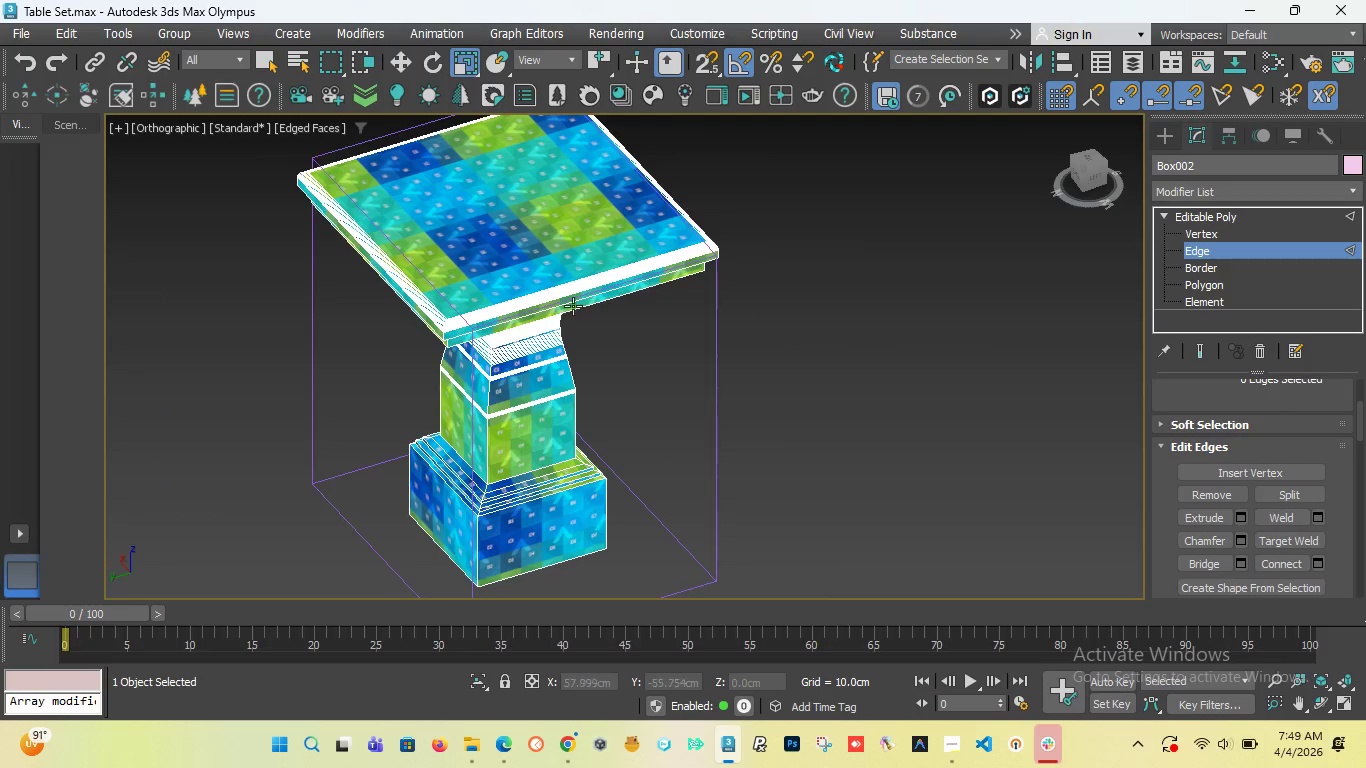 
scroll: coordinate [443, 339], scroll_direction: up, amount: 4.0
 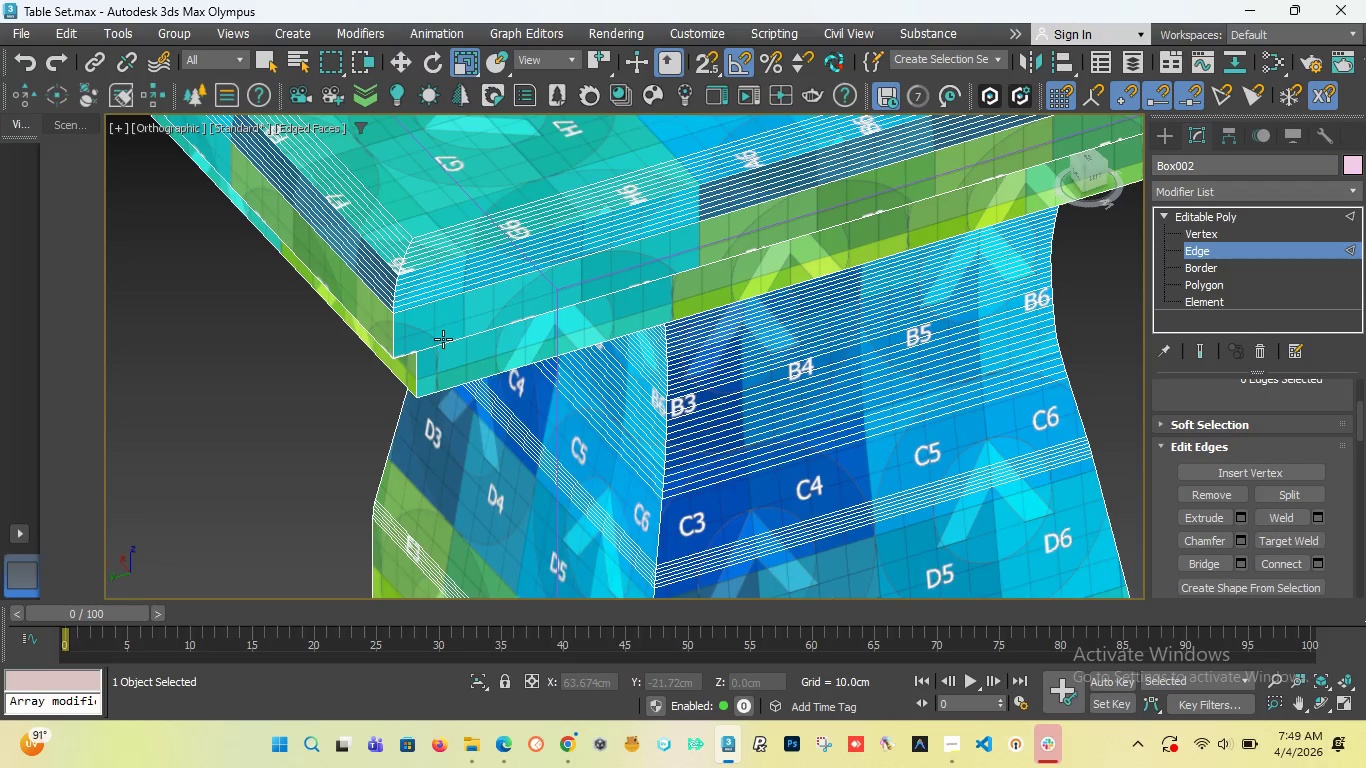 
scroll: coordinate [625, 403], scroll_direction: down, amount: 5.0
 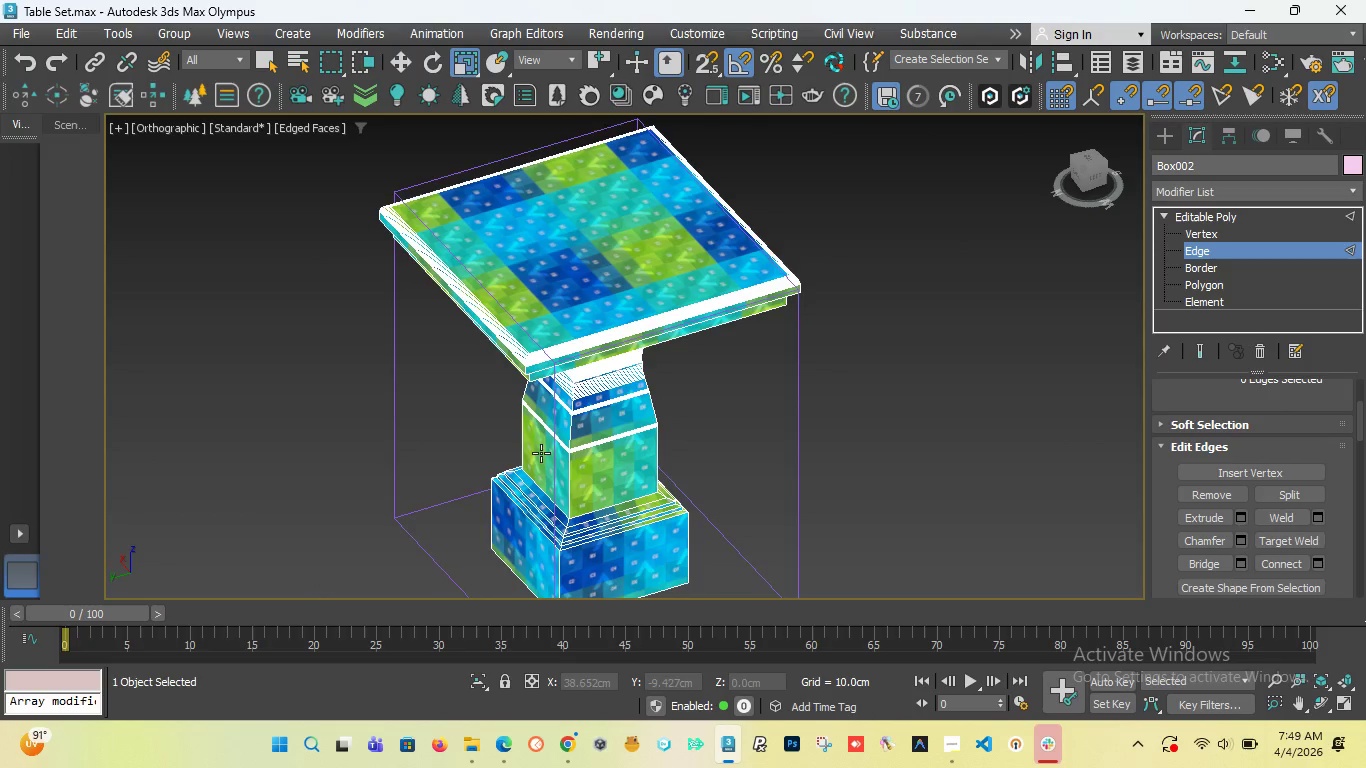 
scroll: coordinate [547, 453], scroll_direction: up, amount: 4.0
 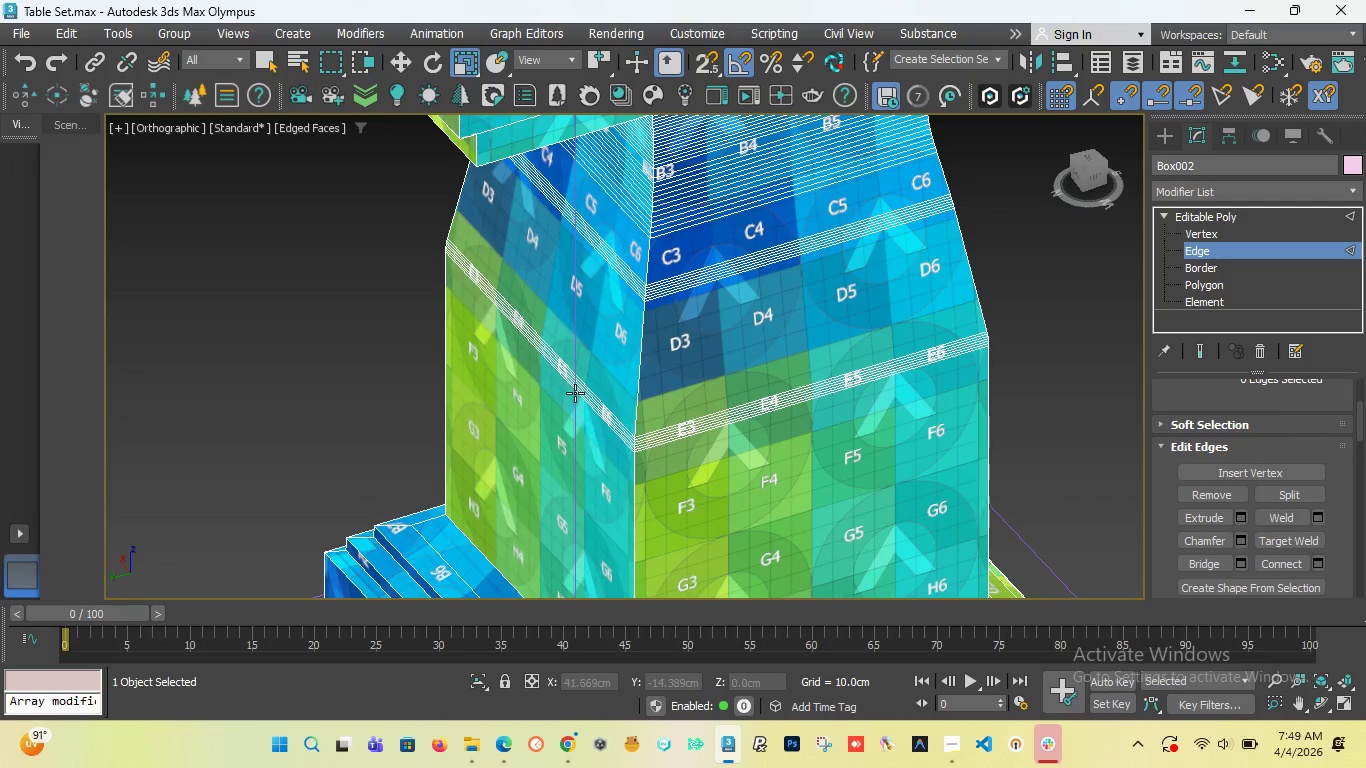 
scroll: coordinate [575, 393], scroll_direction: down, amount: 3.0
 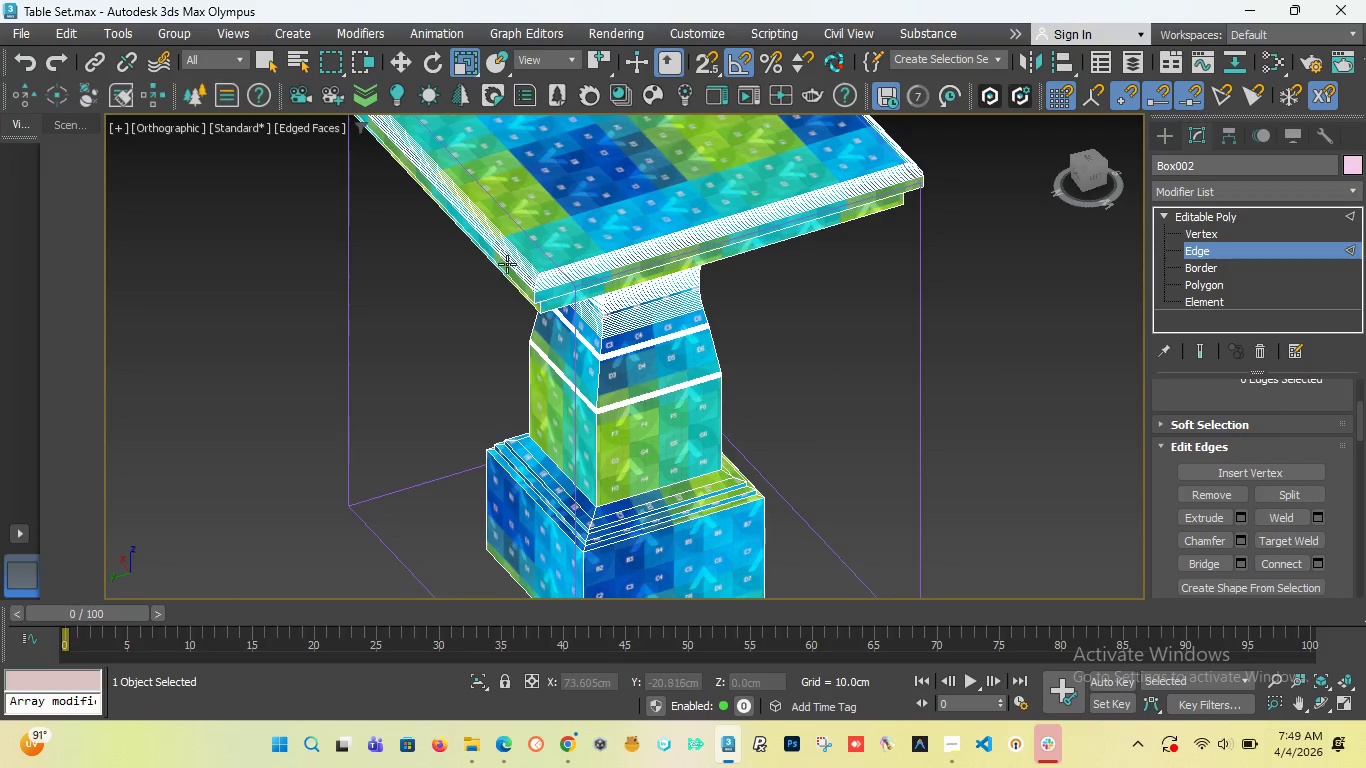 
scroll: coordinate [549, 325], scroll_direction: up, amount: 4.0
 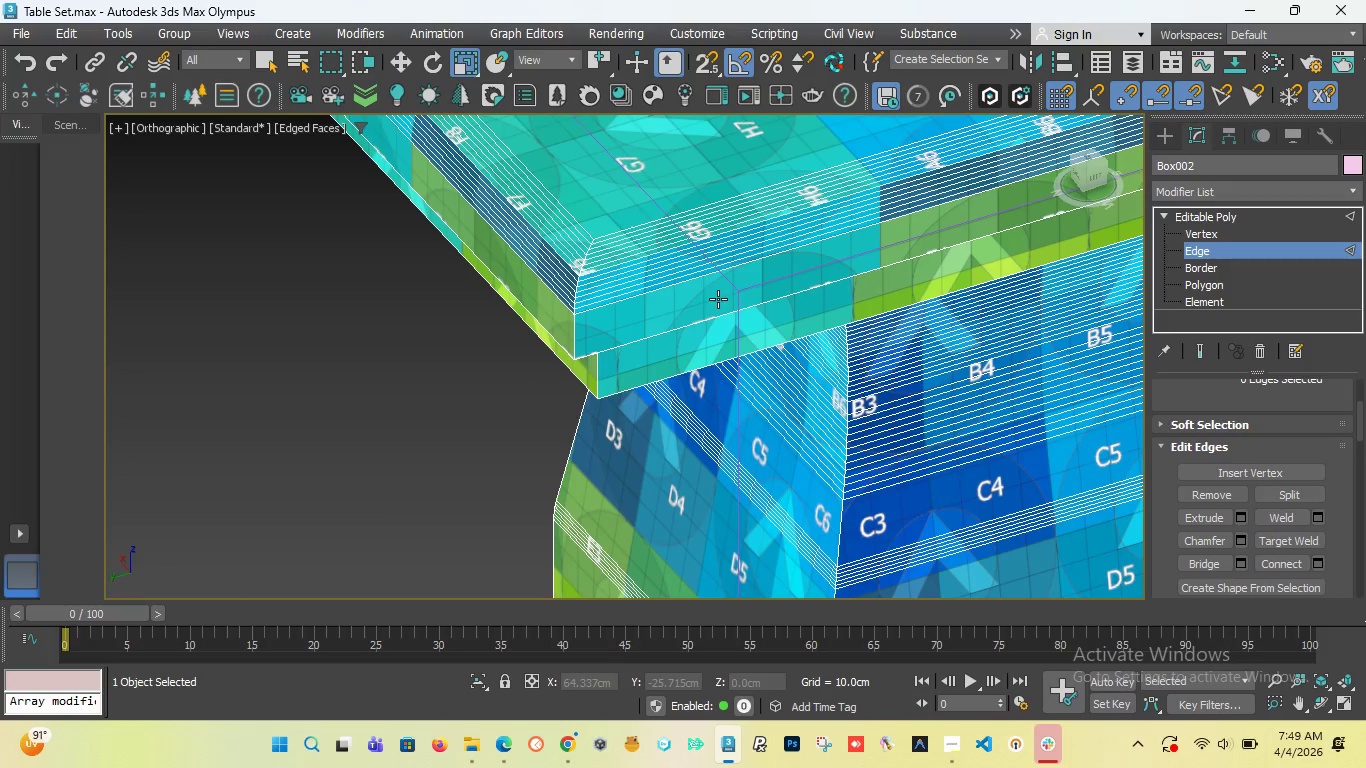 
scroll: coordinate [659, 345], scroll_direction: down, amount: 5.0
 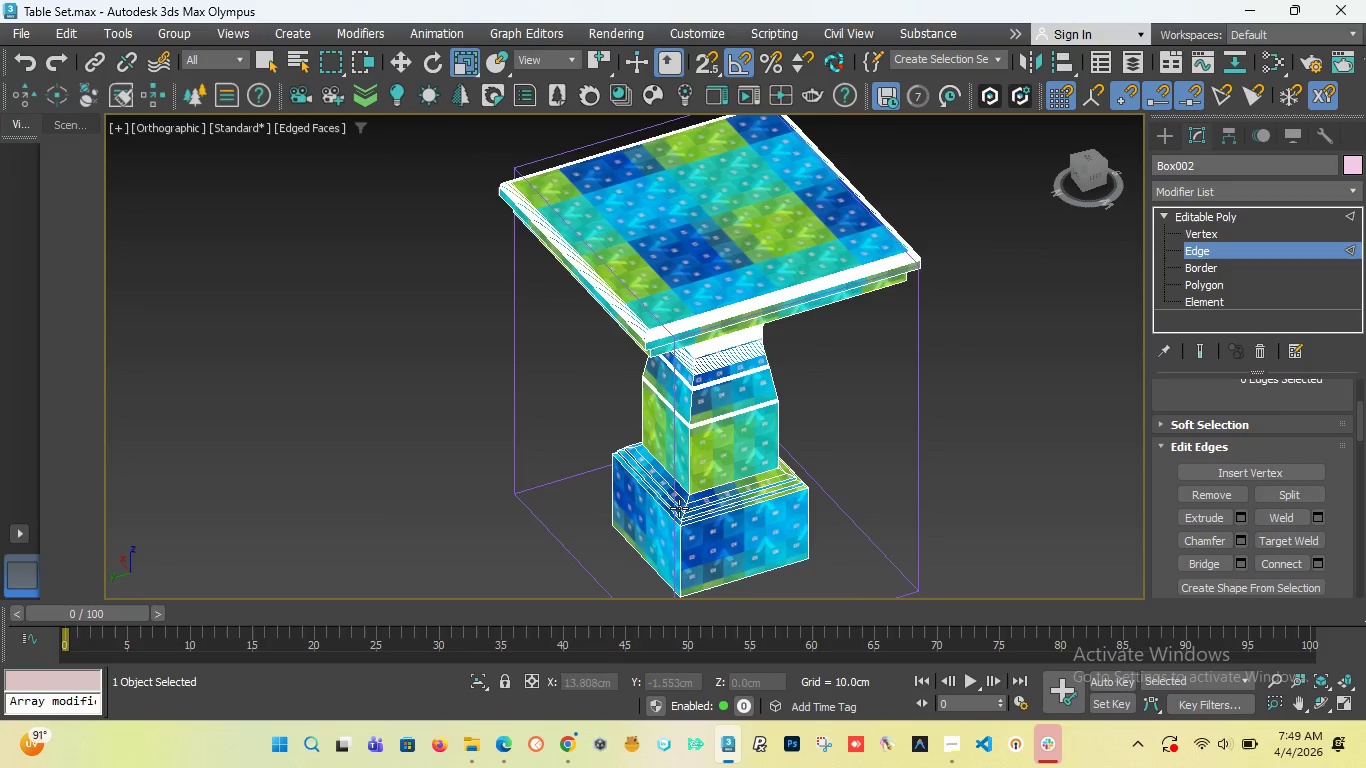 
scroll: coordinate [704, 539], scroll_direction: up, amount: 6.0
 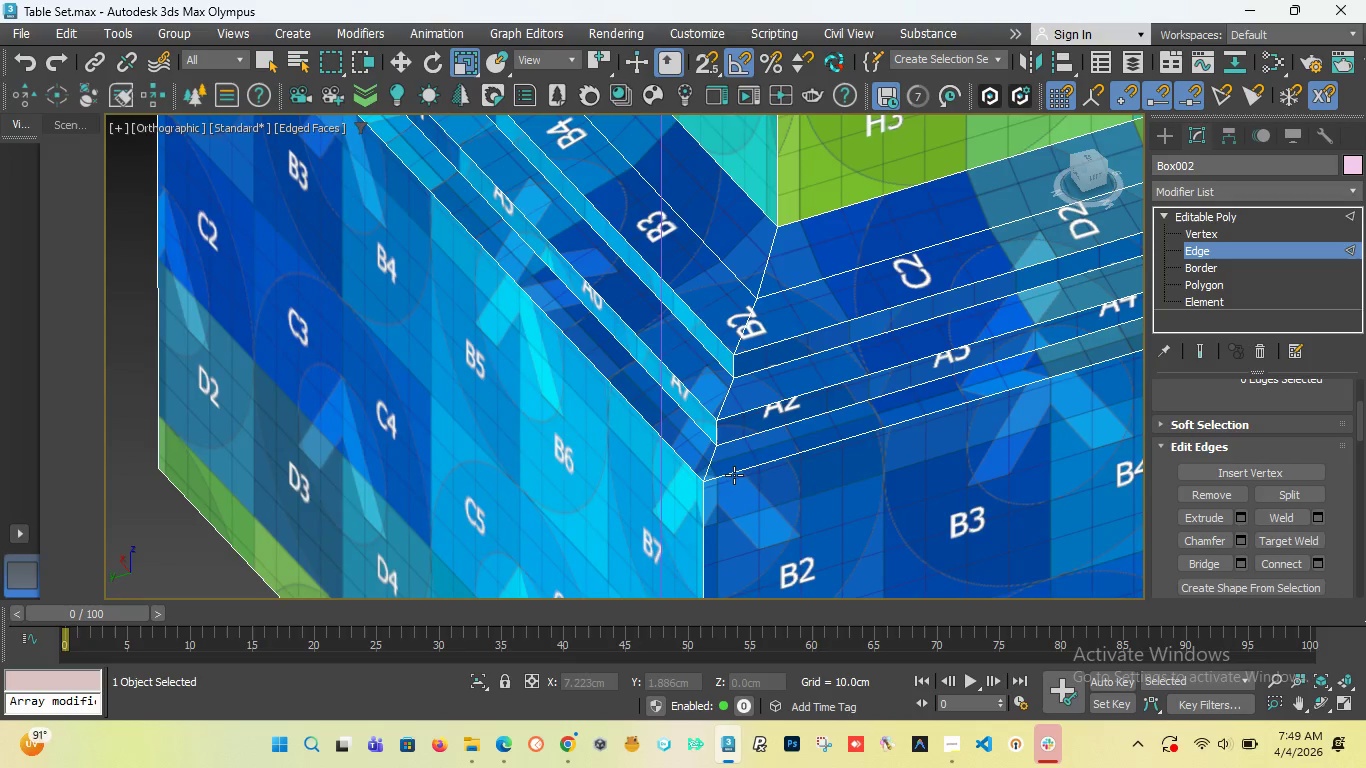 
double_click([734, 471])
 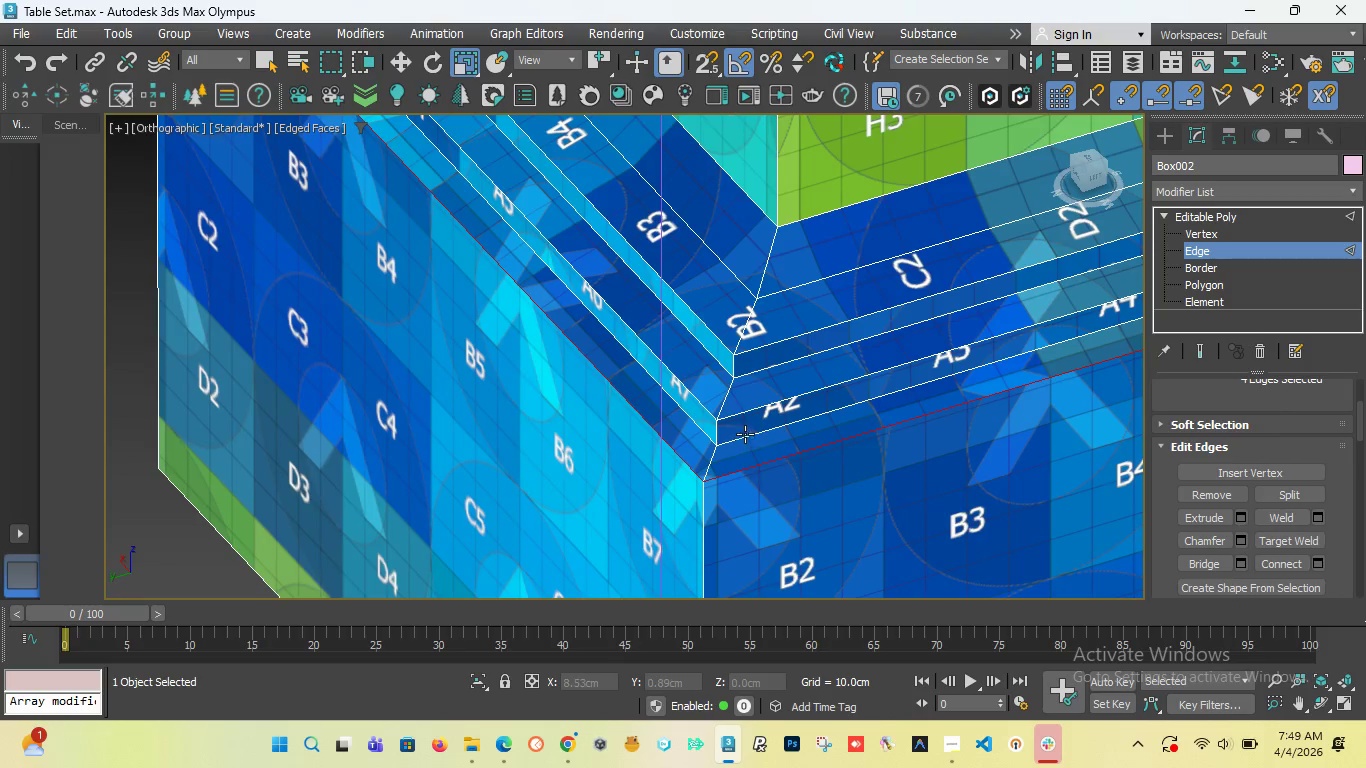 
hold_key(key=ControlLeft, duration=1.03)
left_click([749, 412])
 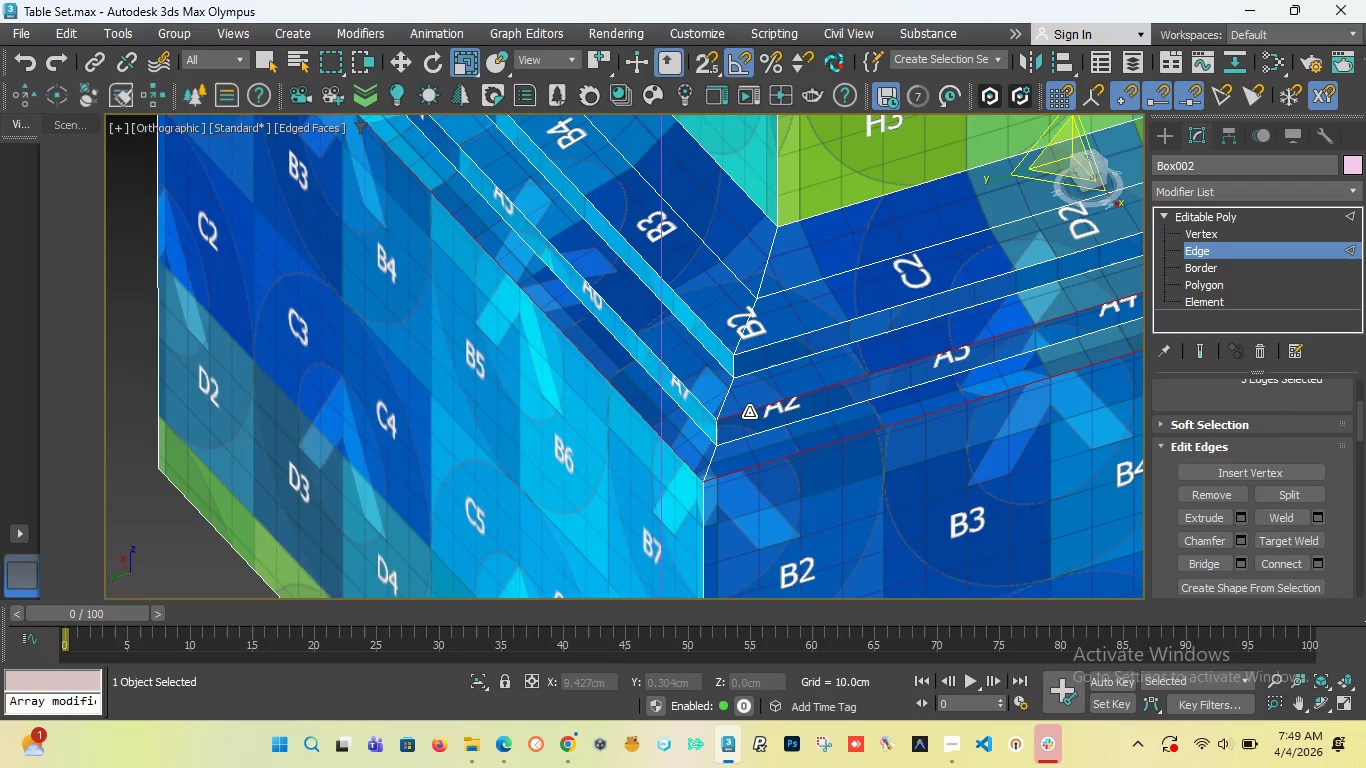 
double_click([749, 412])
 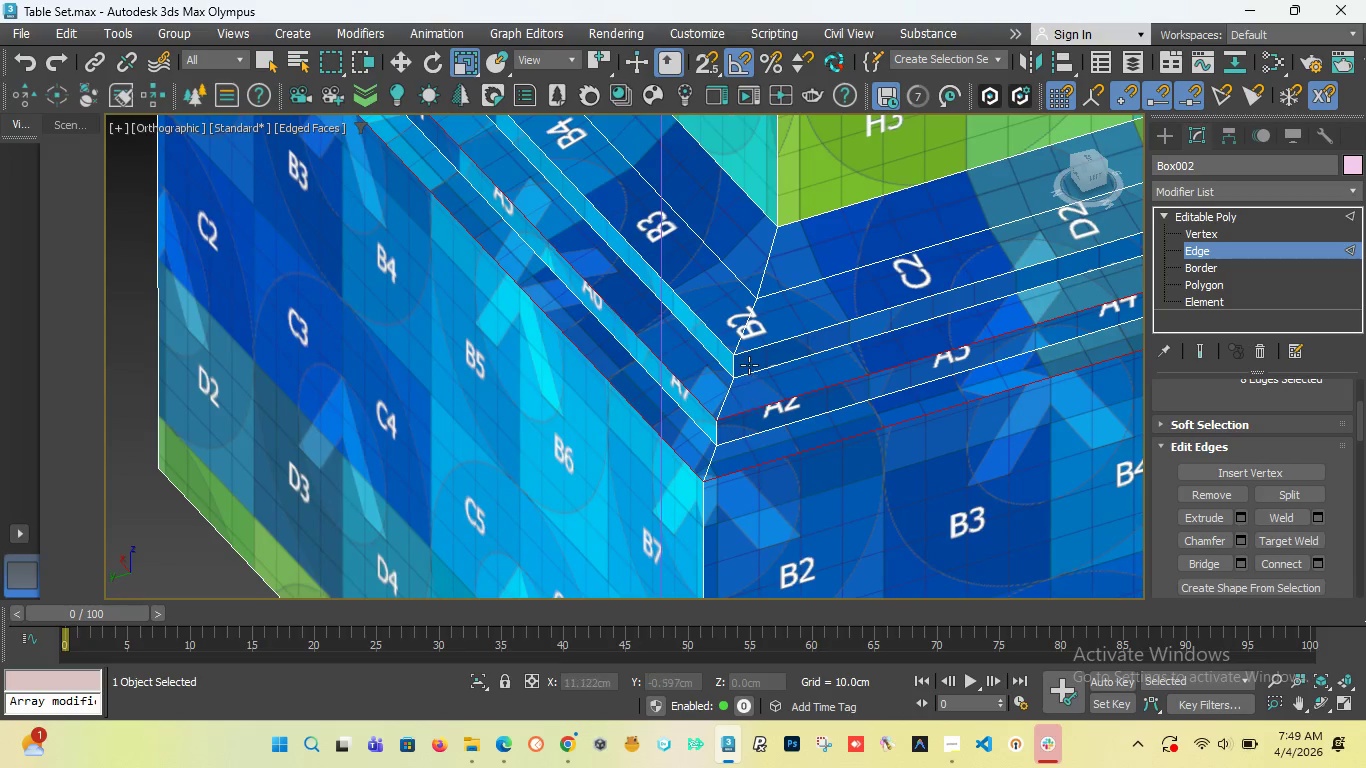 
hold_key(key=ControlLeft, duration=1.3)
left_click([753, 349])
 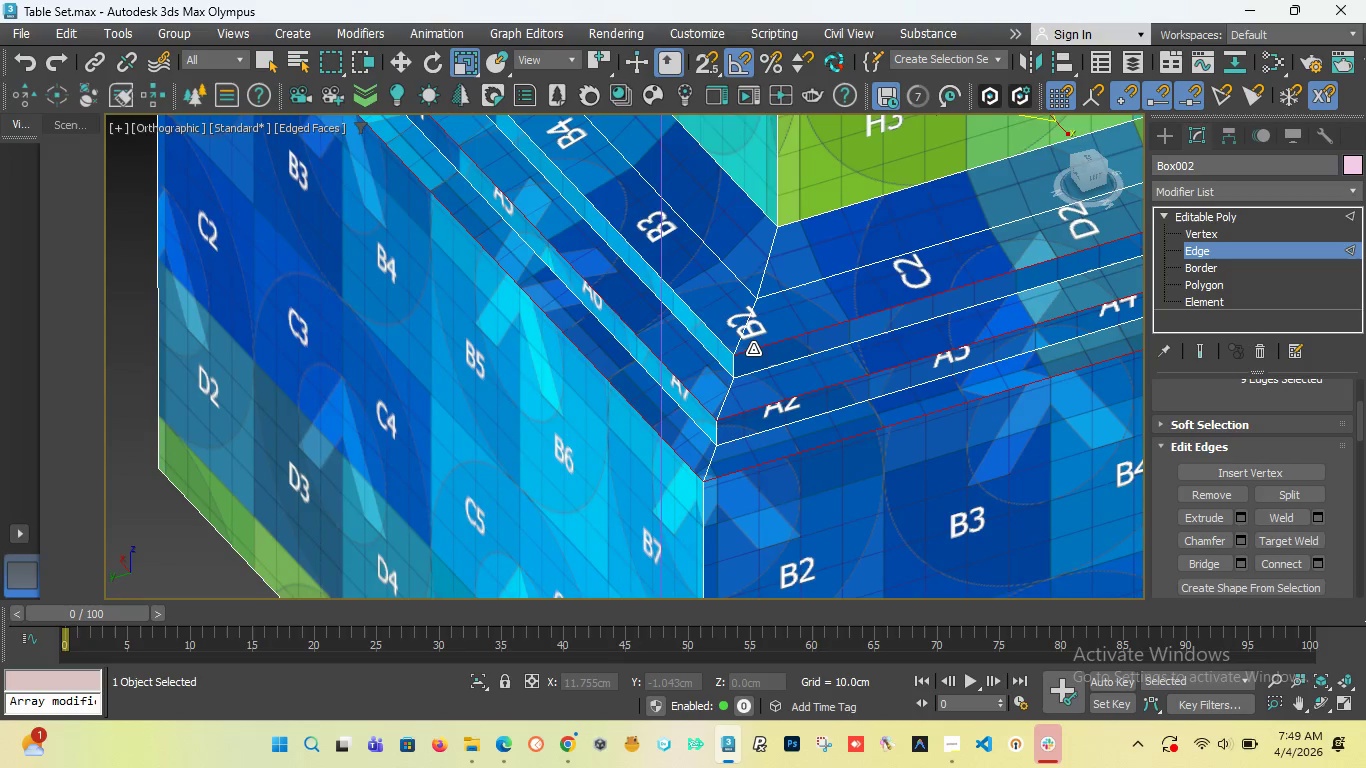 
double_click([753, 349])
 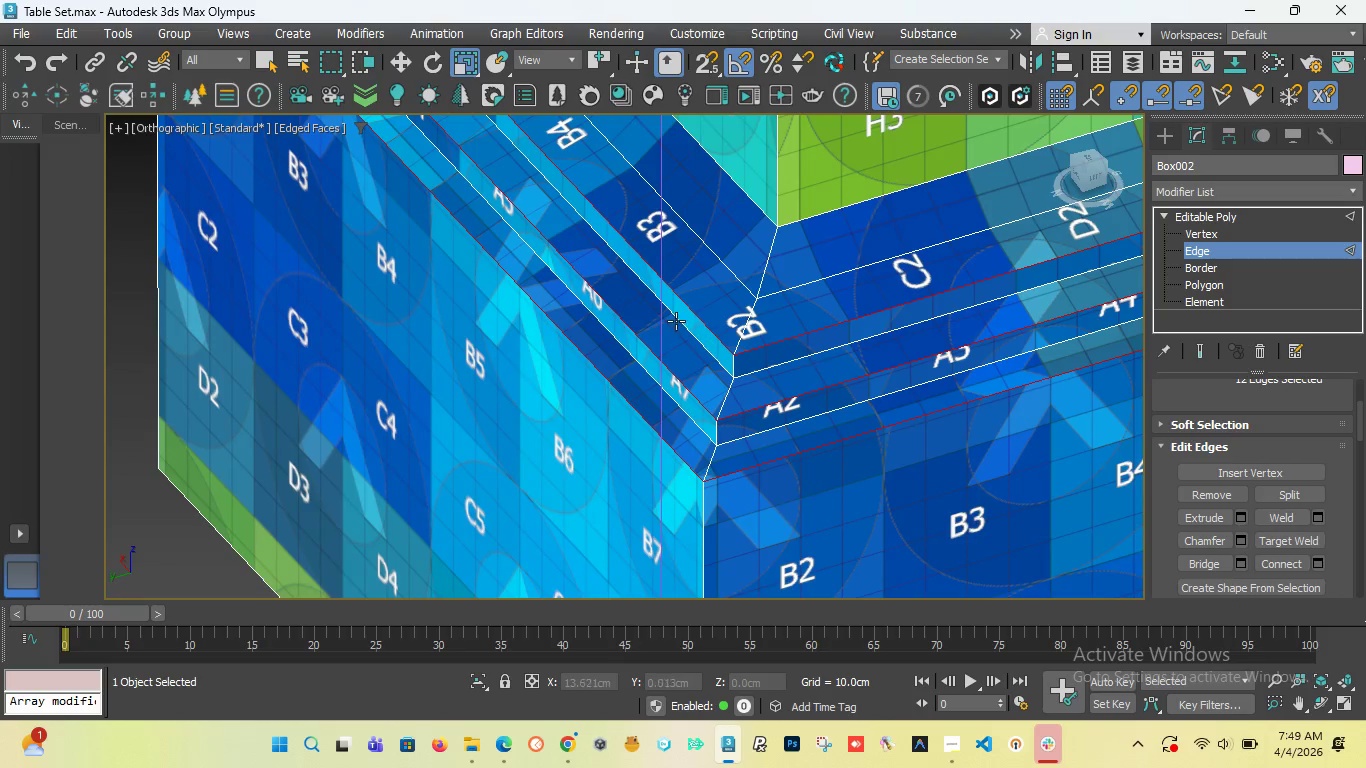 
scroll: coordinate [665, 318], scroll_direction: down, amount: 5.0
 